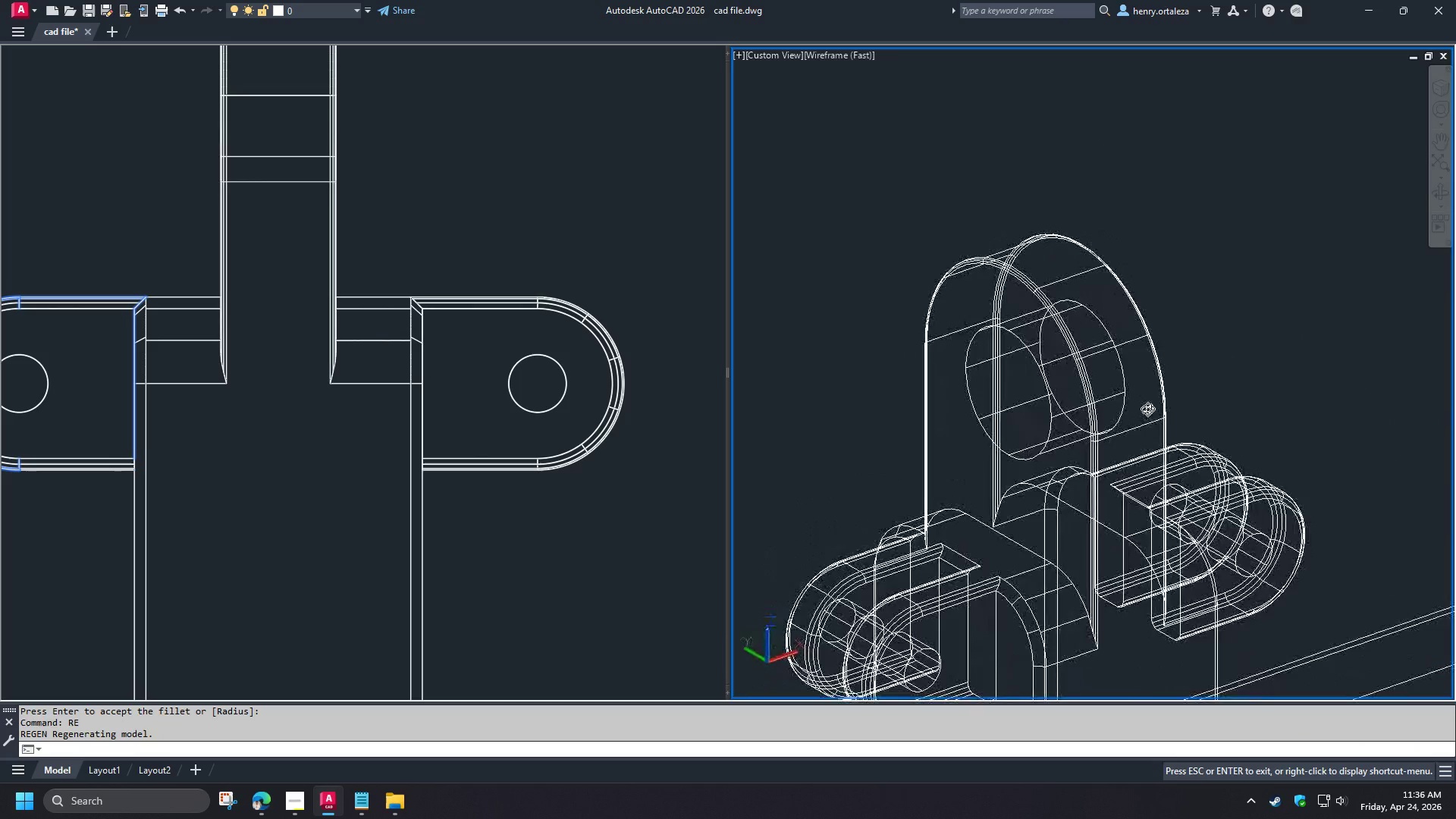 
key(Shift+ShiftLeft)
 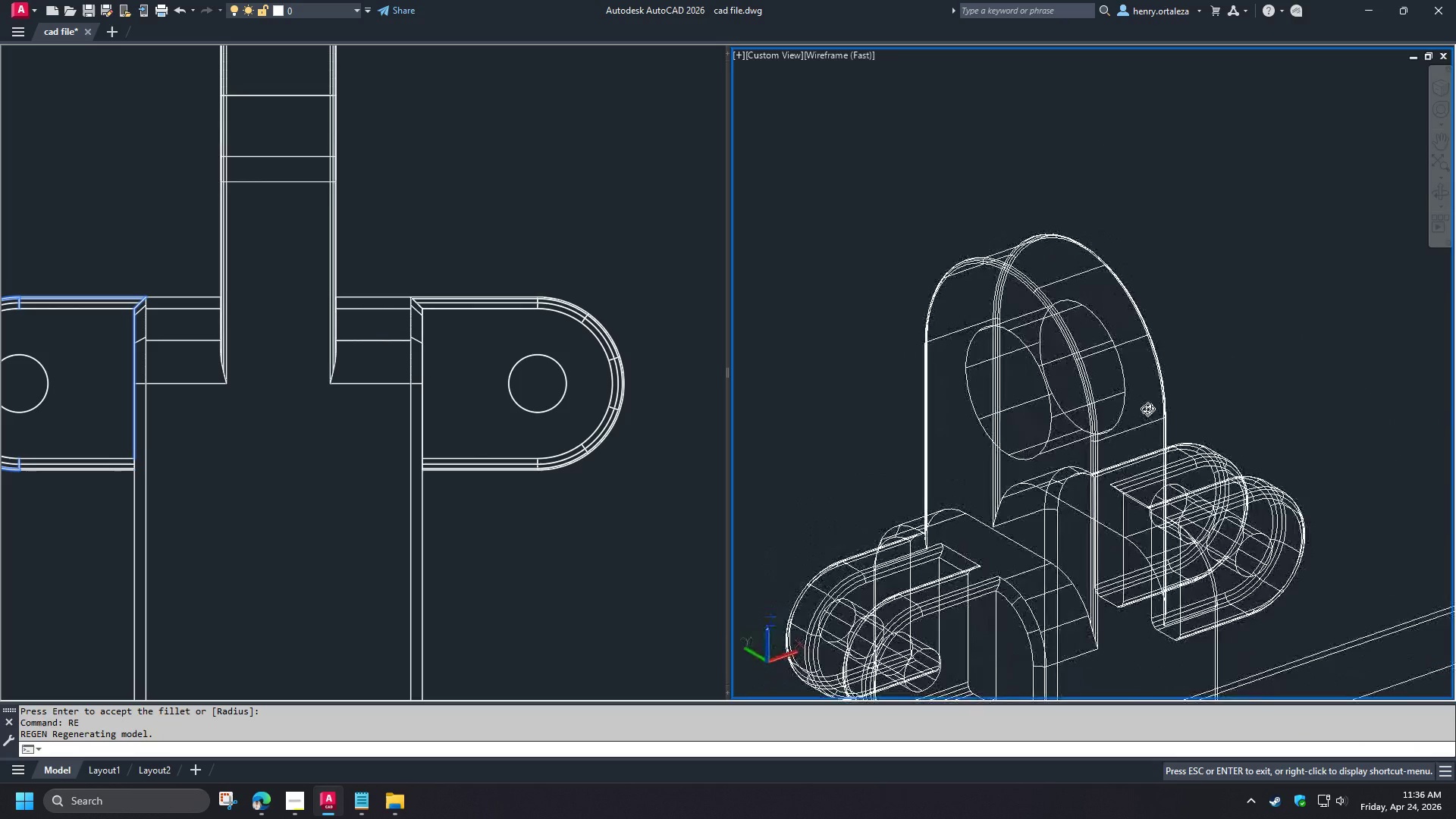 
key(Shift+ShiftLeft)
 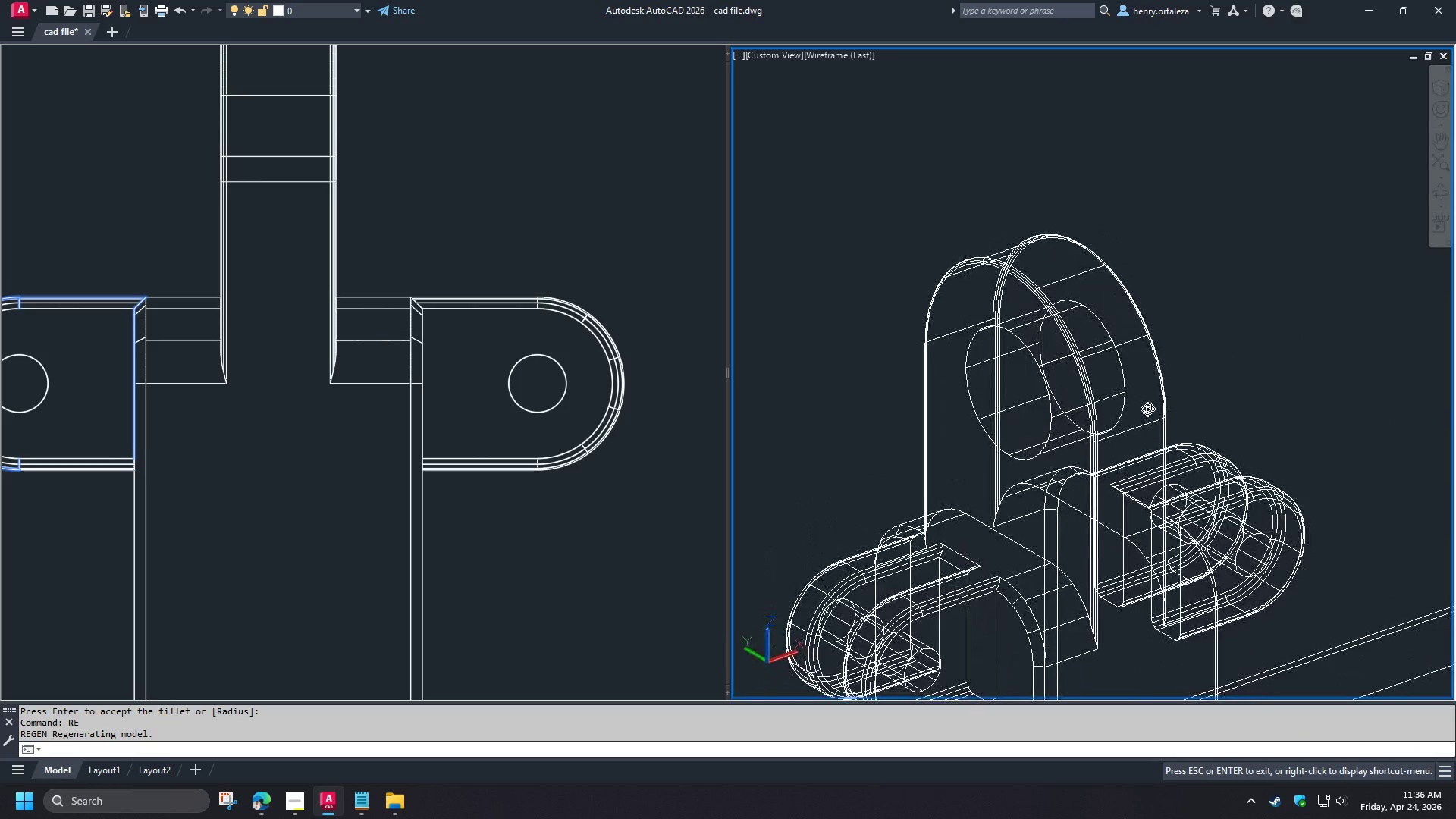 
key(Shift+ShiftLeft)
 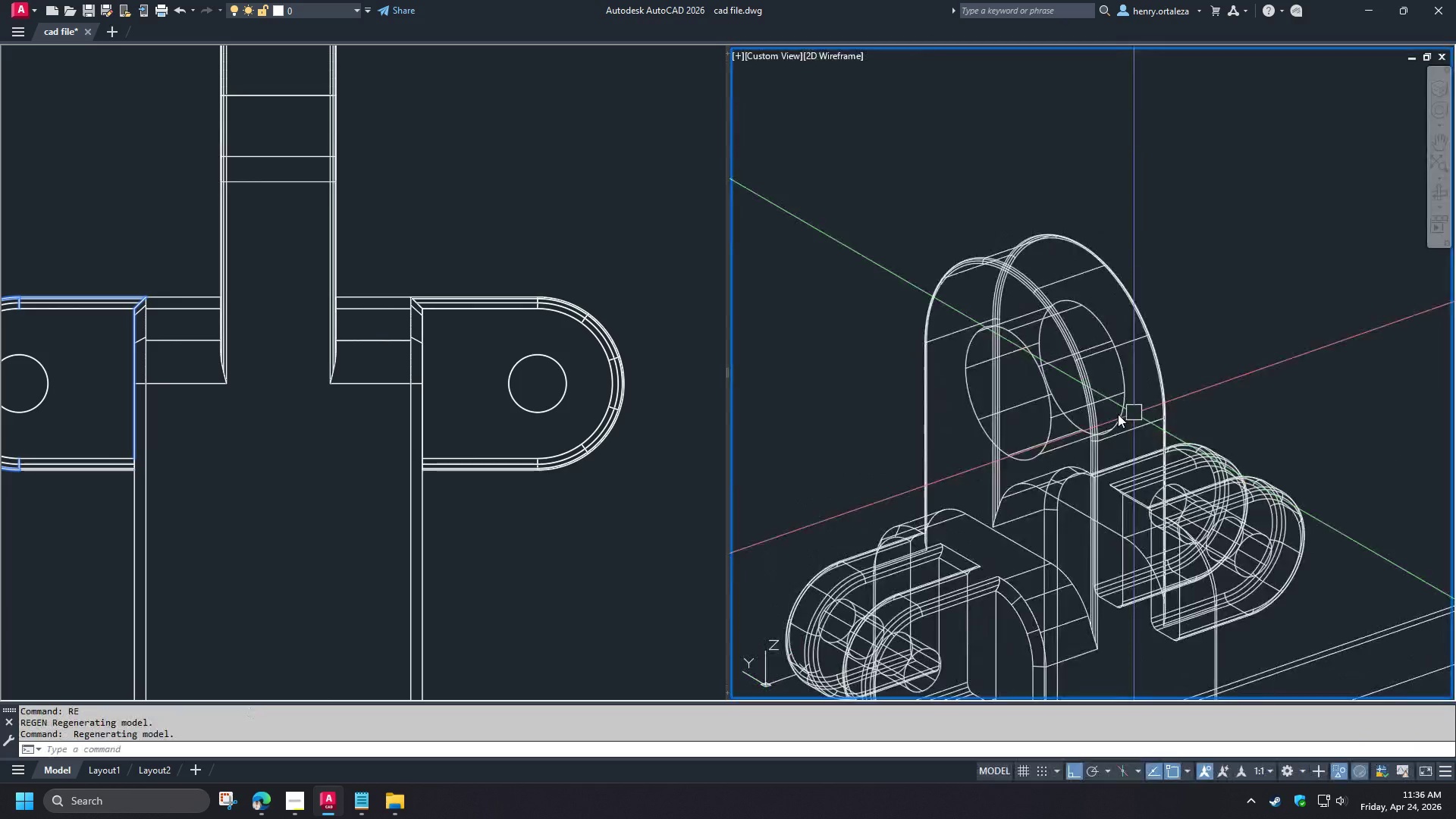 
scroll: coordinate [1100, 413], scroll_direction: down, amount: 2.0
 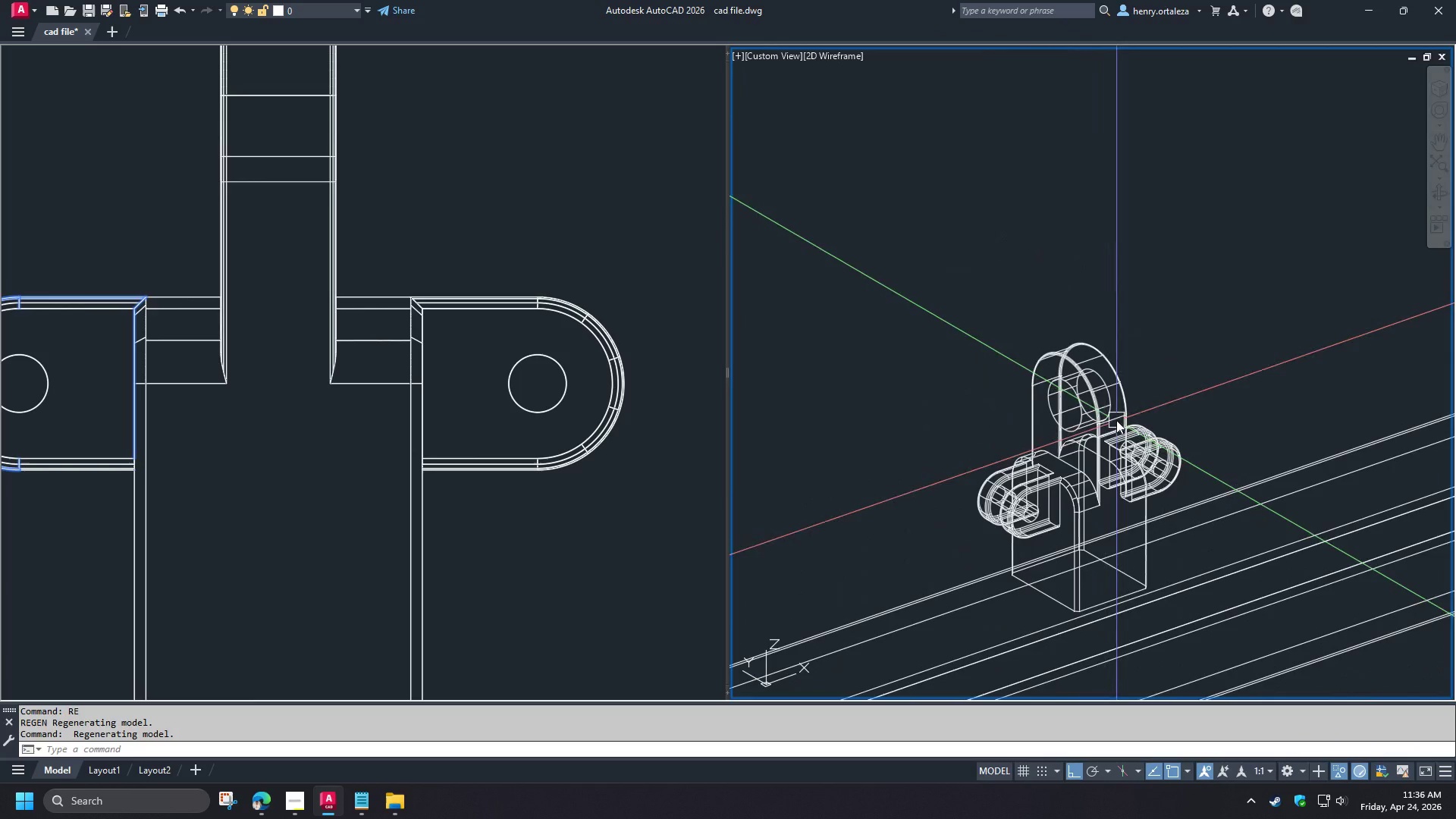 
scroll: coordinate [1055, 484], scroll_direction: up, amount: 6.0
 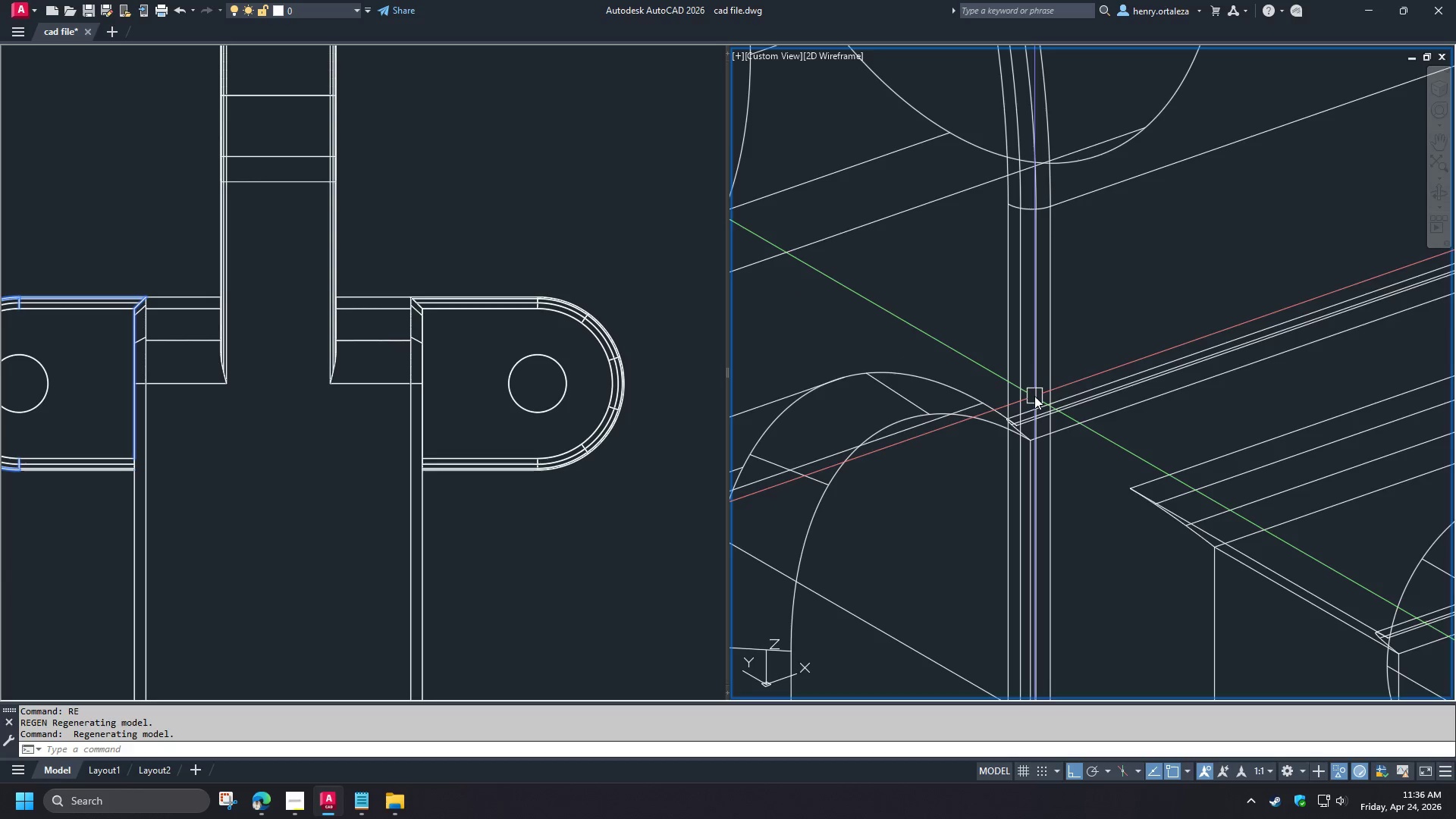 
scroll: coordinate [1053, 388], scroll_direction: down, amount: 5.0
 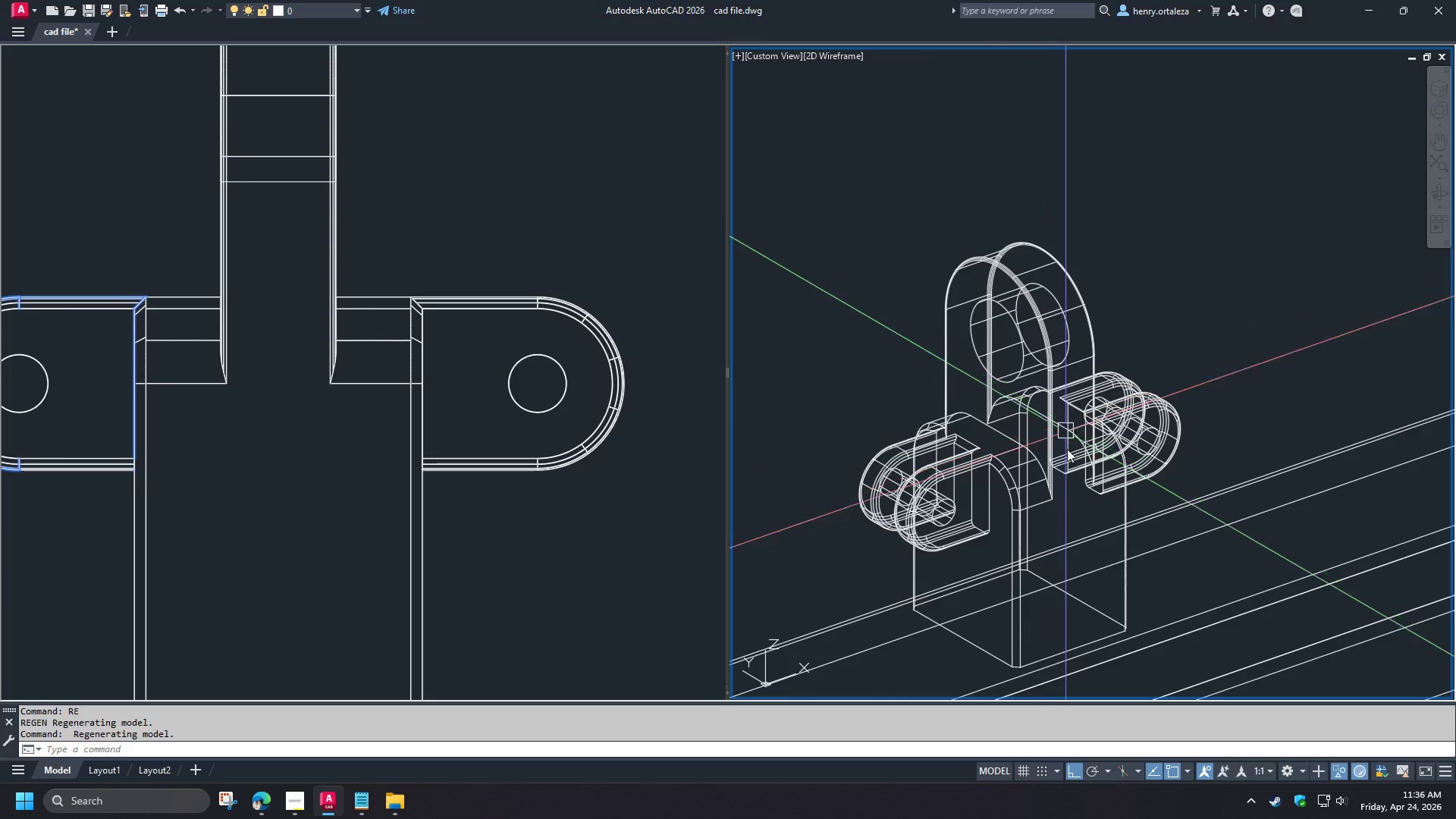 
scroll: coordinate [1053, 485], scroll_direction: up, amount: 4.0
 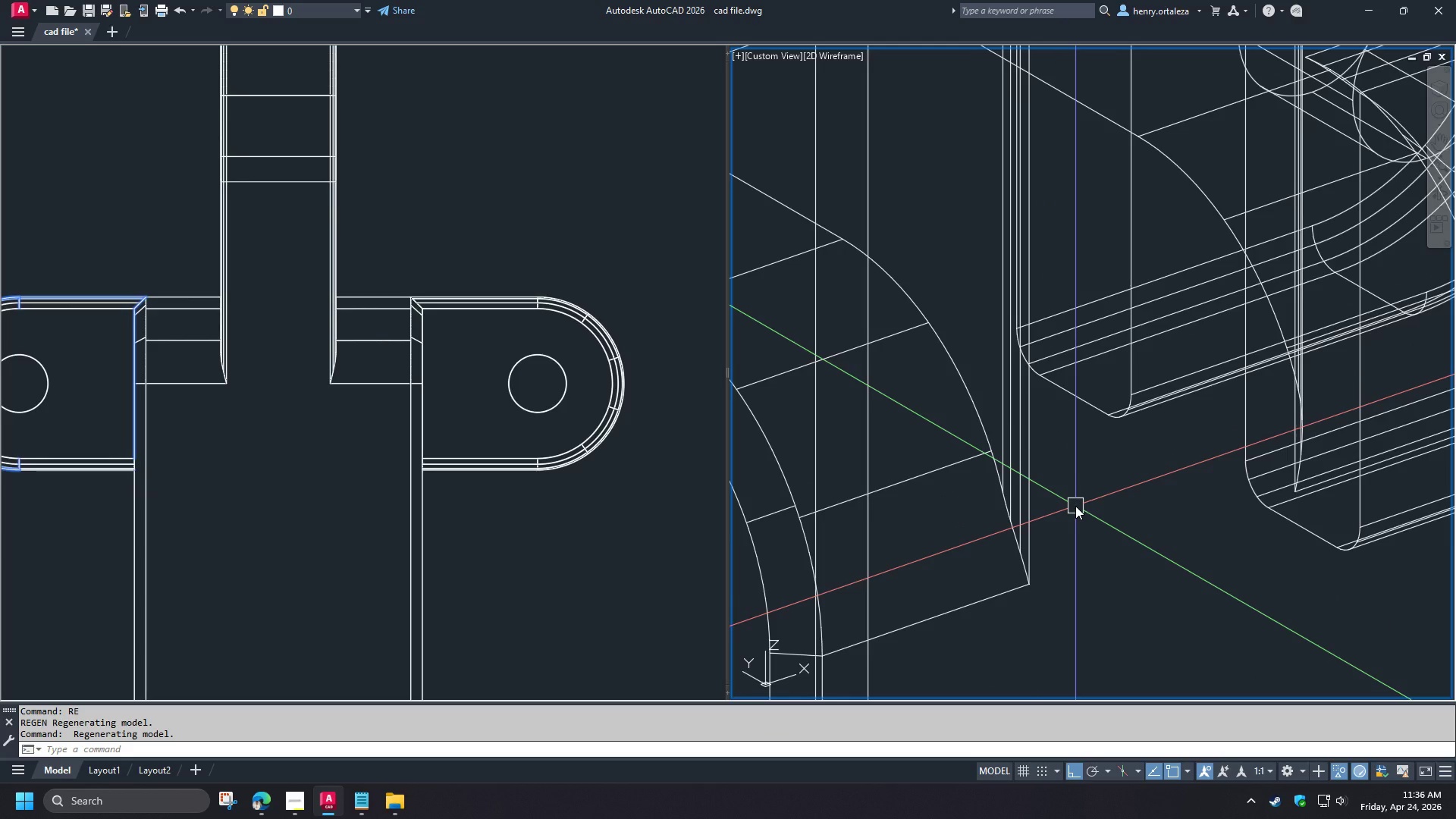 
scroll: coordinate [1075, 506], scroll_direction: down, amount: 2.0
 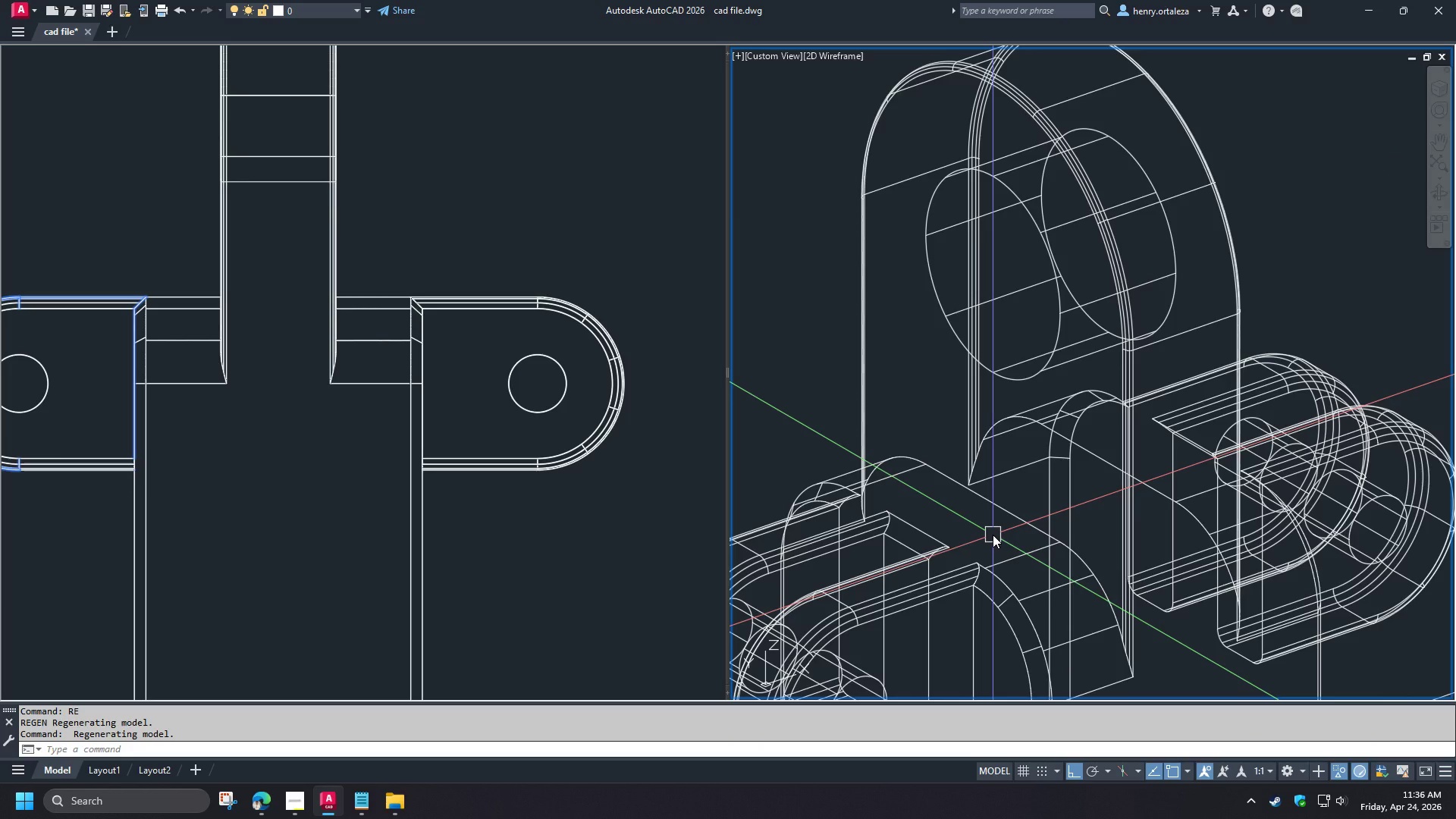 
wait(7.09)
 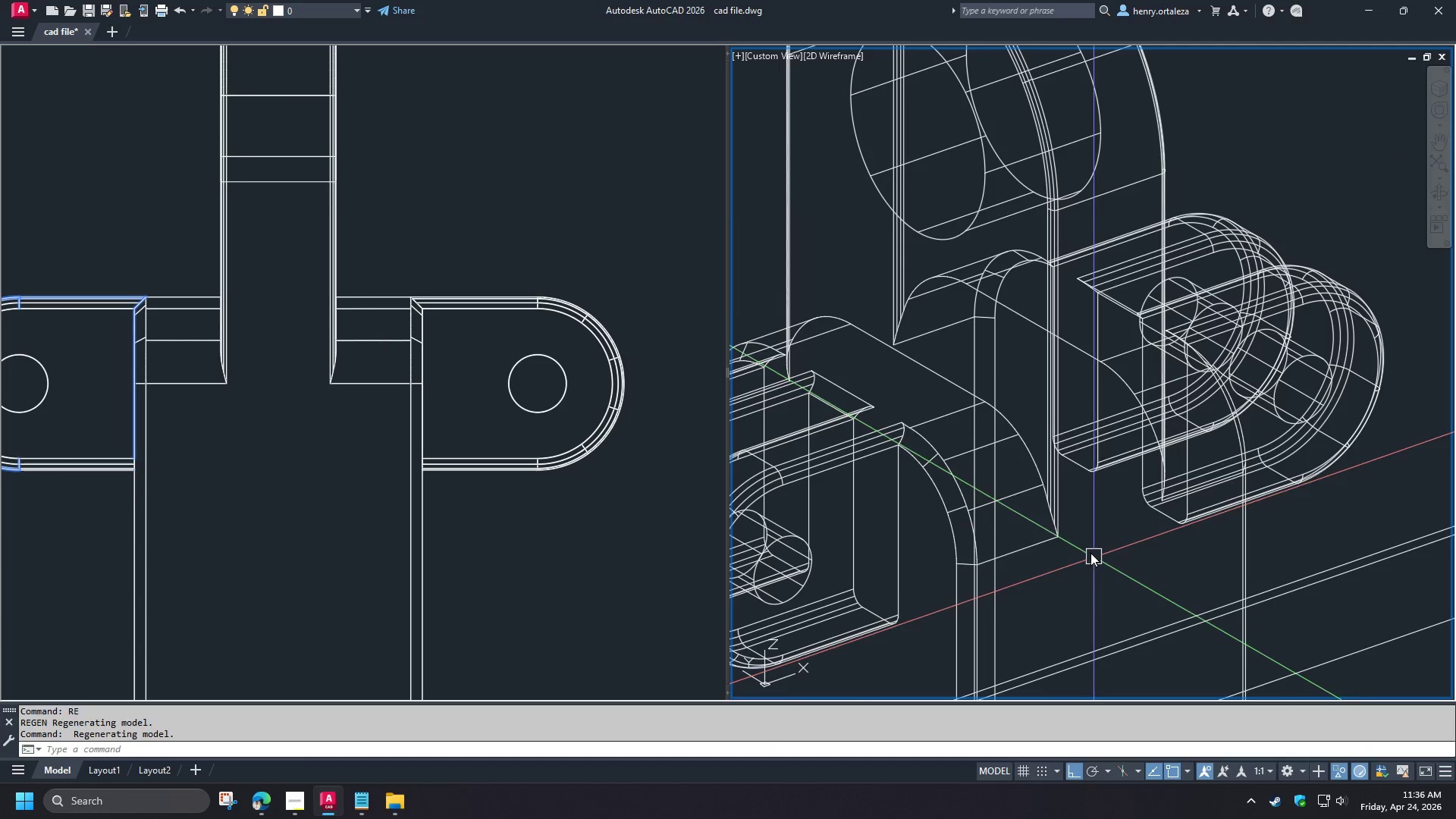 
hold_key(key=ShiftLeft, duration=1.5)
 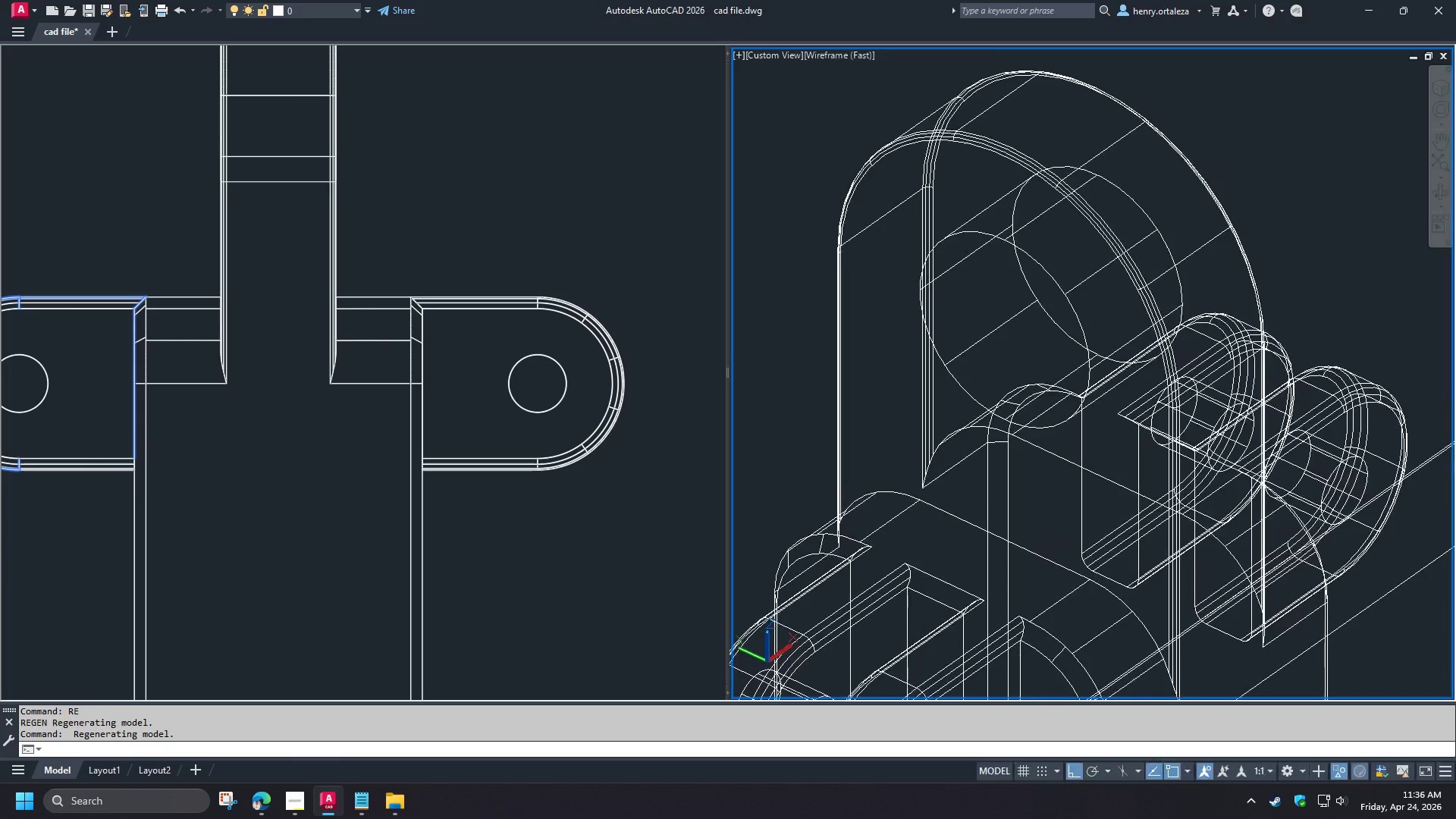 
hold_key(key=ShiftLeft, duration=0.61)
 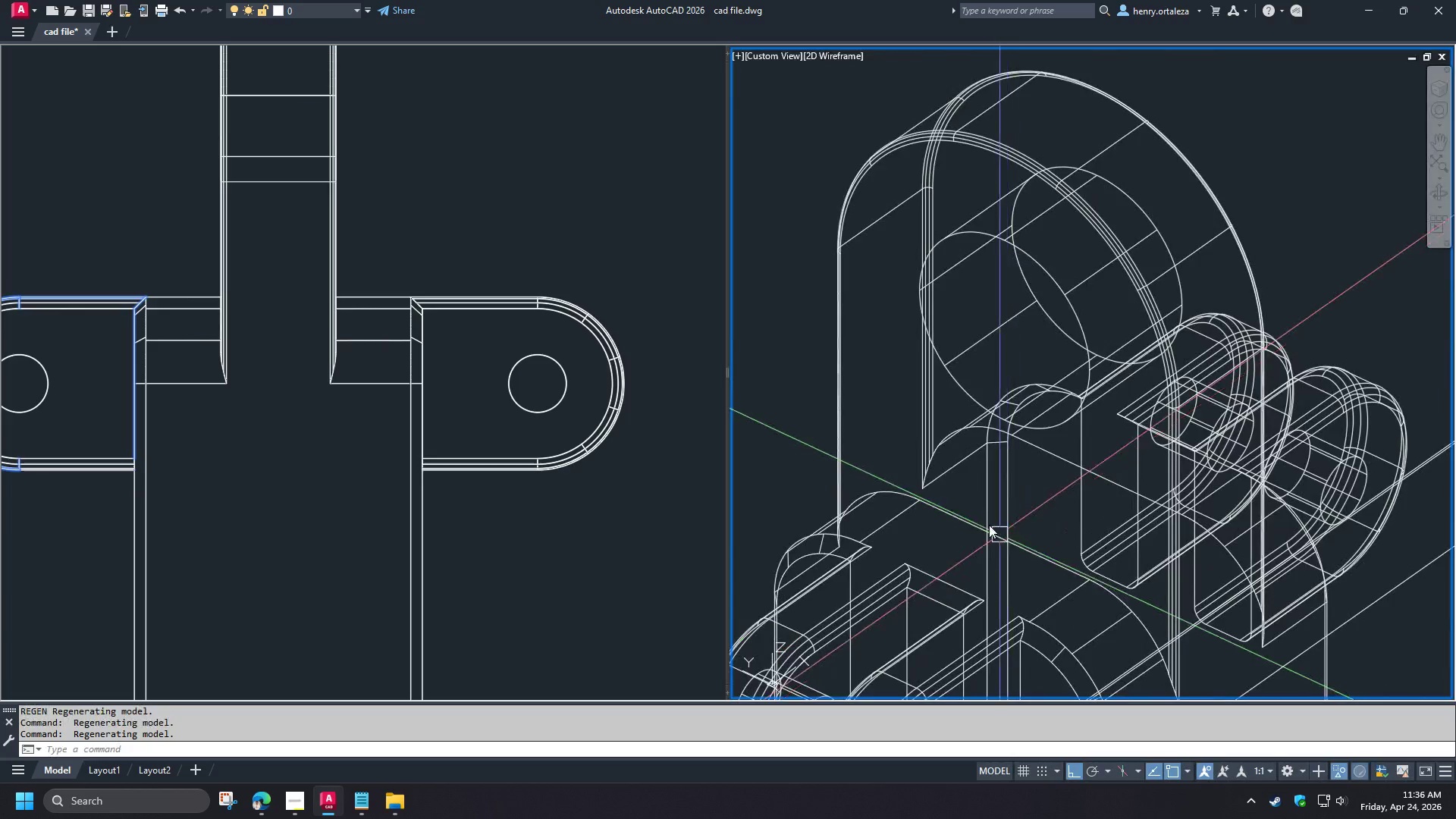 
scroll: coordinate [985, 518], scroll_direction: down, amount: 2.0
 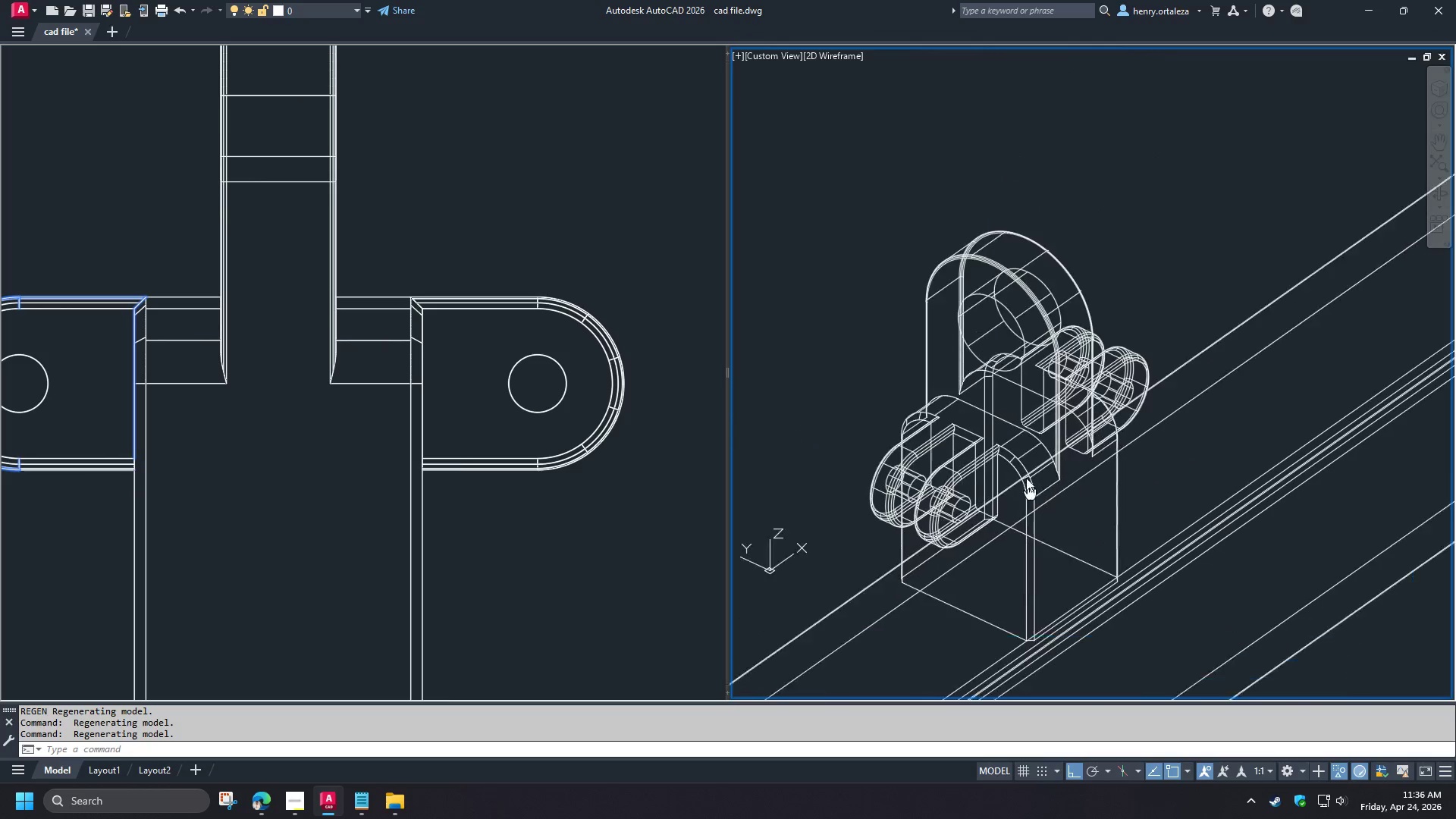 
scroll: coordinate [989, 567], scroll_direction: up, amount: 1.0
 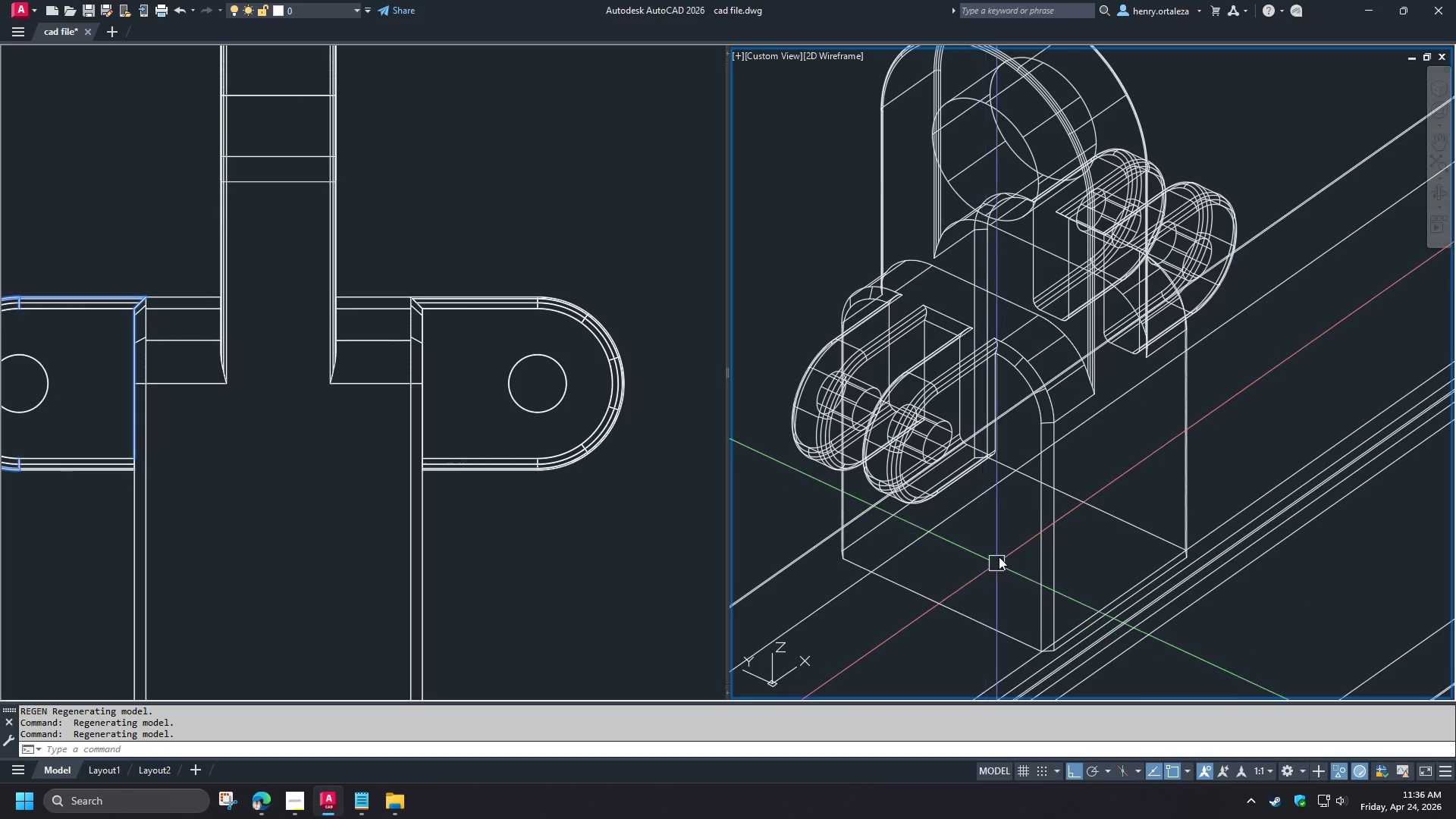 
hold_key(key=ShiftLeft, duration=1.05)
 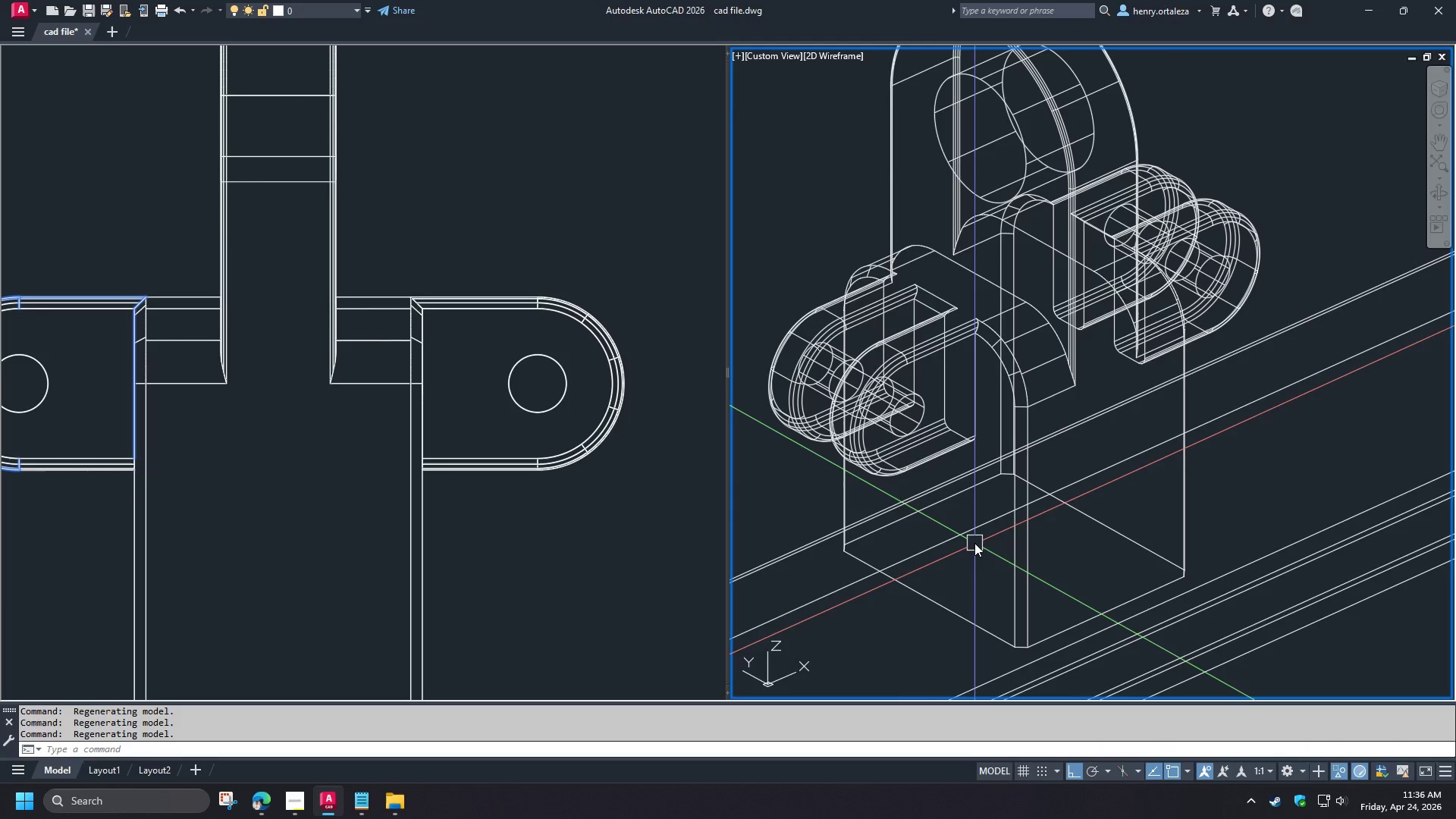 
key(D)
 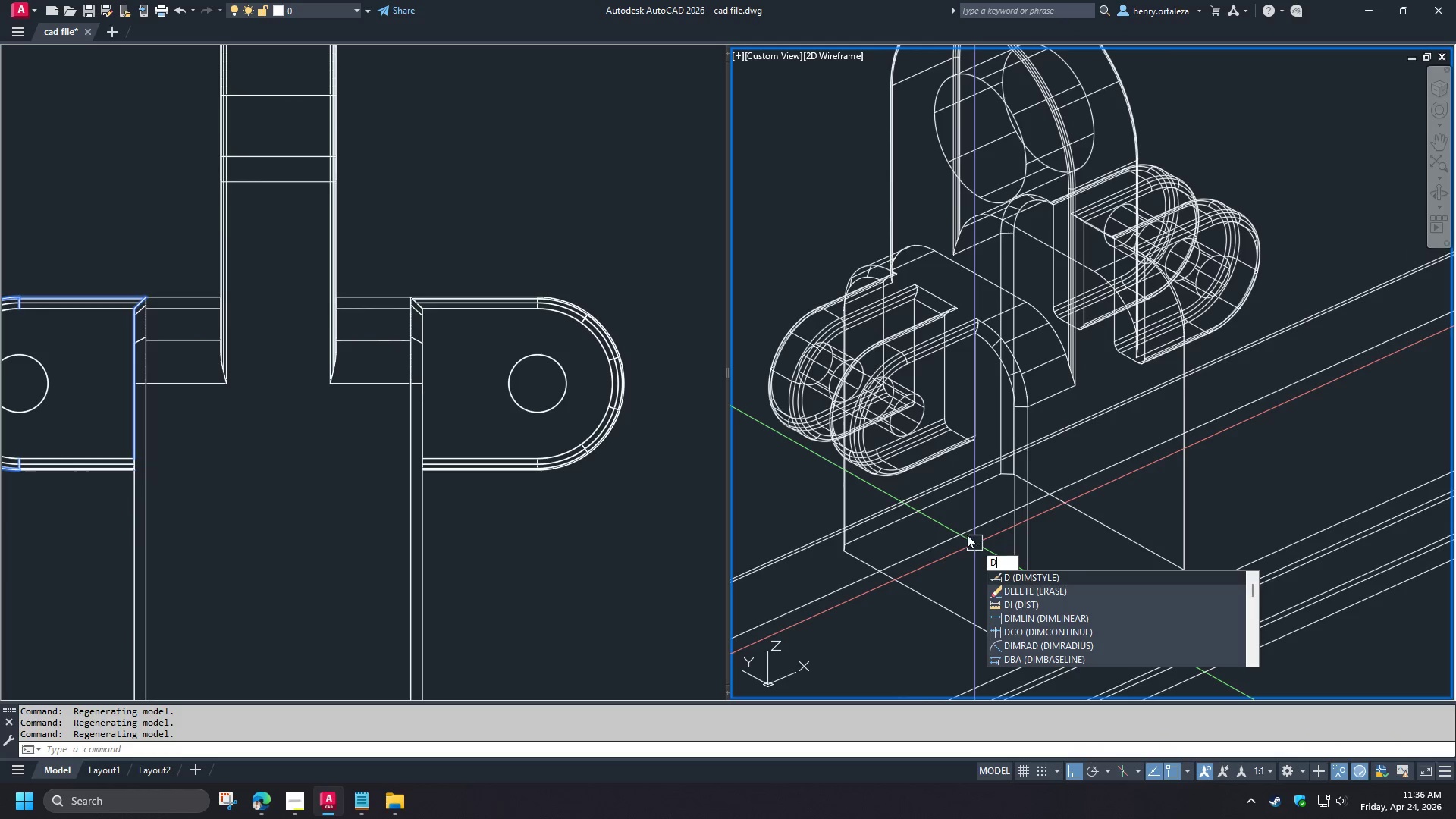 
key(I)
 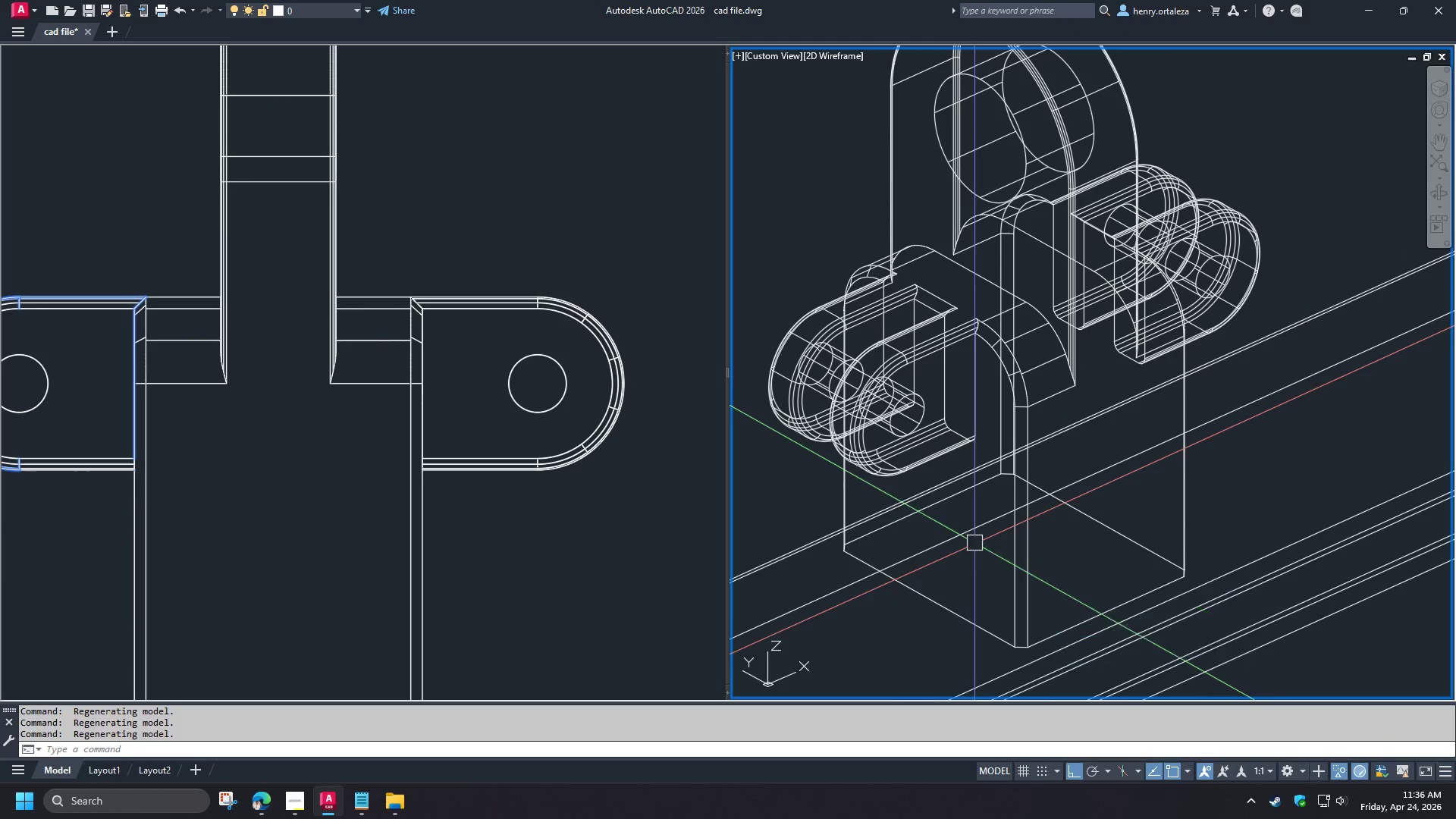 
key(Space)
 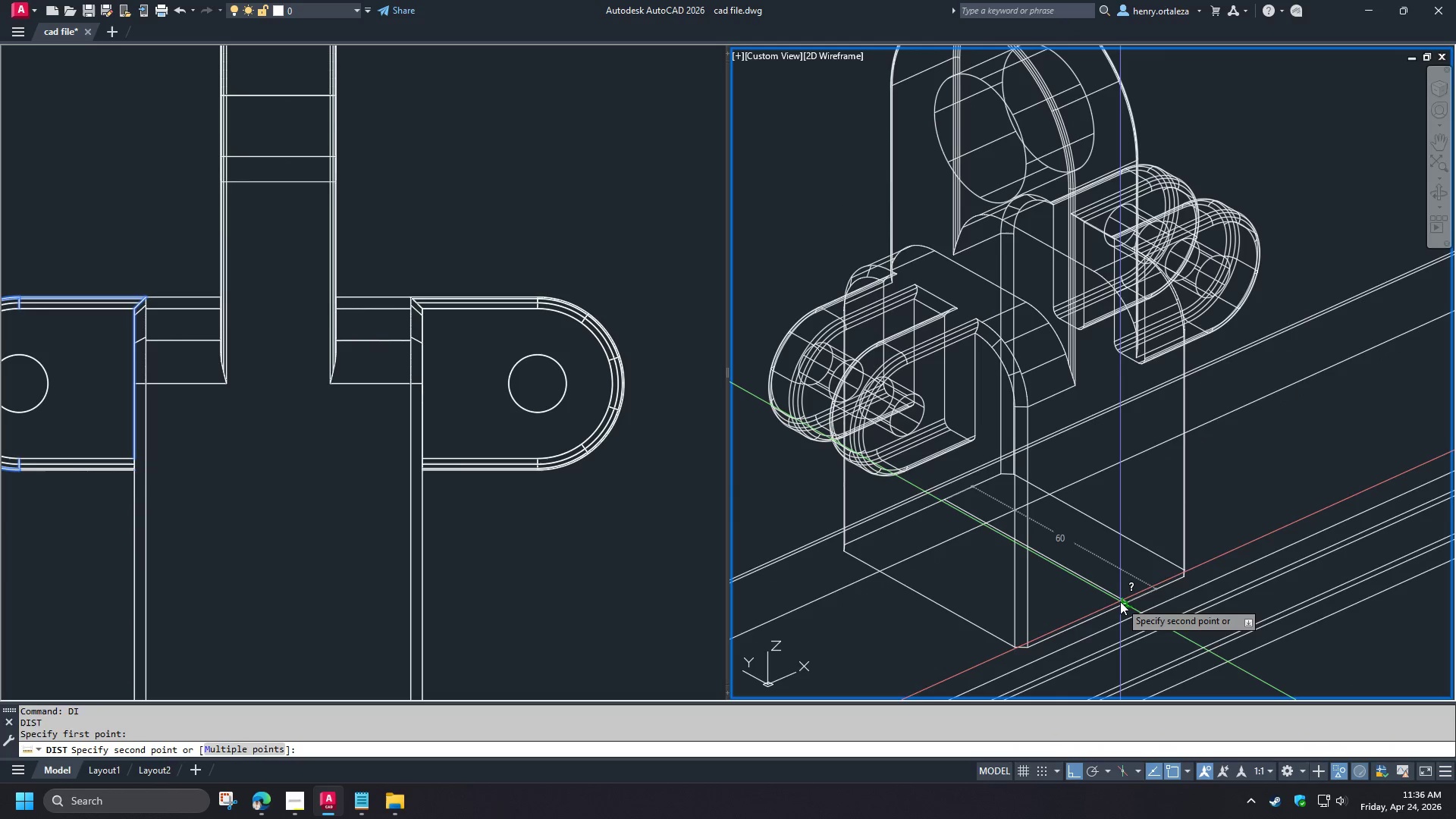 
key(Escape)
 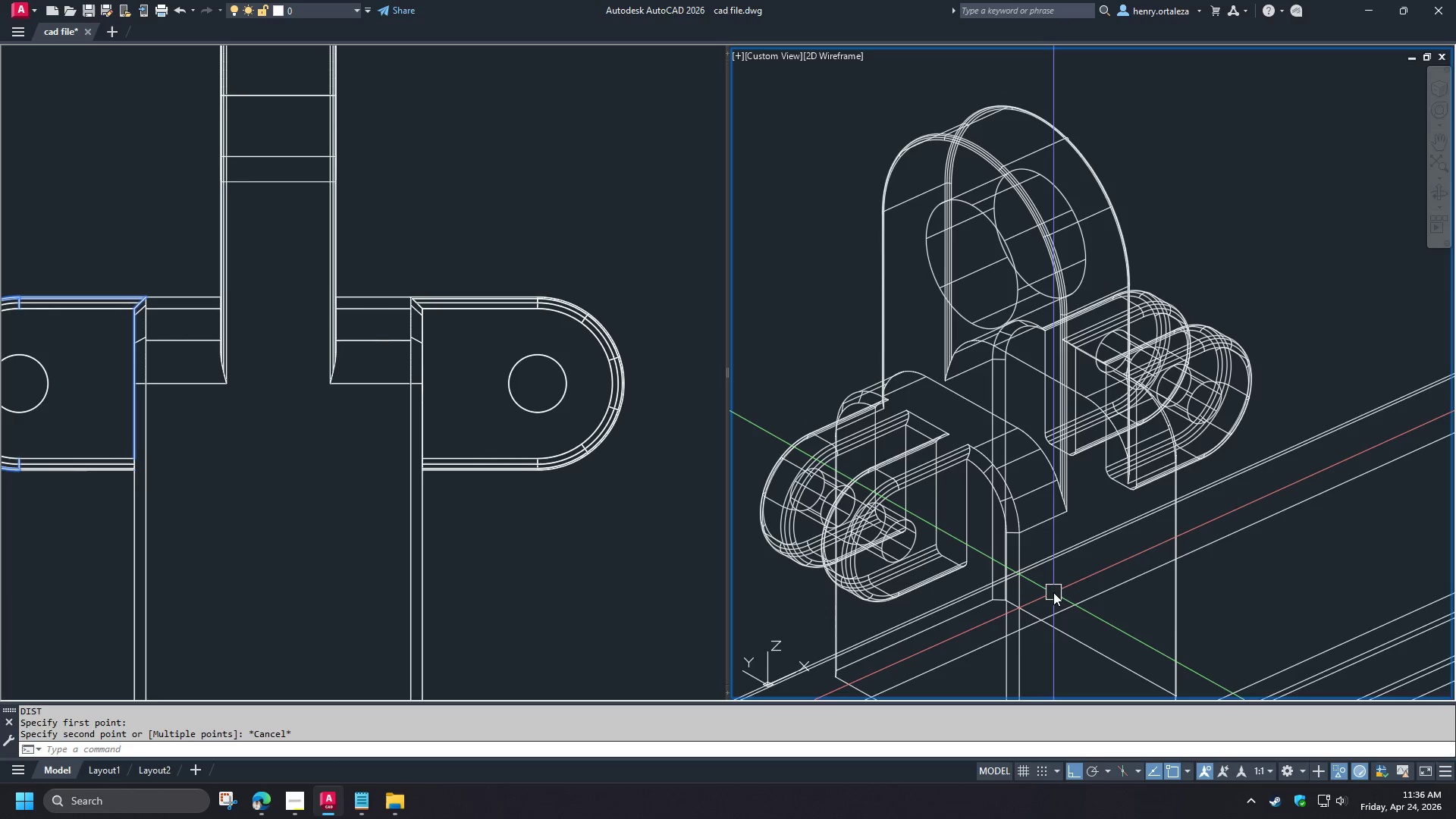 
key(D)
 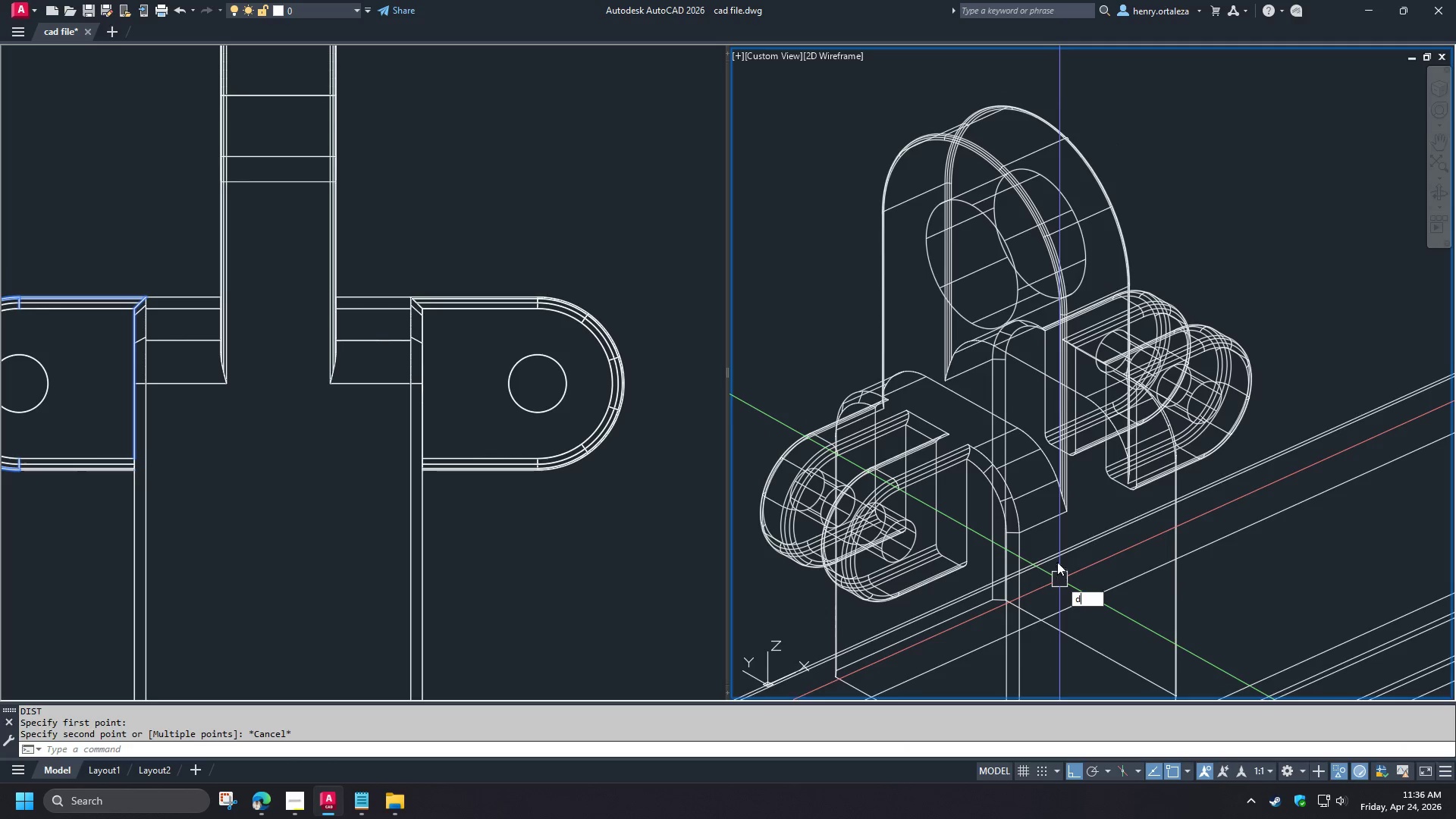 
key(I)
 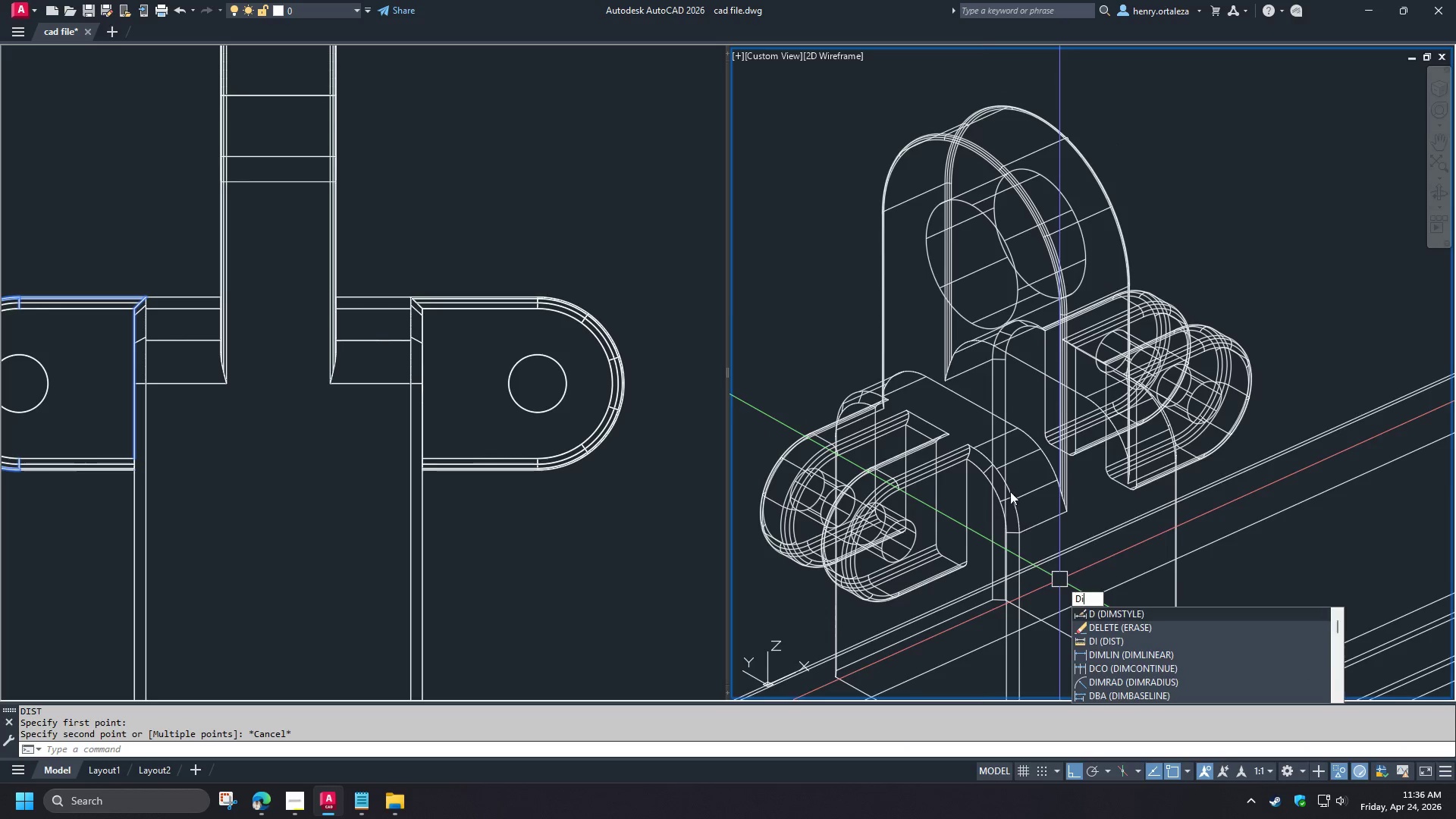 
key(Space)
 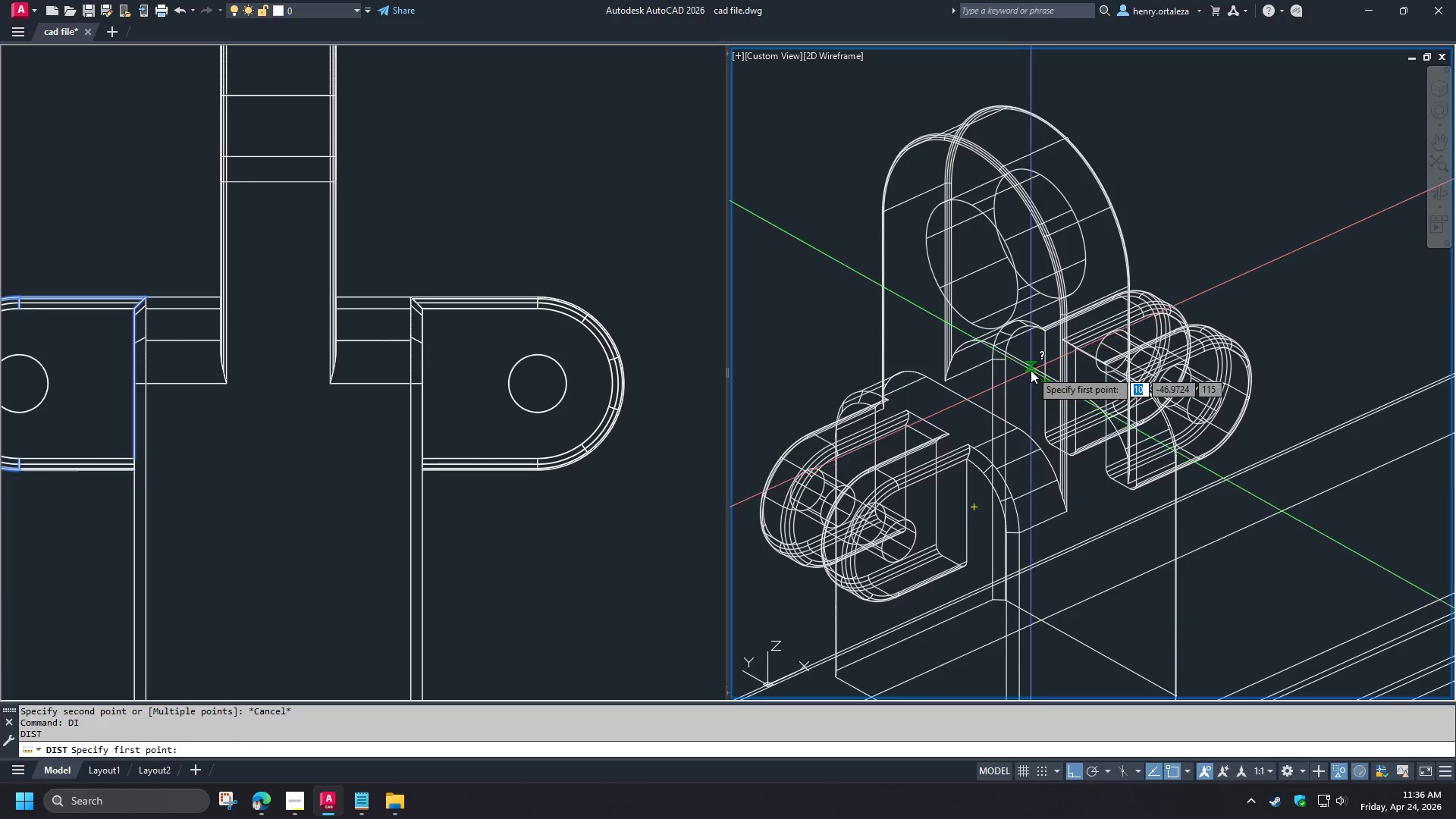 
left_click([1031, 370])
 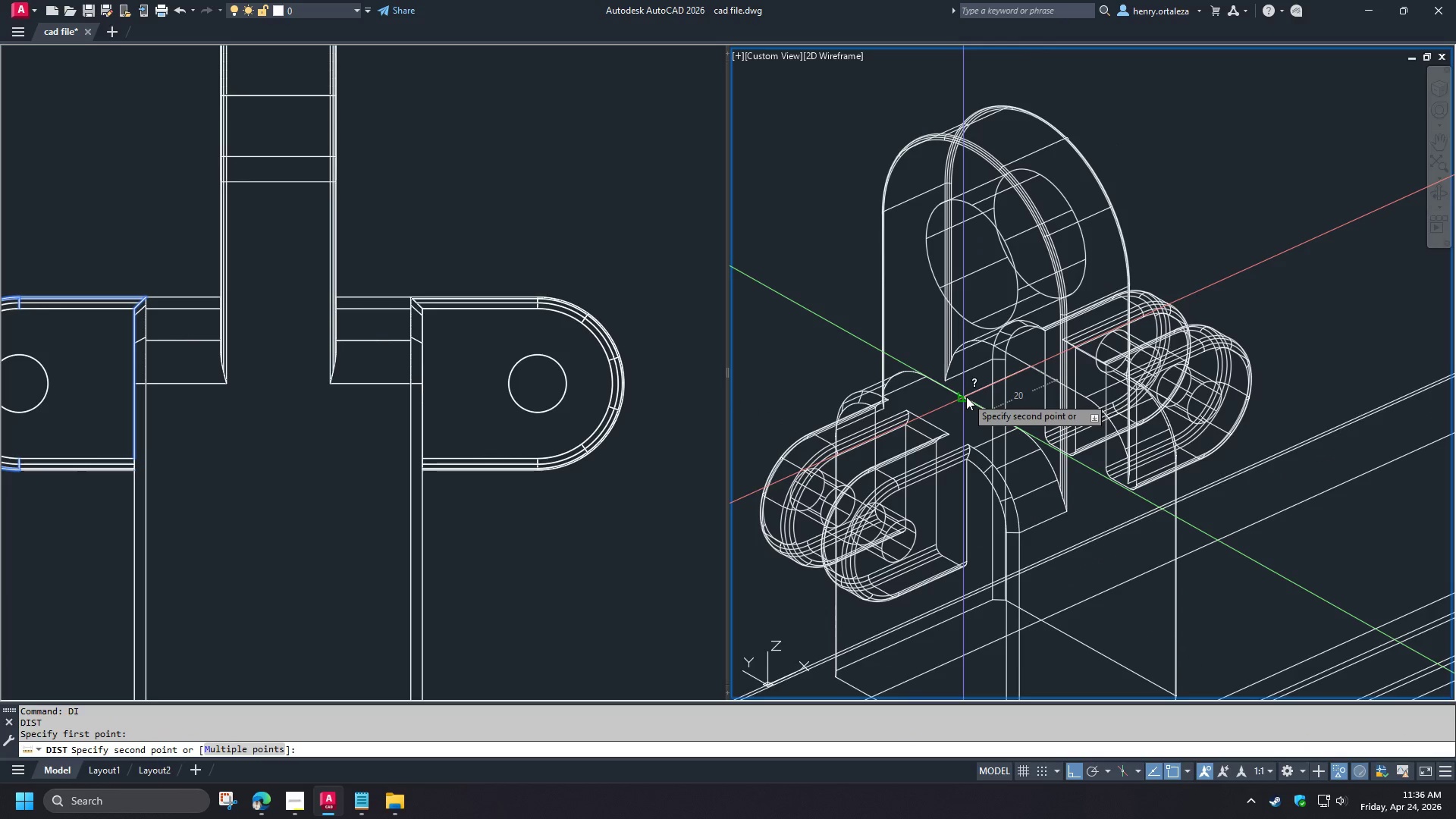 
key(Escape)
type(rec )
 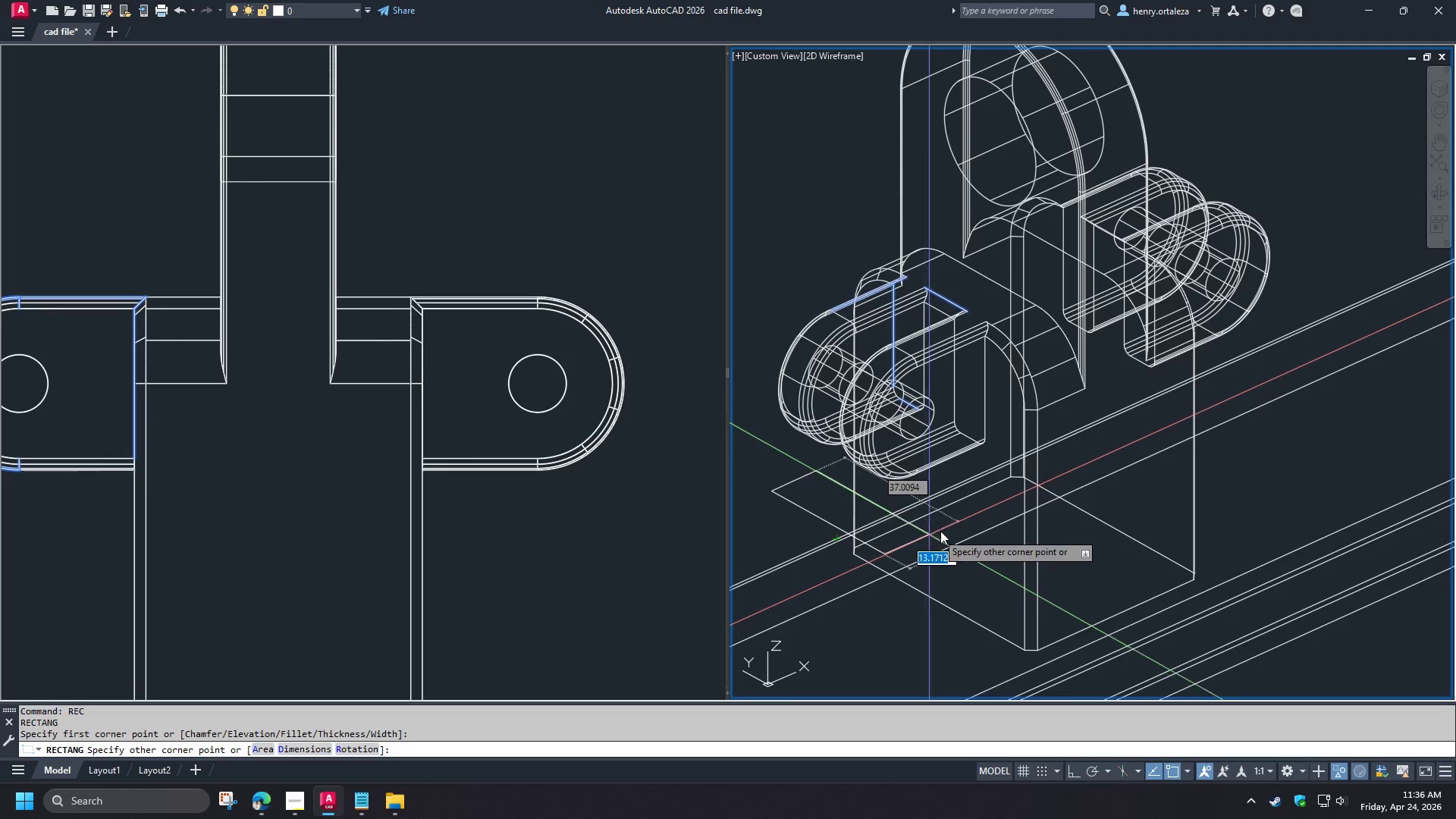 
key(Numpad2)
 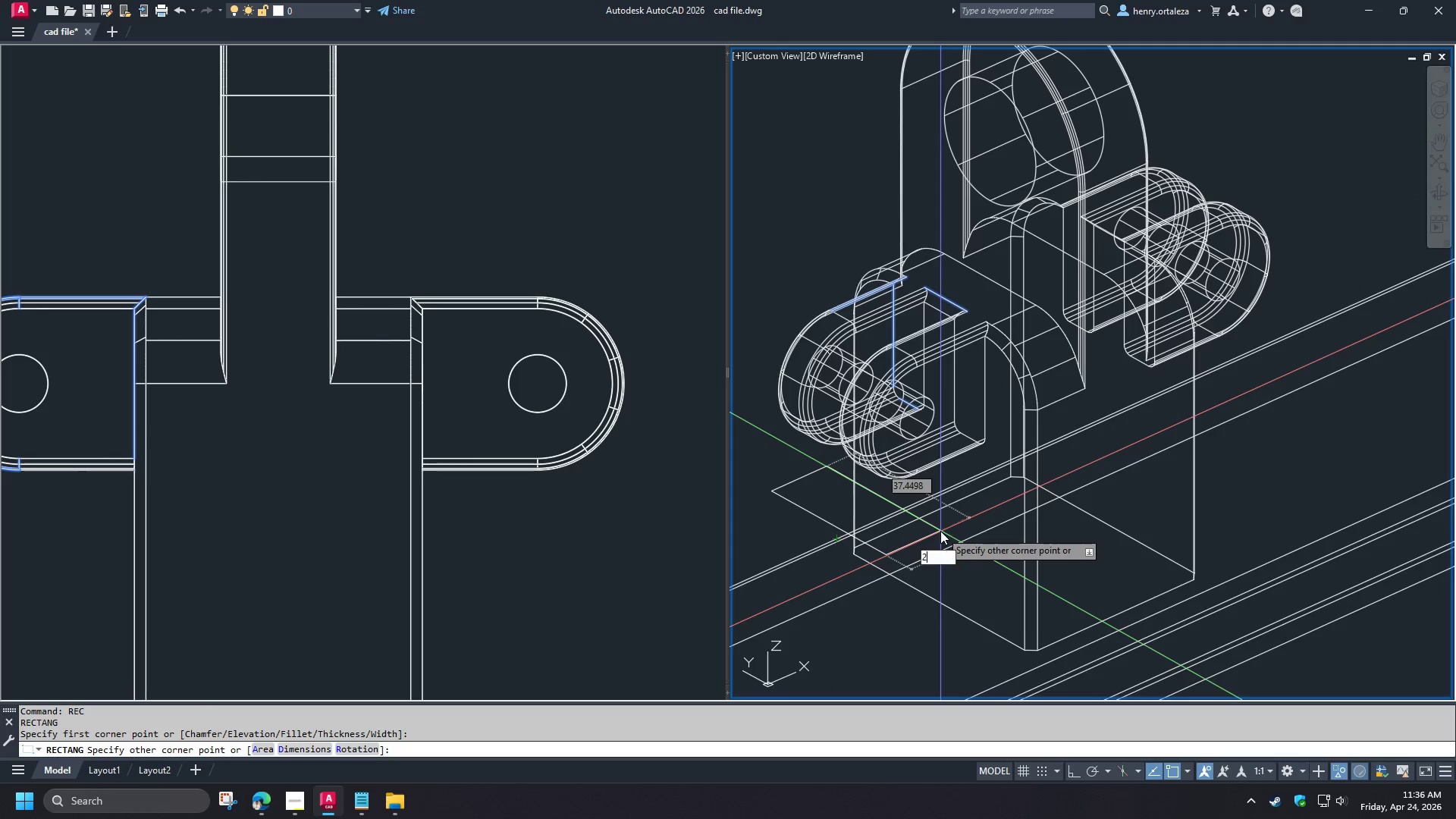 
key(Numpad0)
 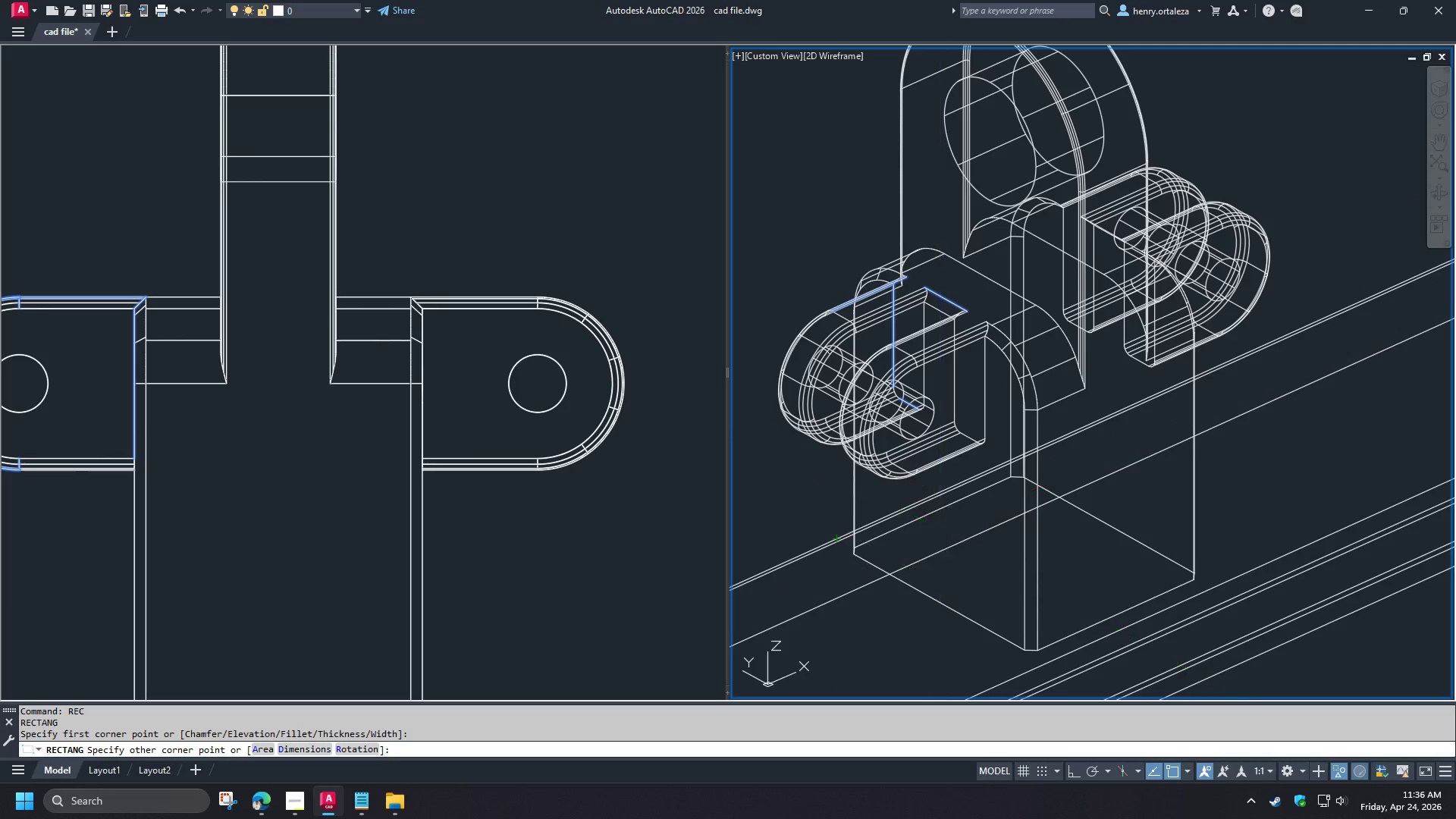 
key(Tab)
 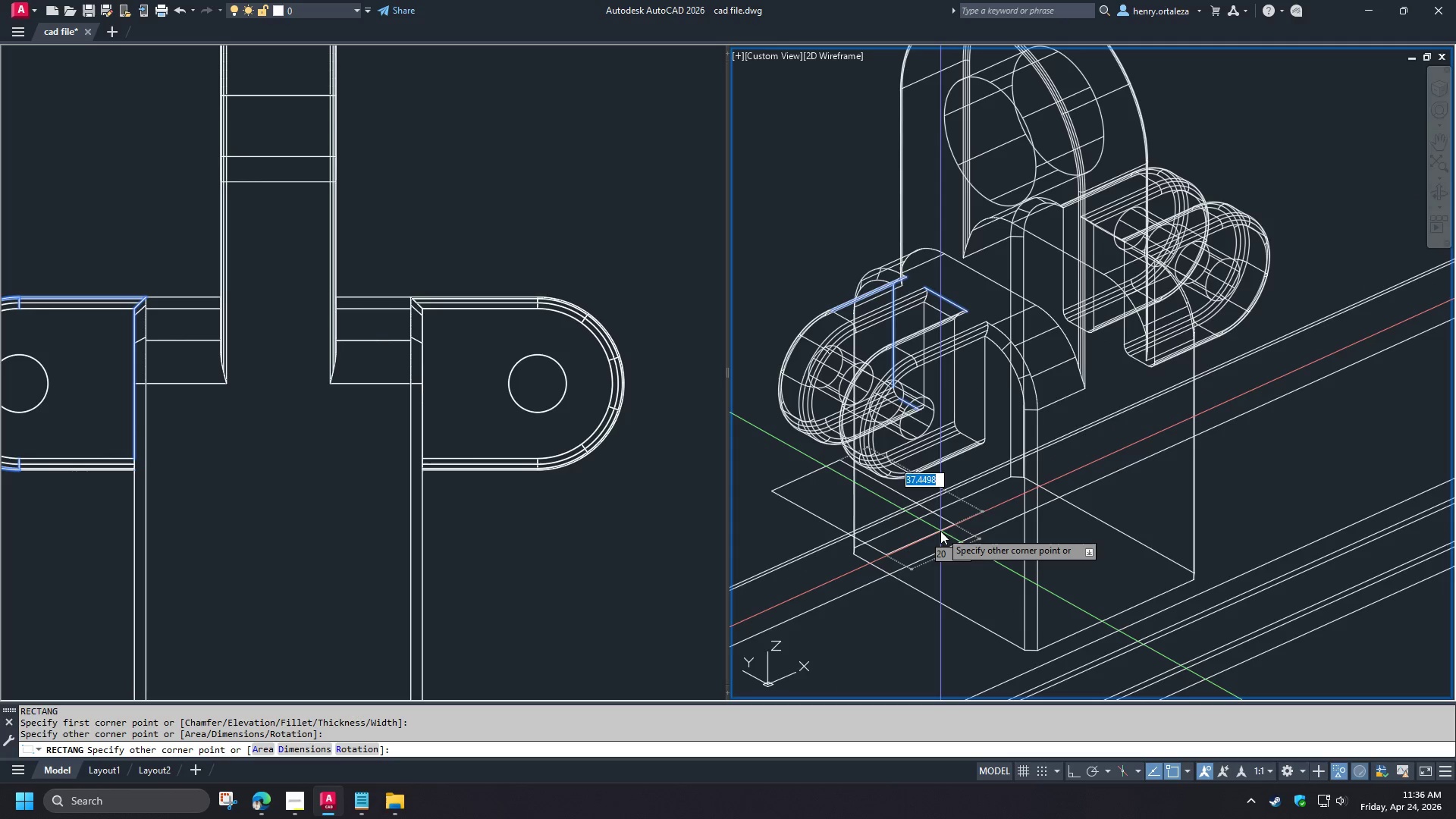 
key(Numpad6)
 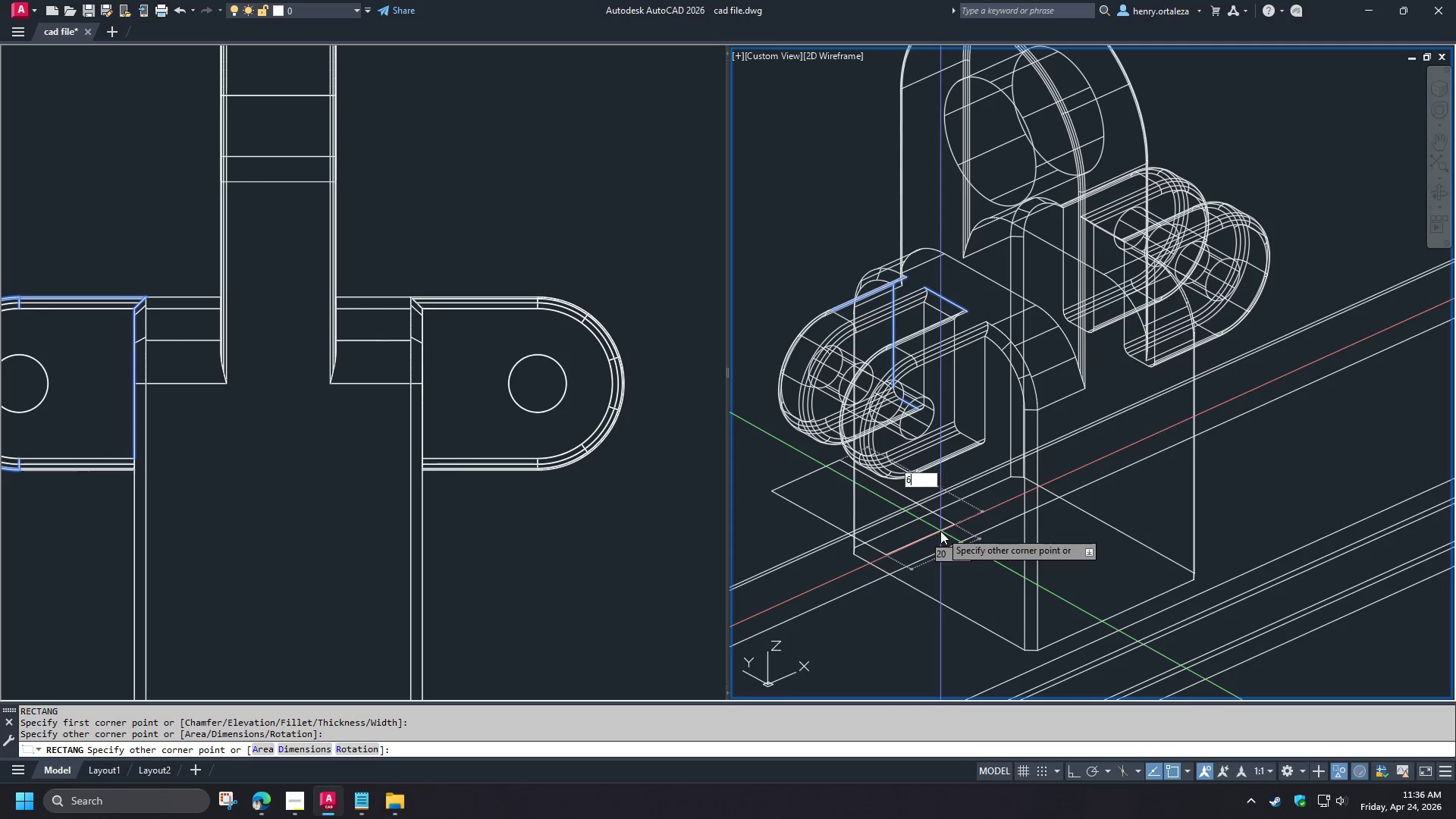 
key(Numpad0)
 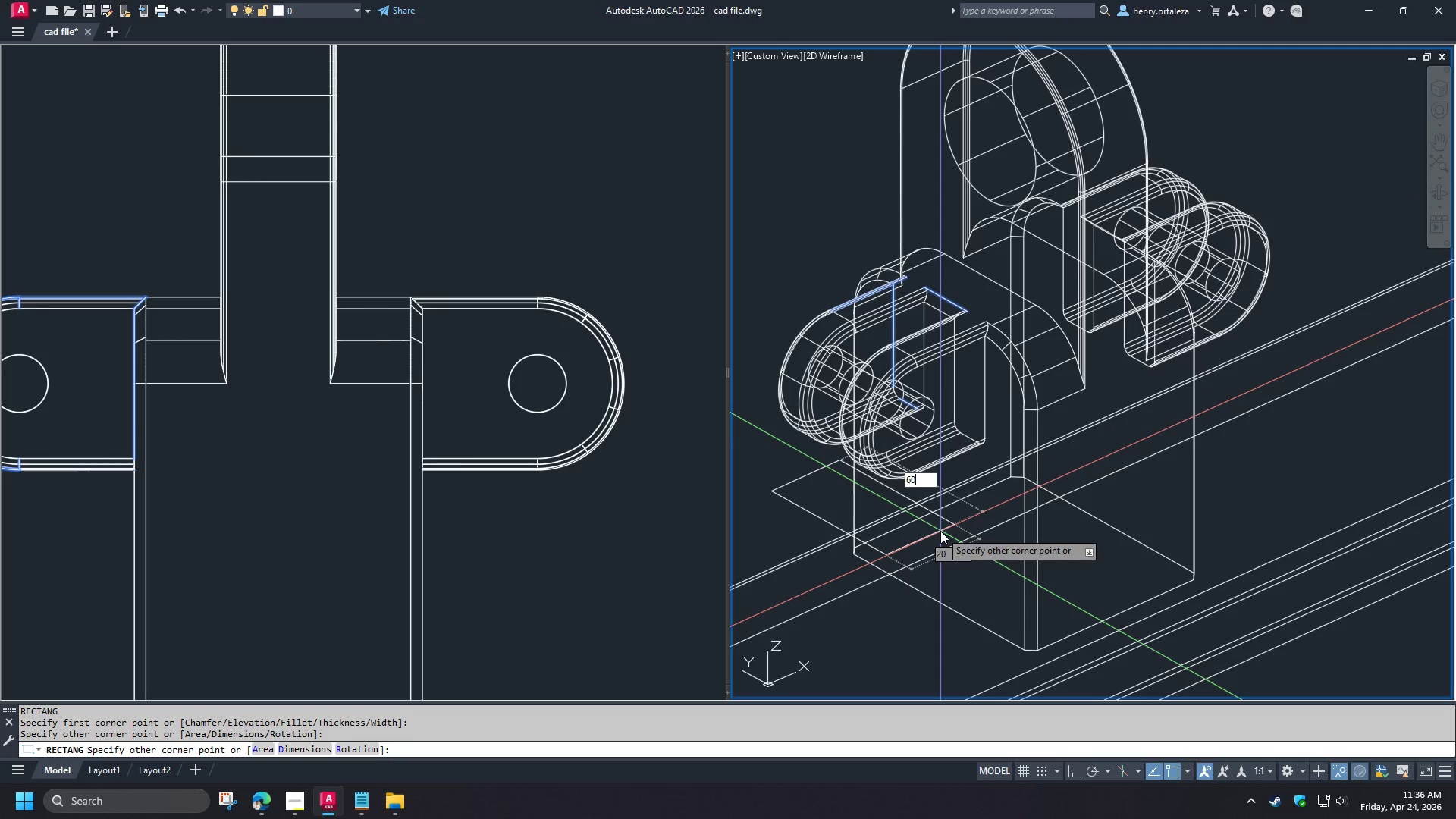 
key(NumpadEnter)
 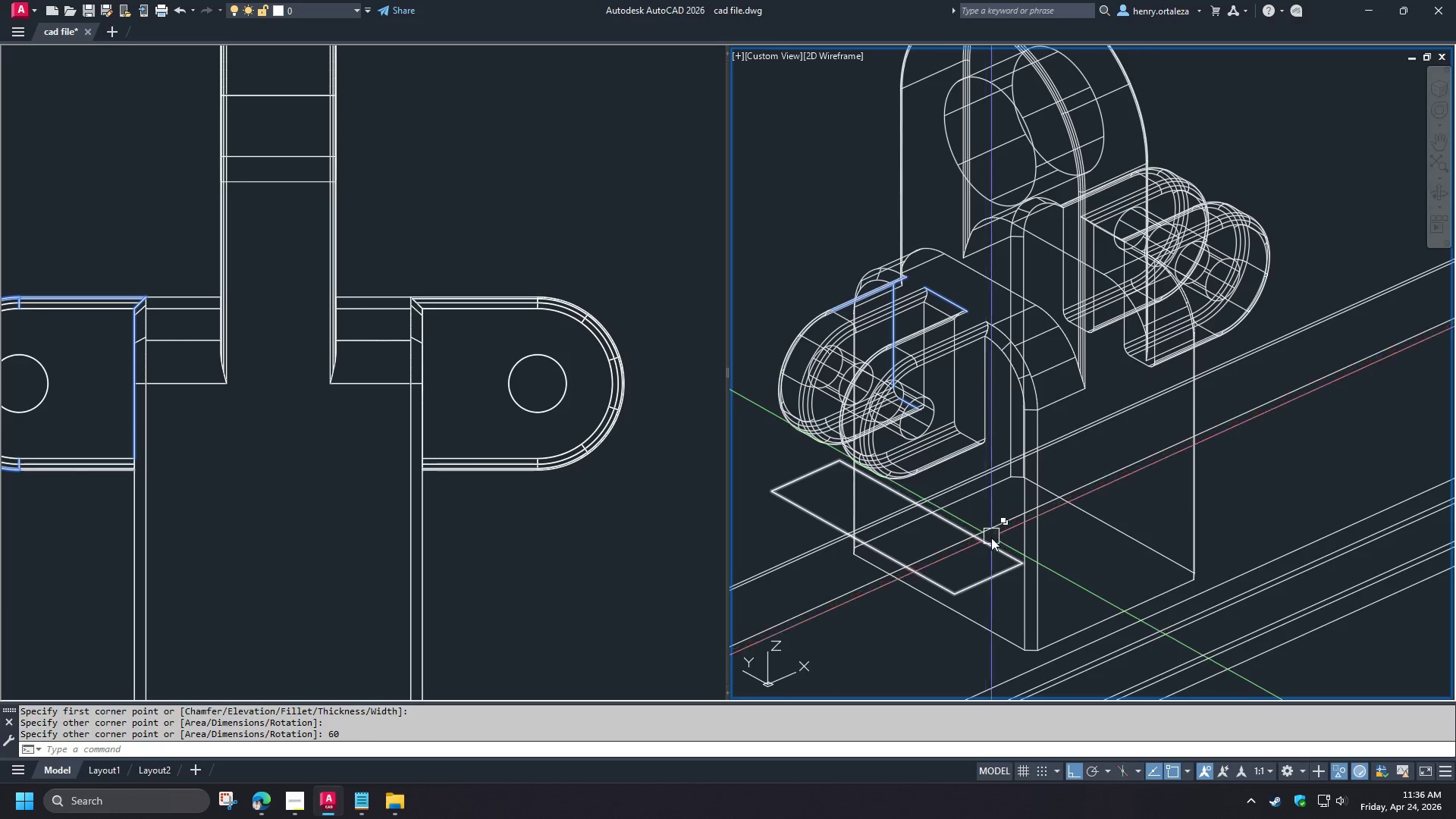 
left_click([987, 544])
 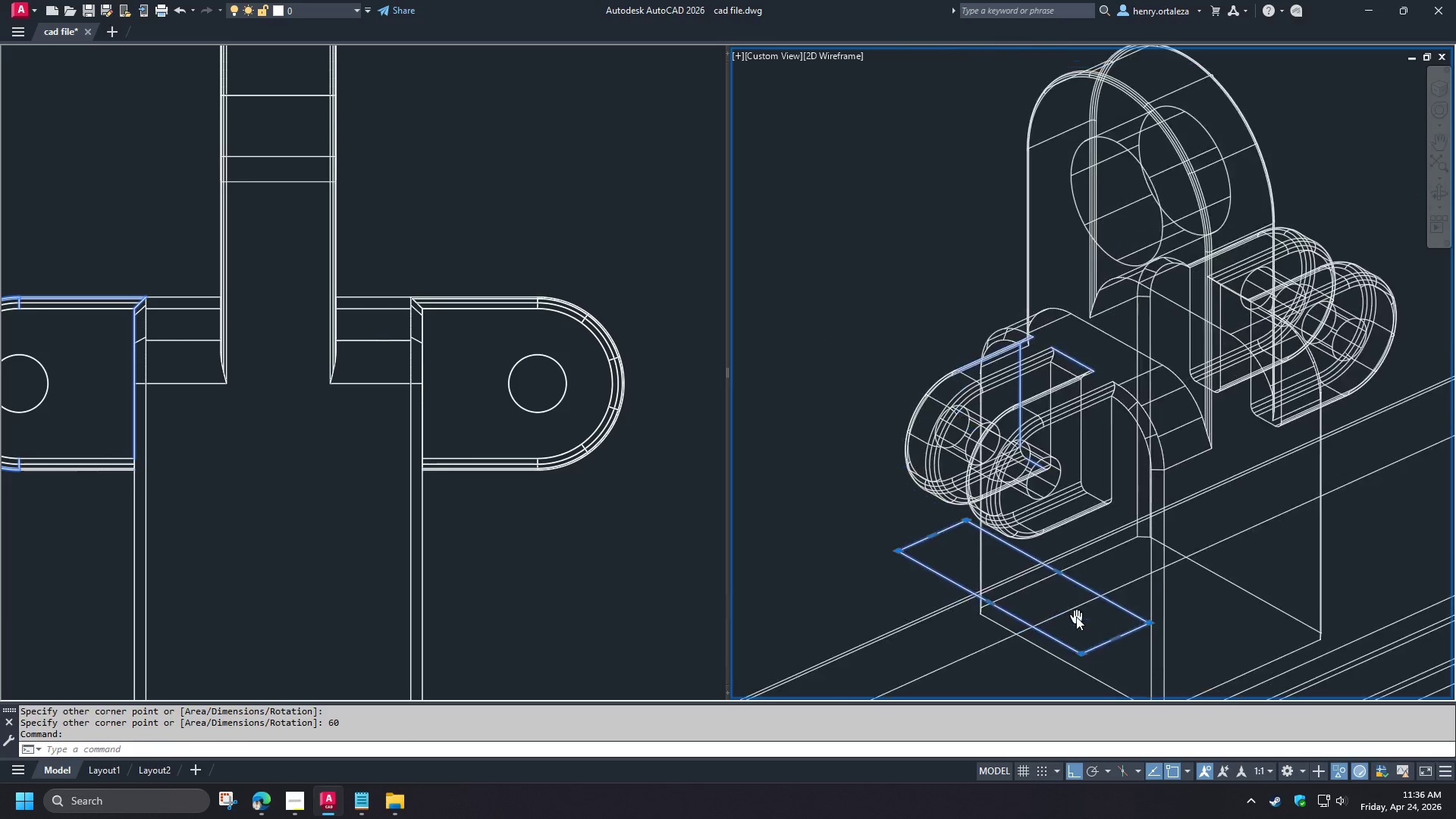 
key(M)
 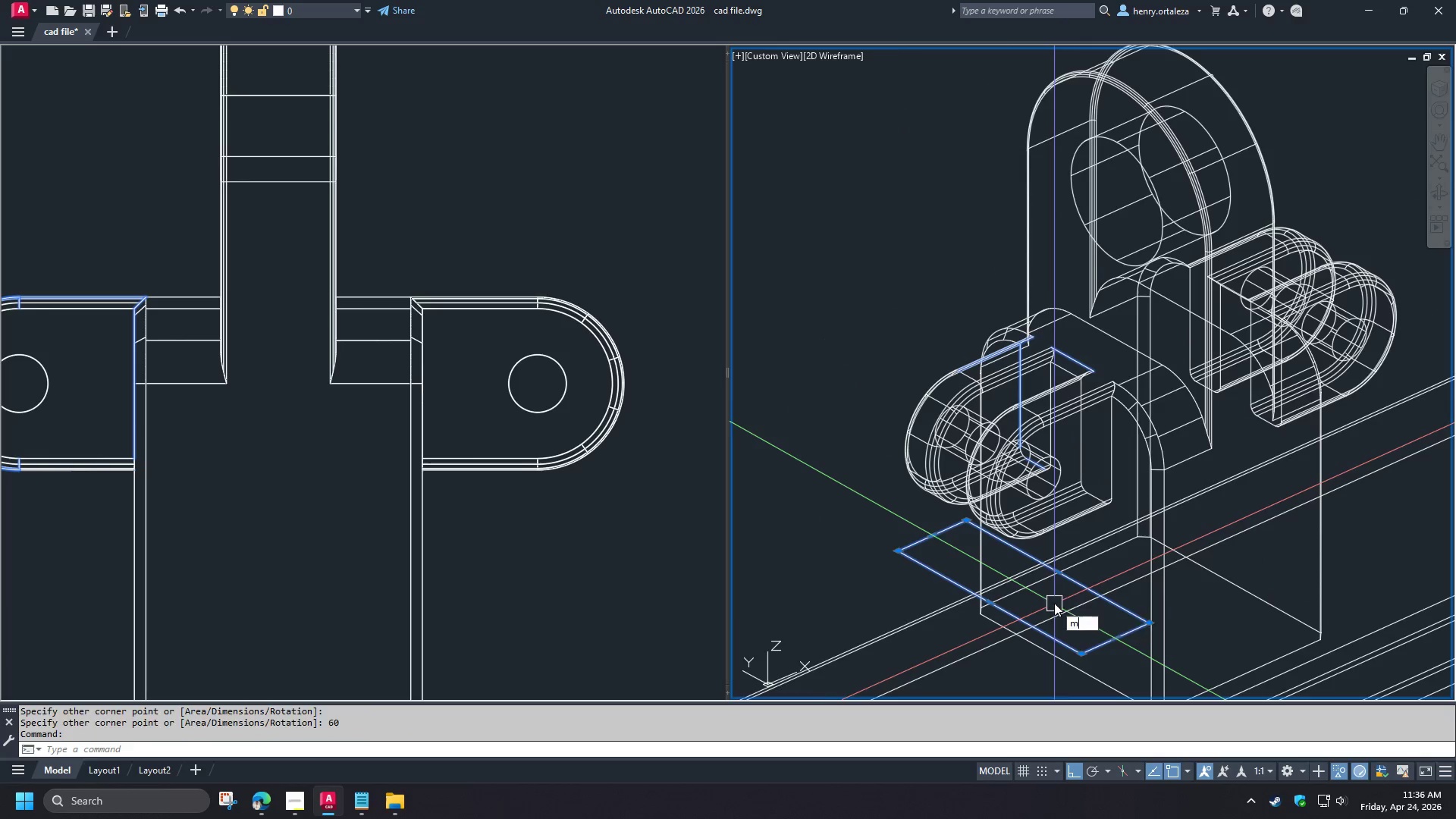 
key(Space)
 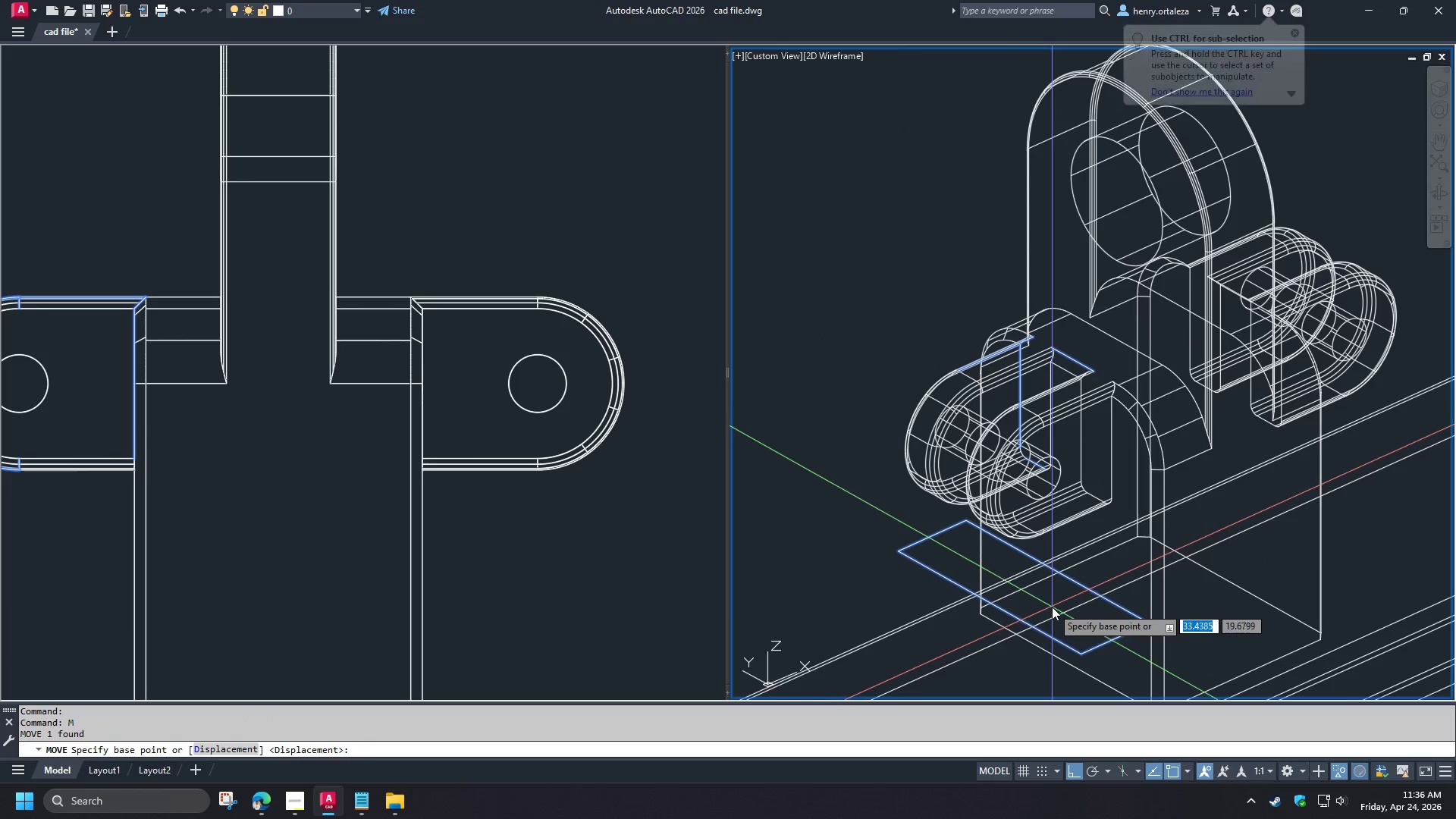 
left_click([1052, 607])
 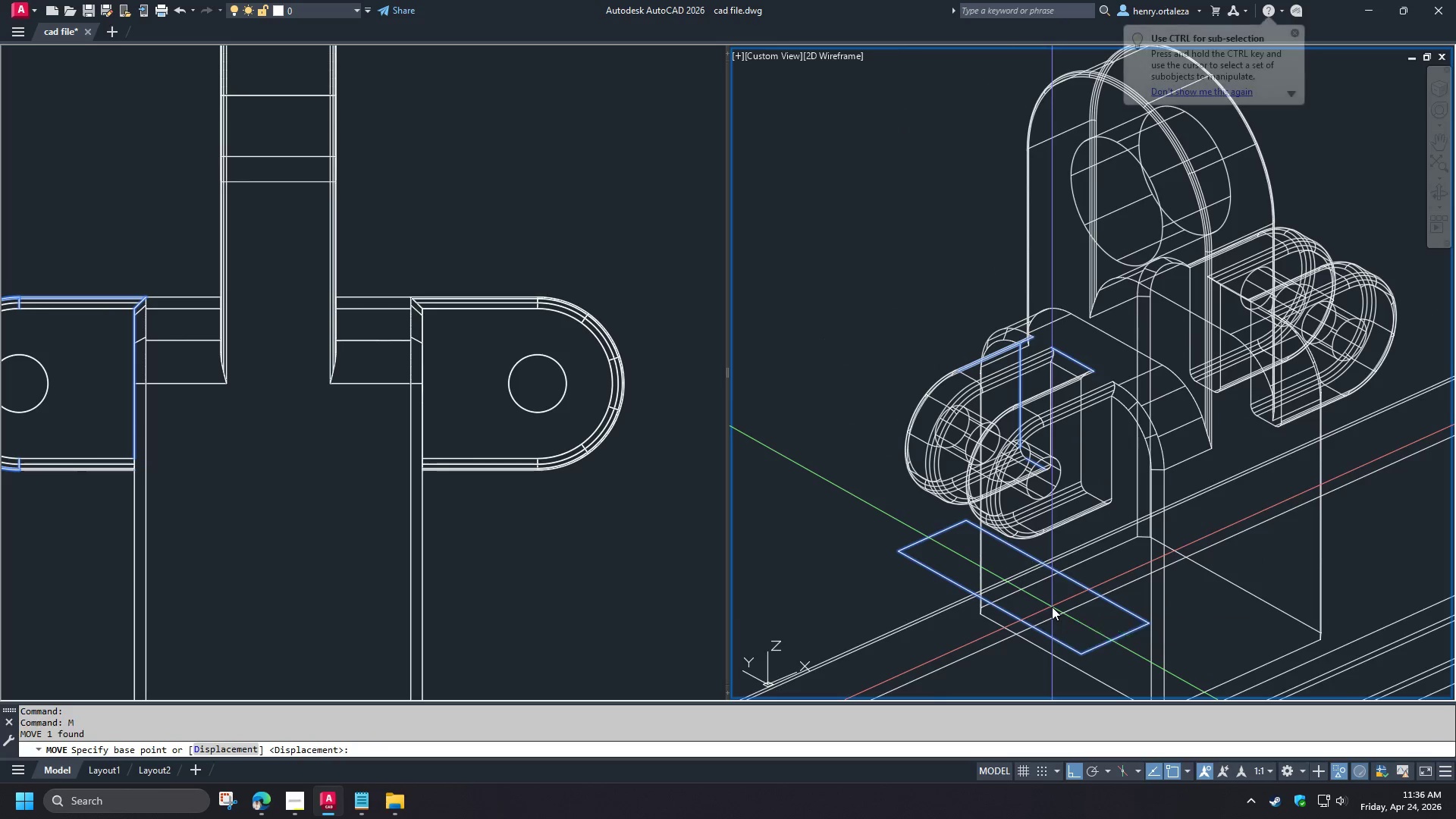 
hold_key(key=ShiftLeft, duration=1.39)
left_click([858, 546])
 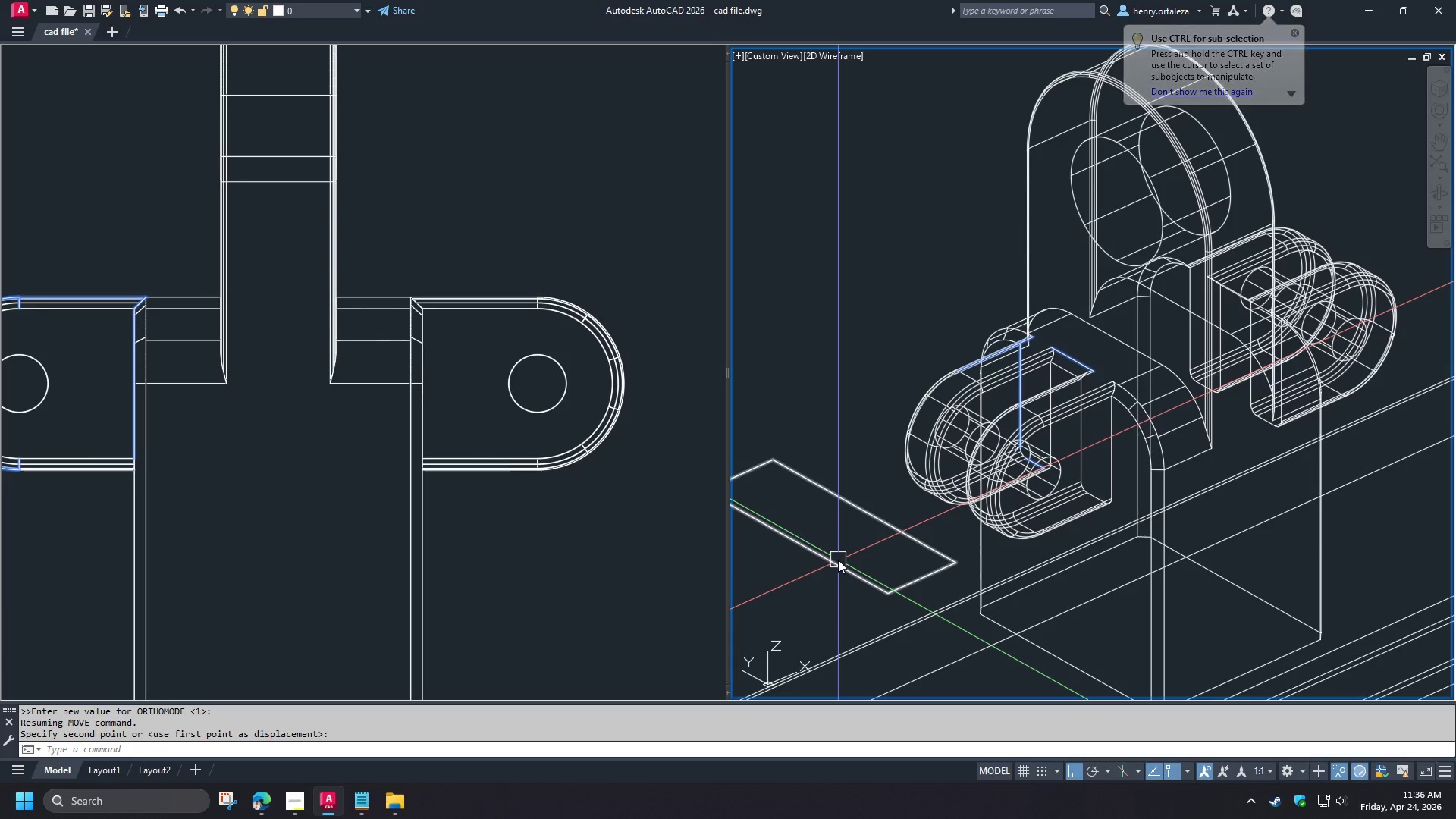 
wait(5.8)
 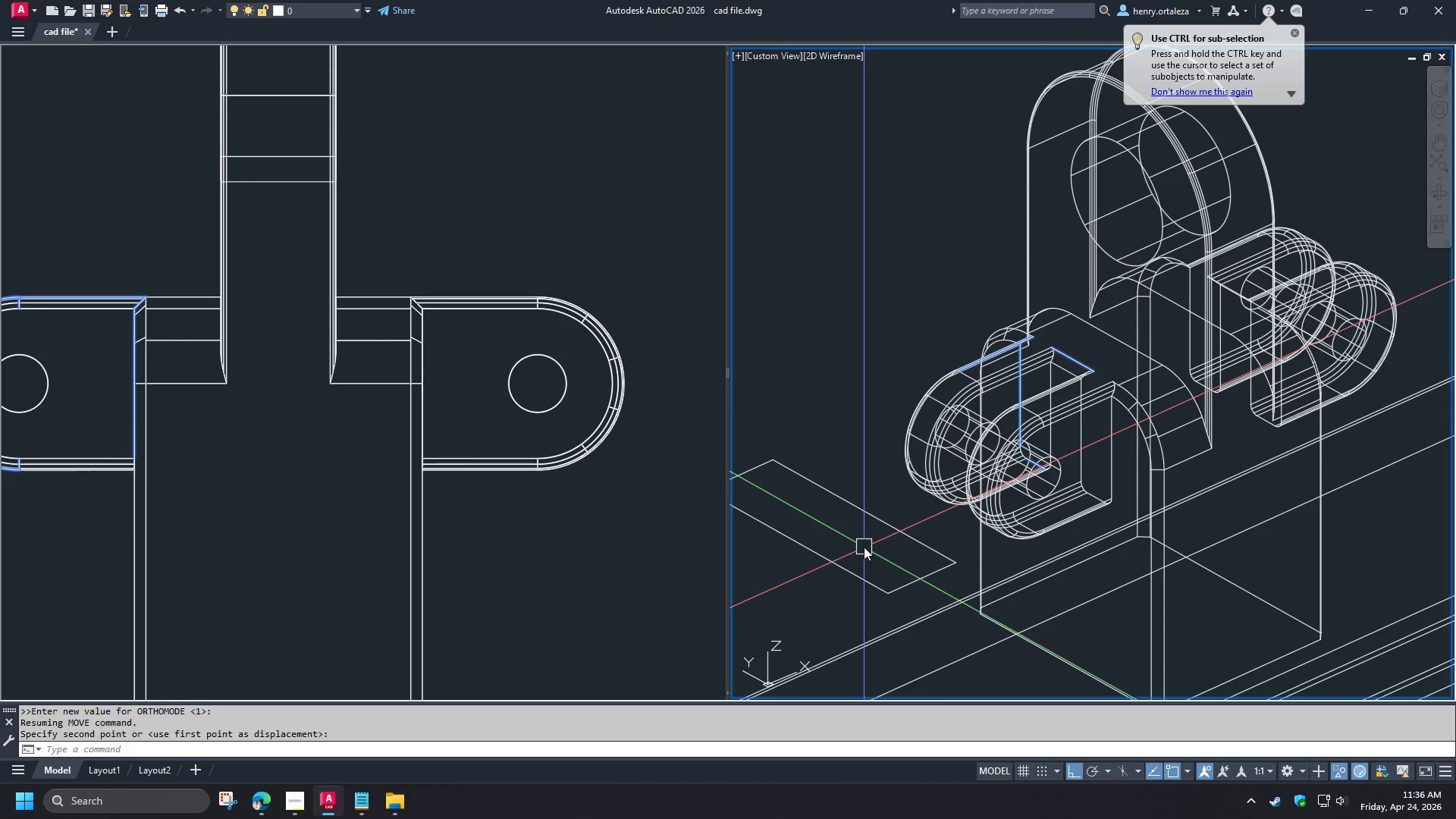 
left_click([838, 560])
 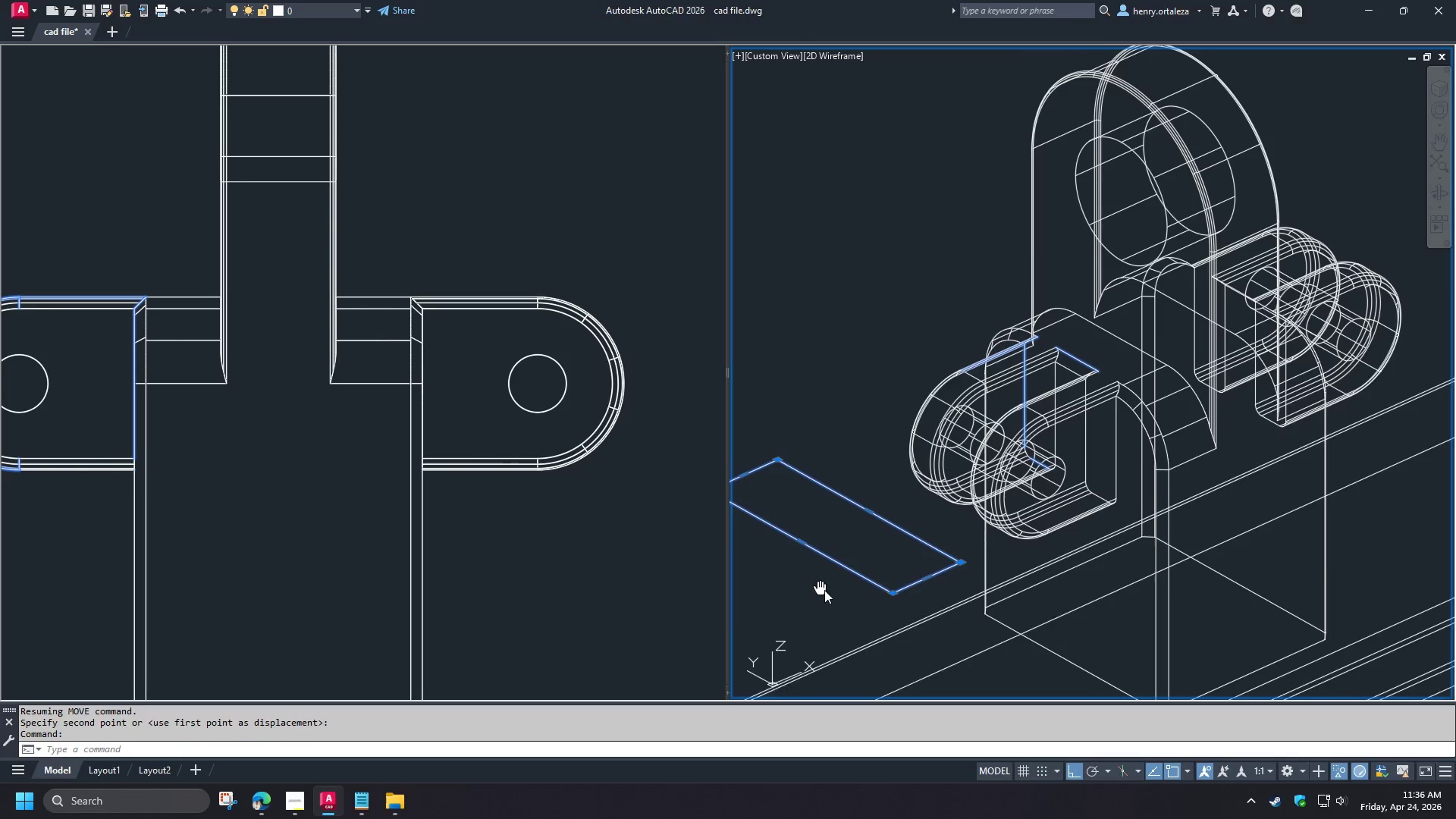 
key(M)
 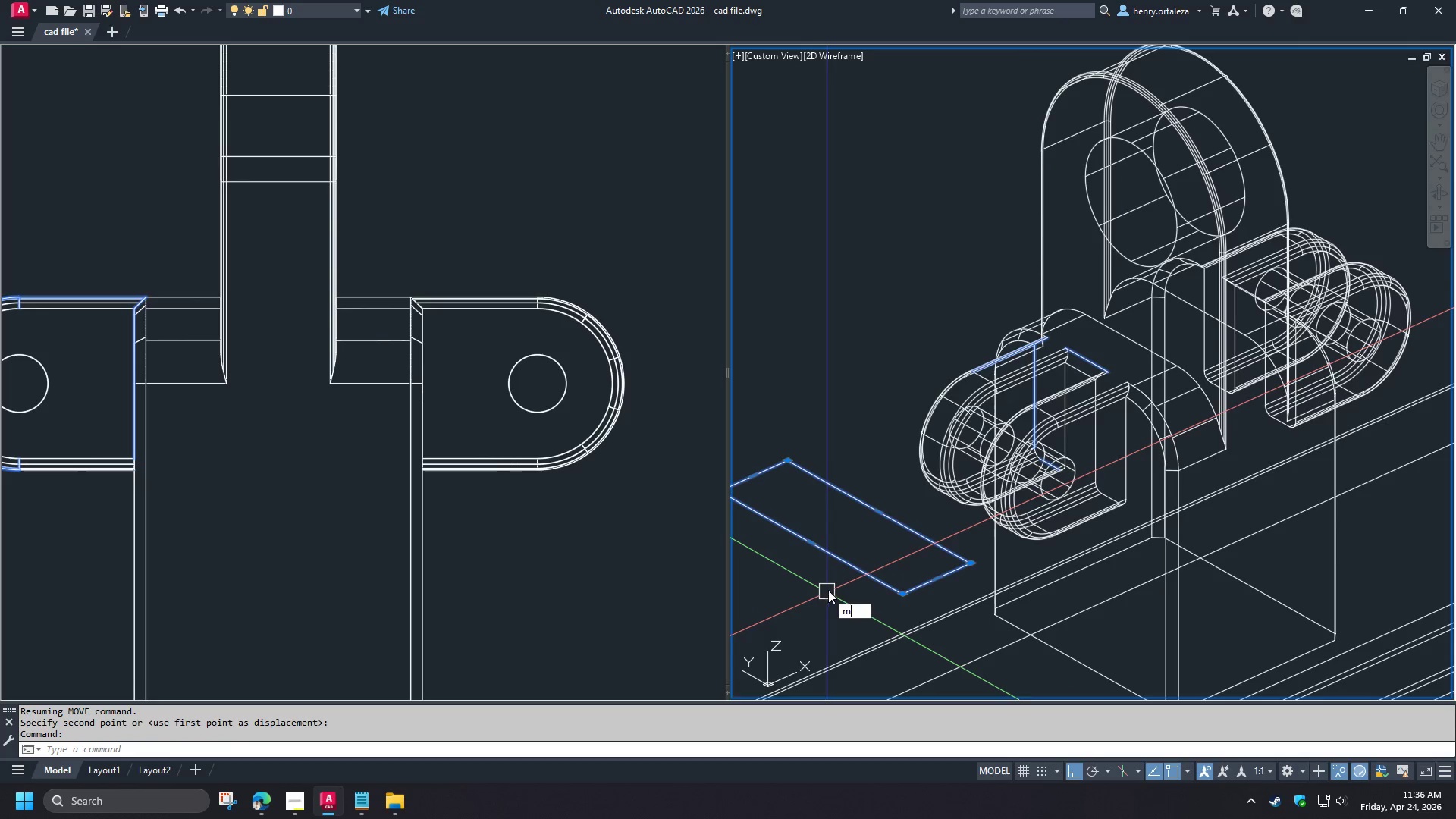 
key(Space)
 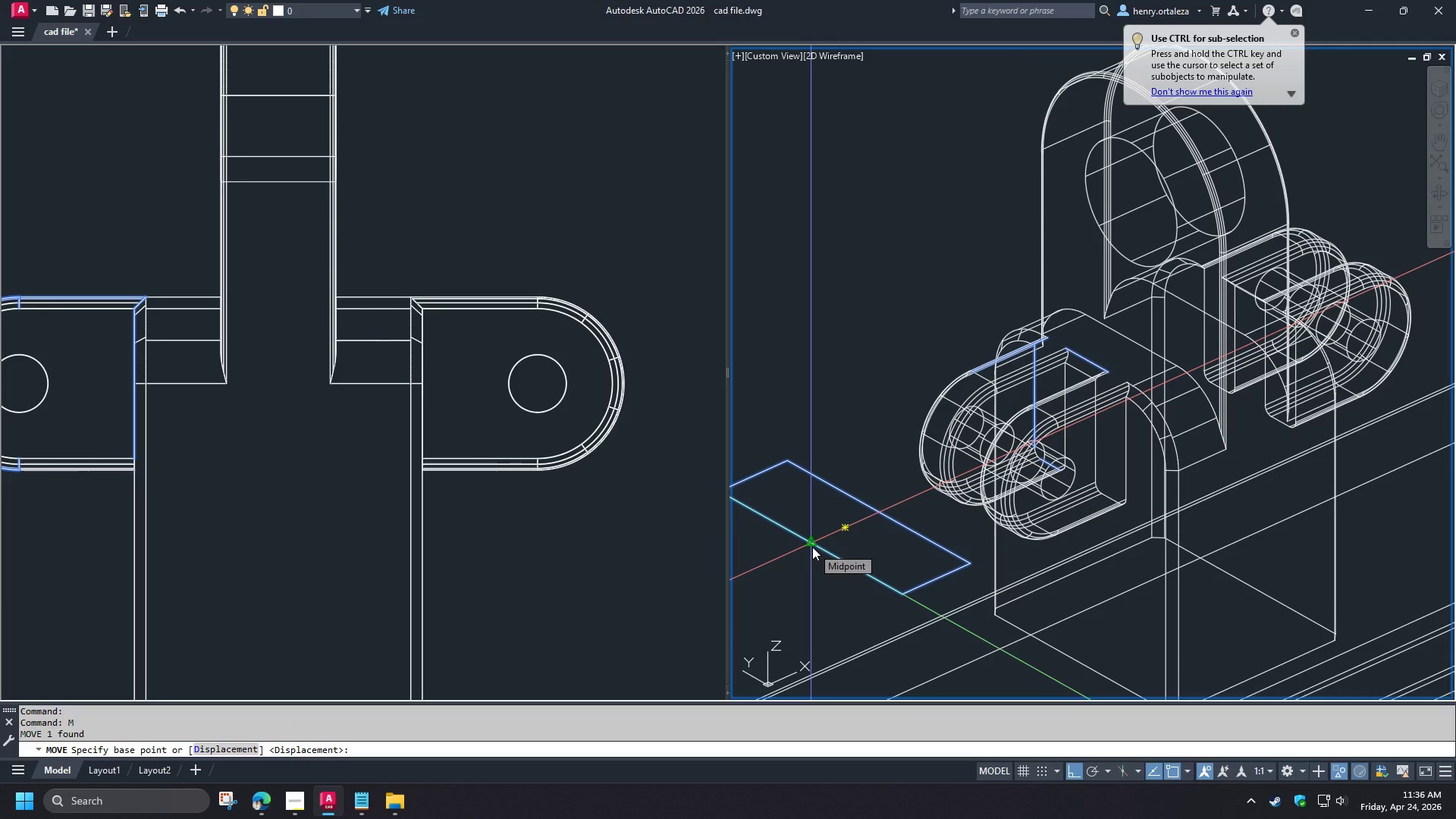 
left_click([812, 547])
 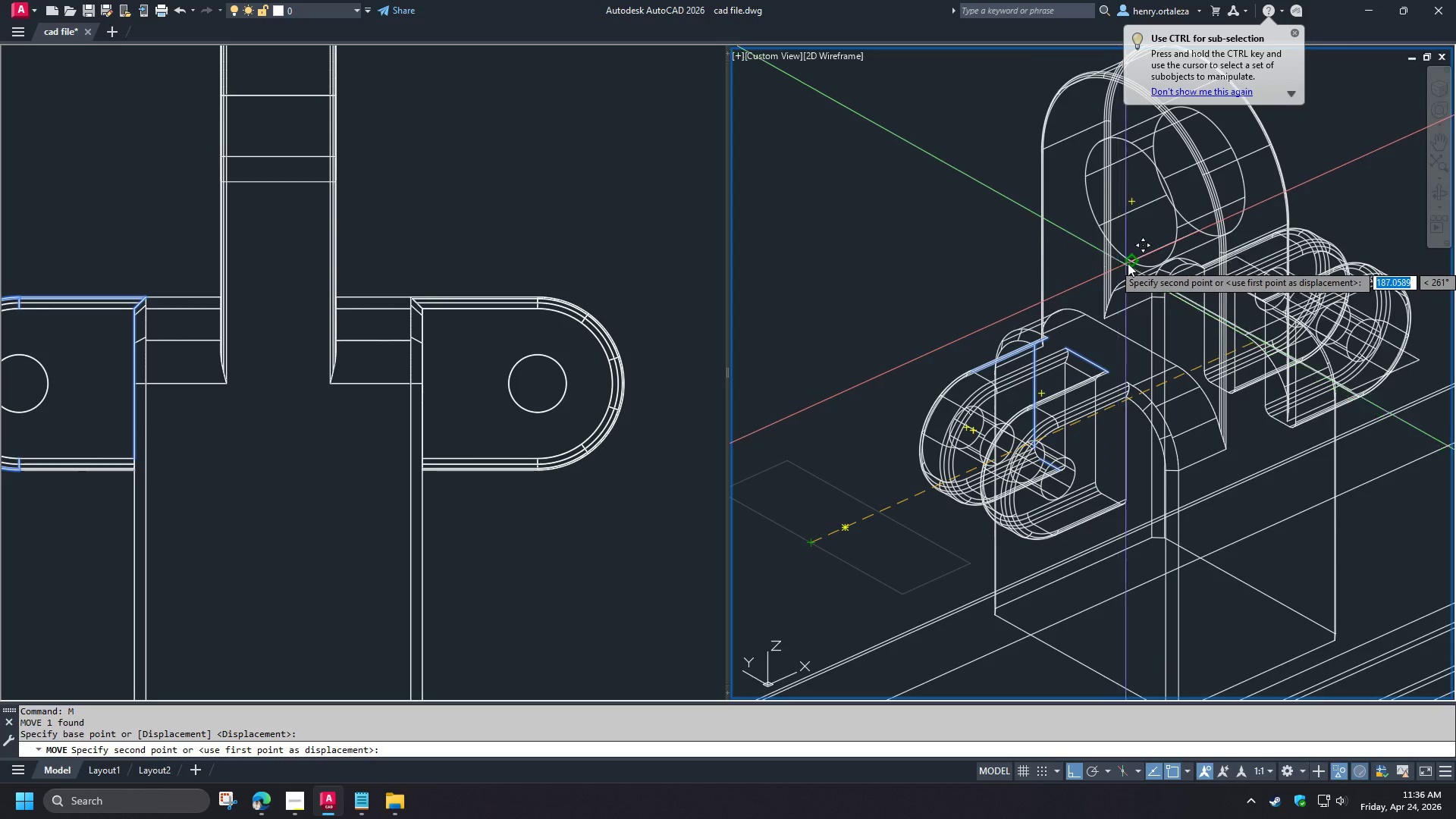 
type(cen )
 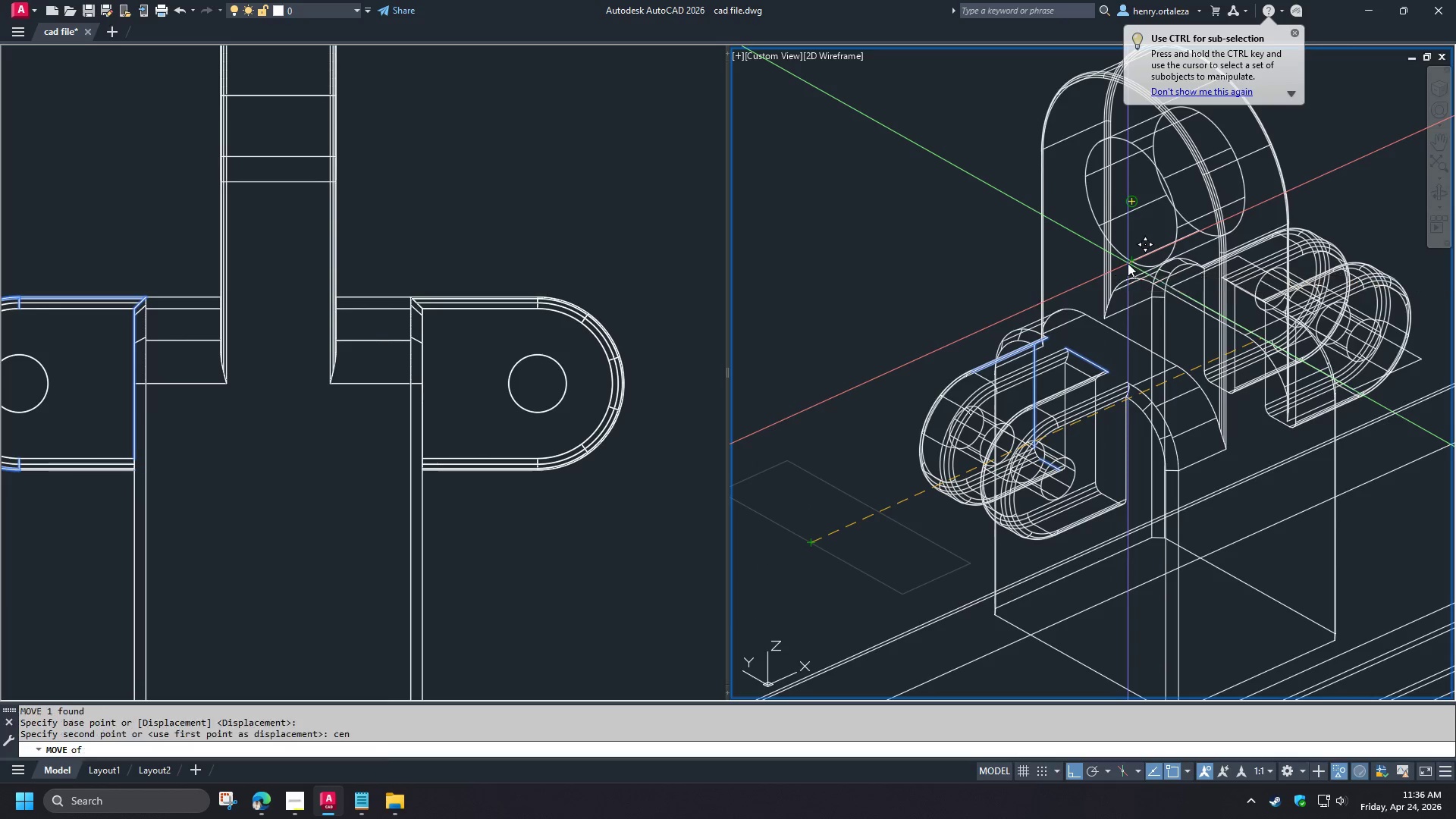 
left_click([1128, 263])
 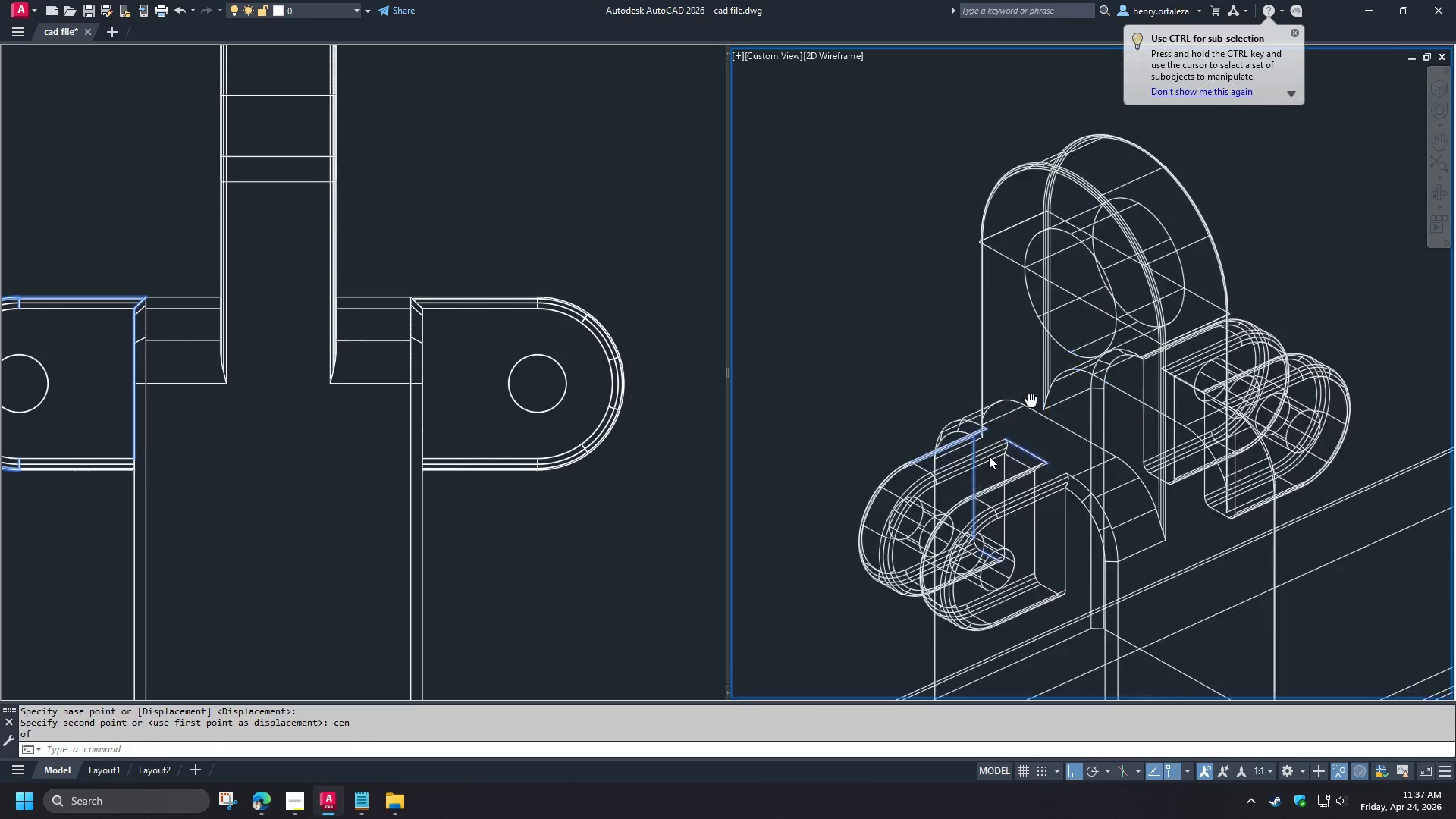 
type(ext )
 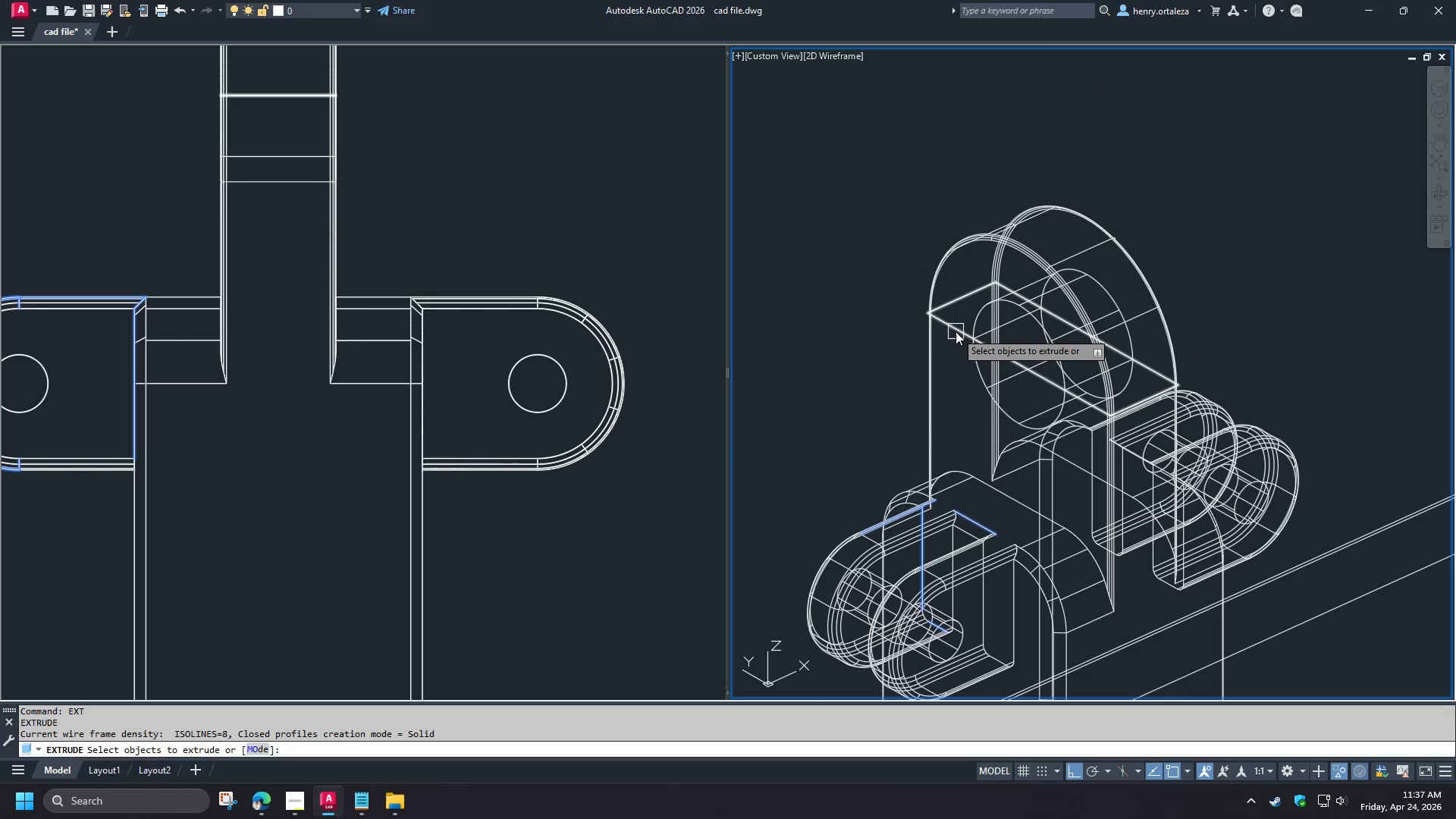 
left_click([956, 331])
 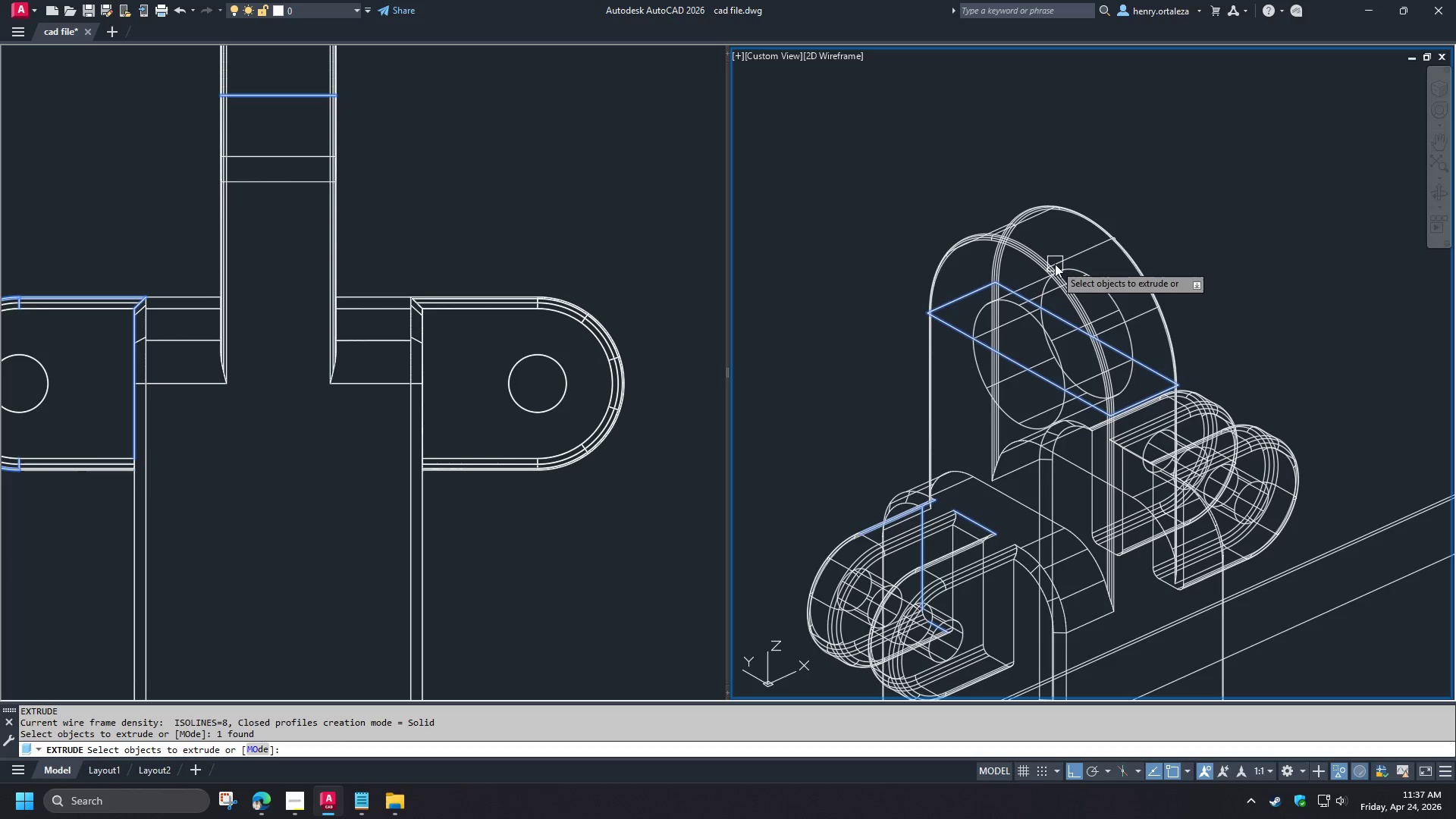 
key(Space)
 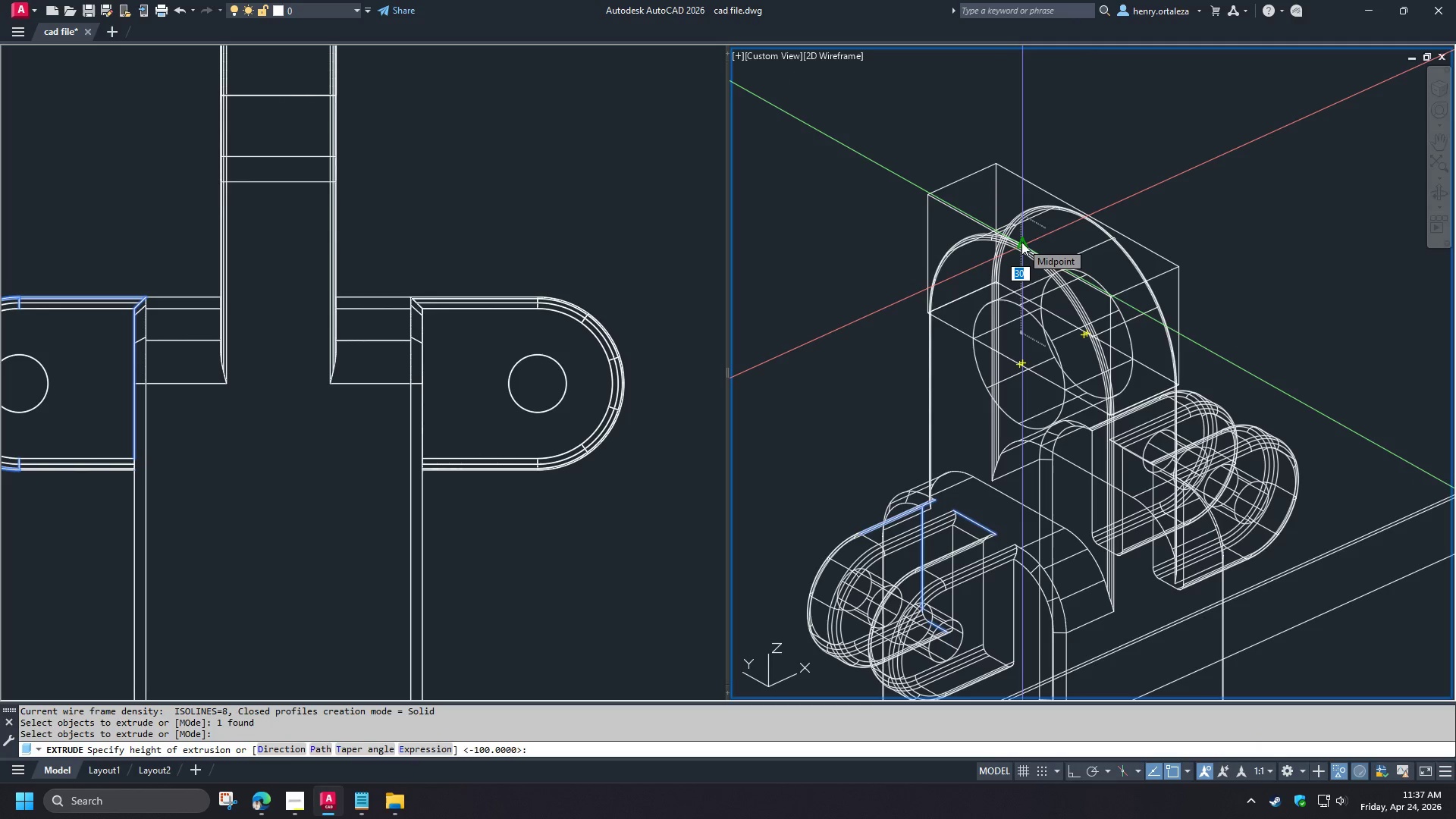 
key(Numpad3)
 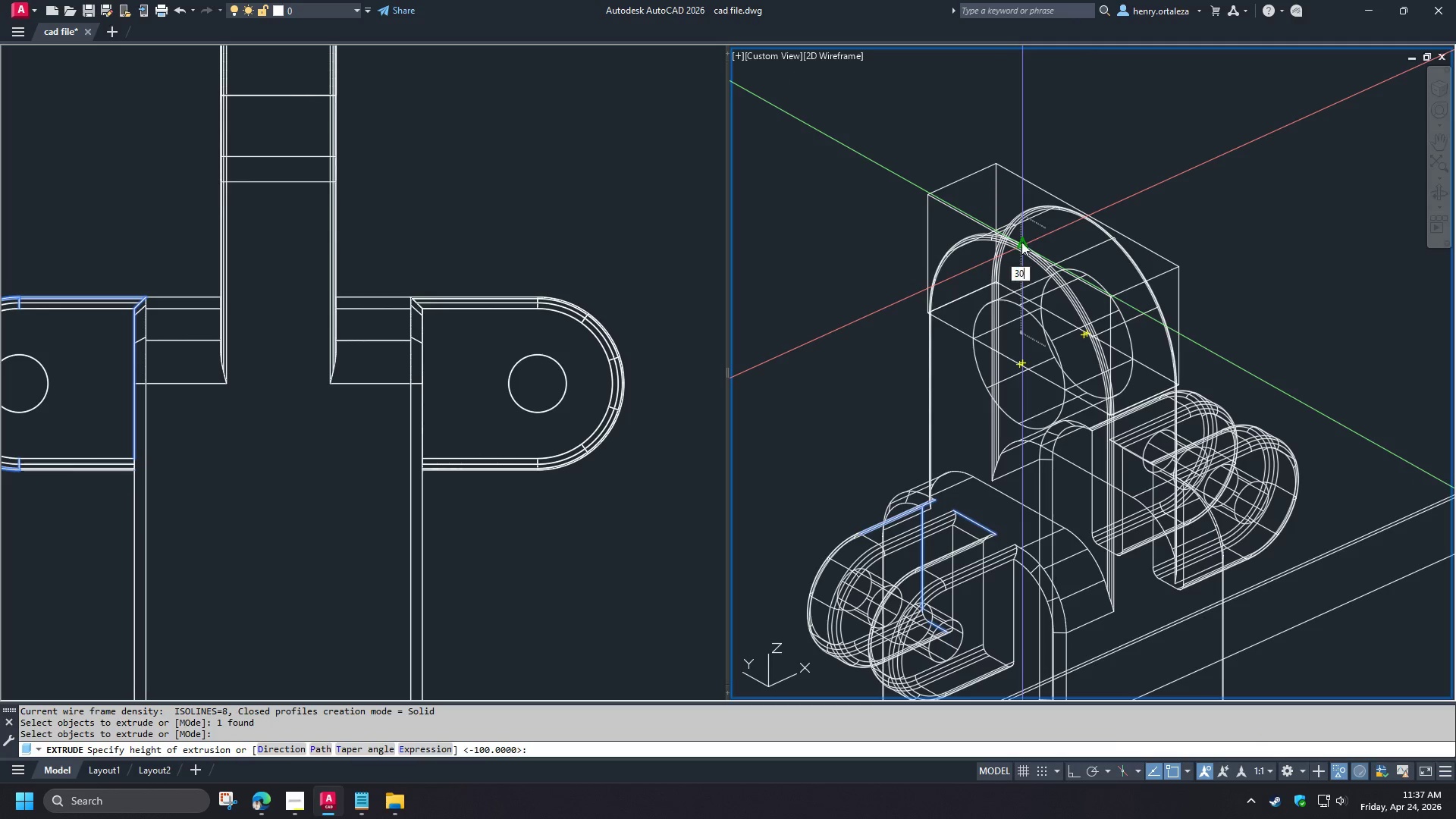 
key(Numpad0)
 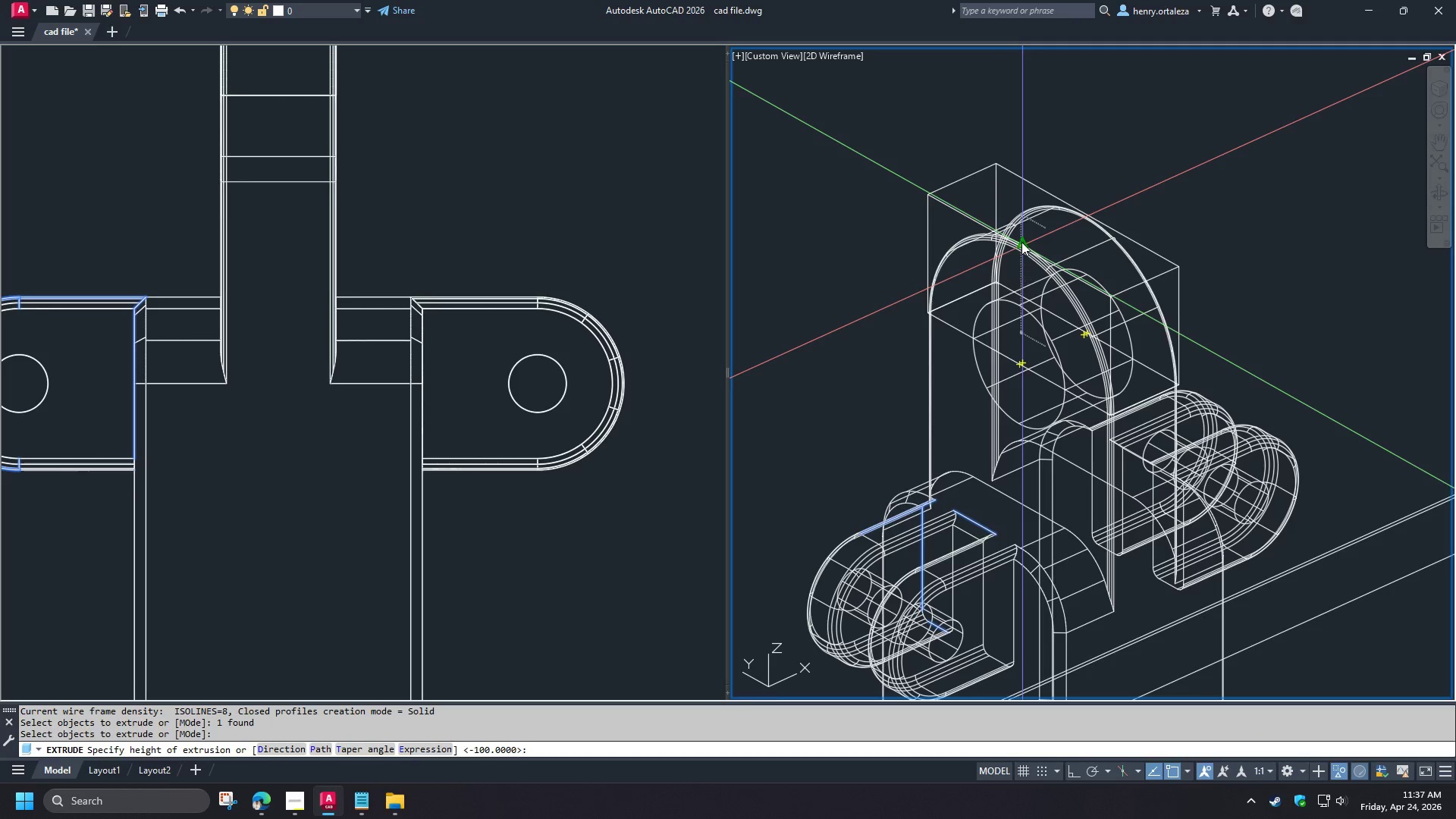 
key(NumpadEnter)
 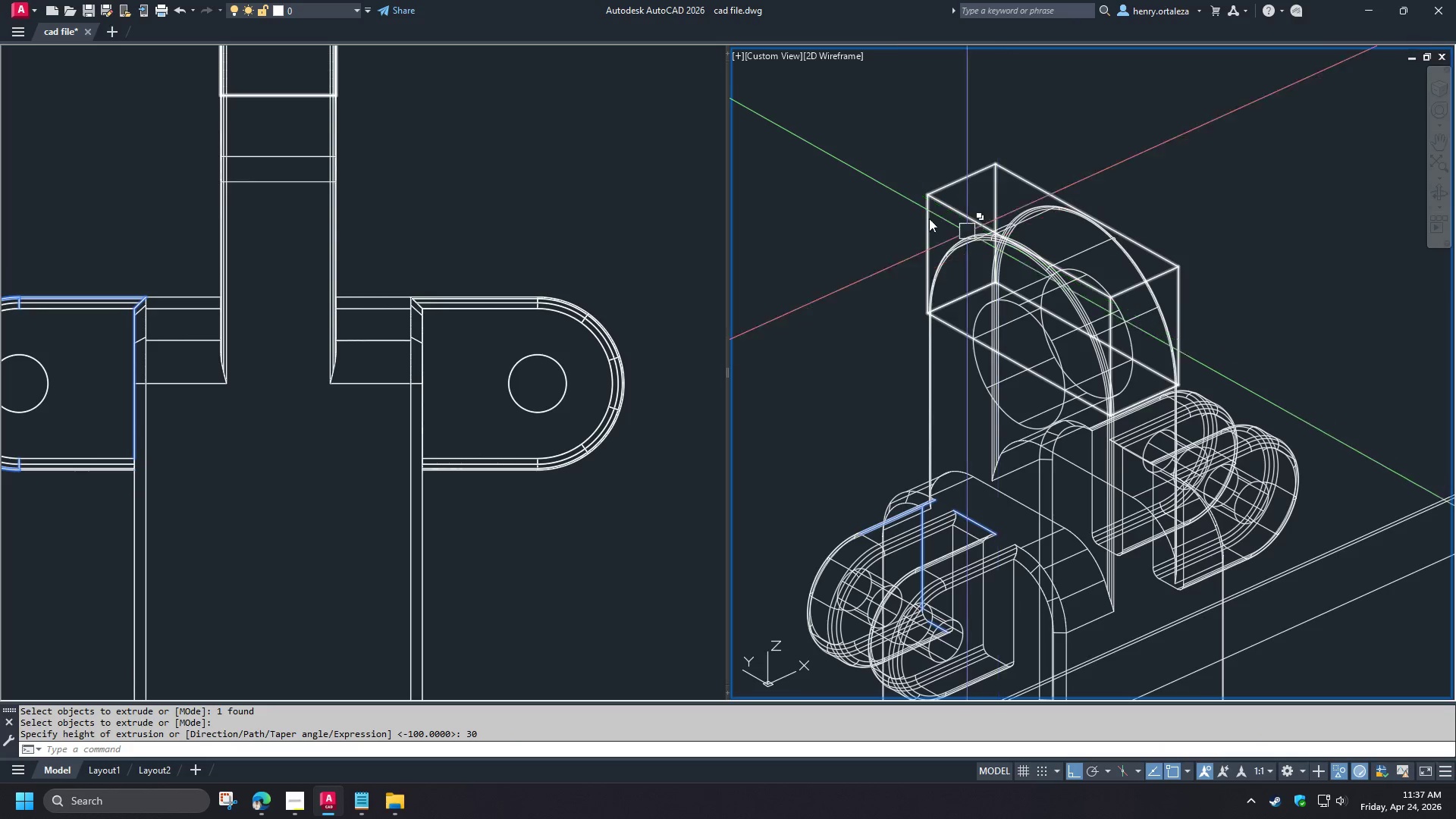 
key(Control+W)
 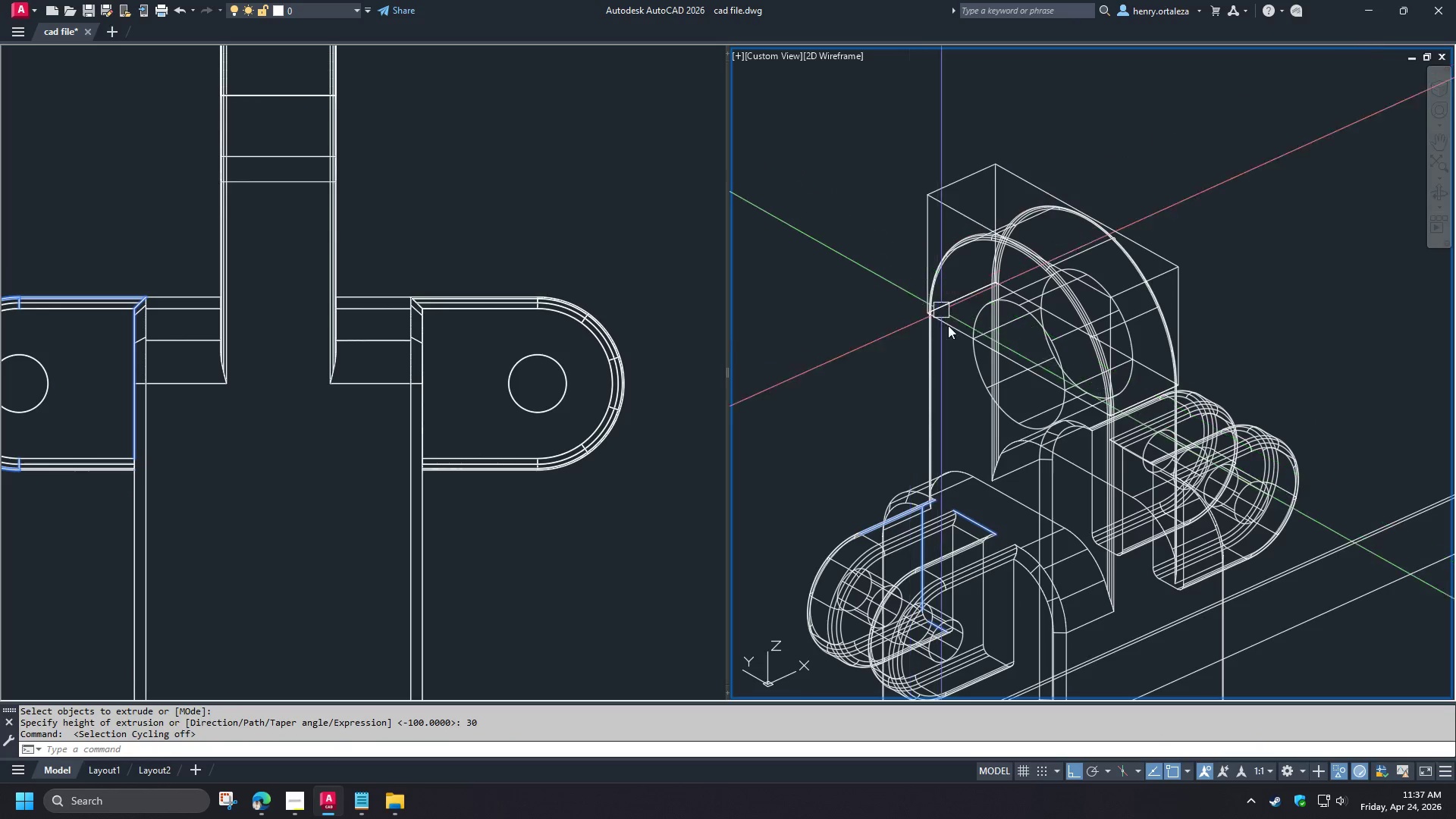 
key(Control+W)
 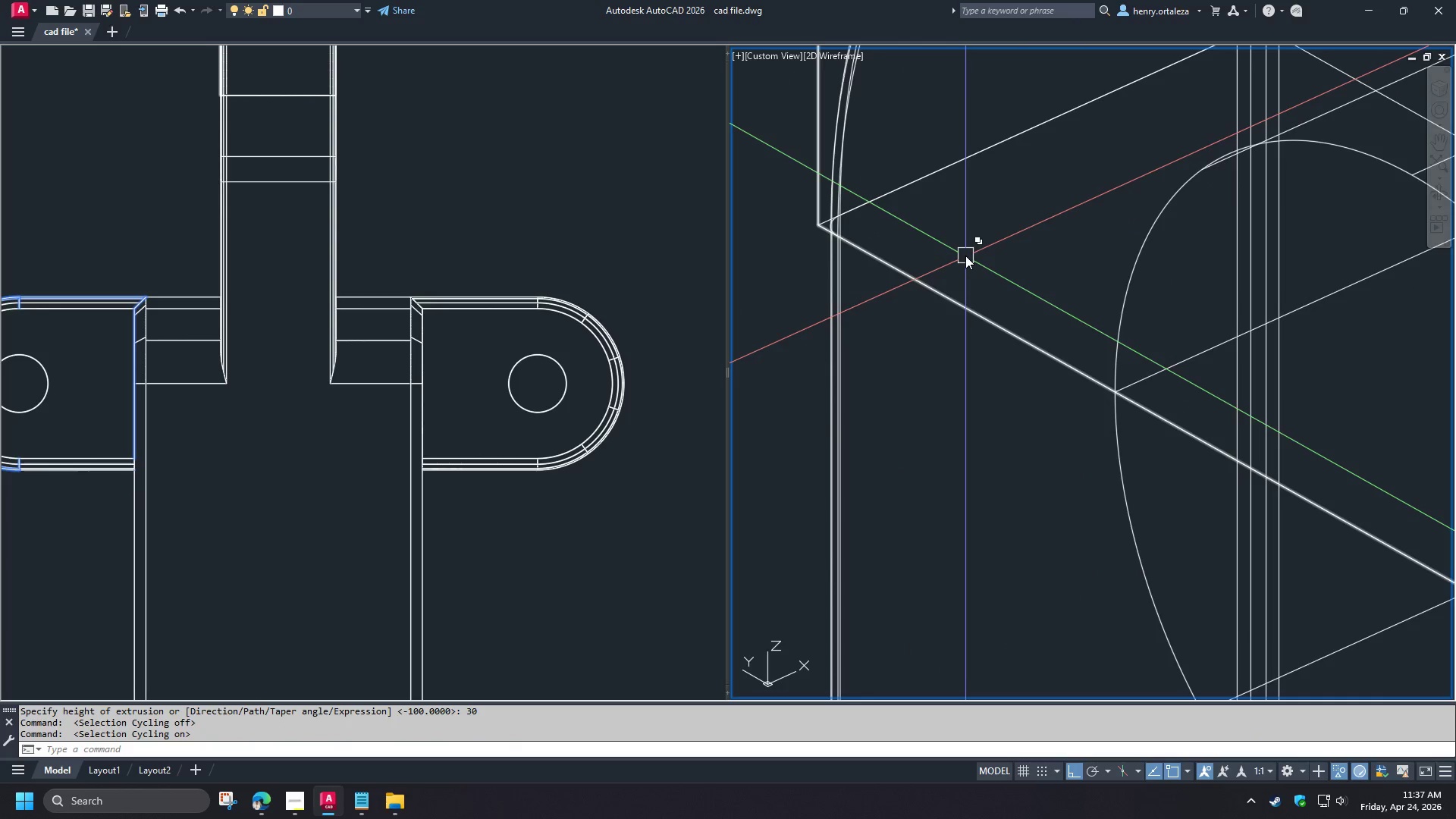 
scroll: coordinate [930, 329], scroll_direction: up, amount: 4.0
 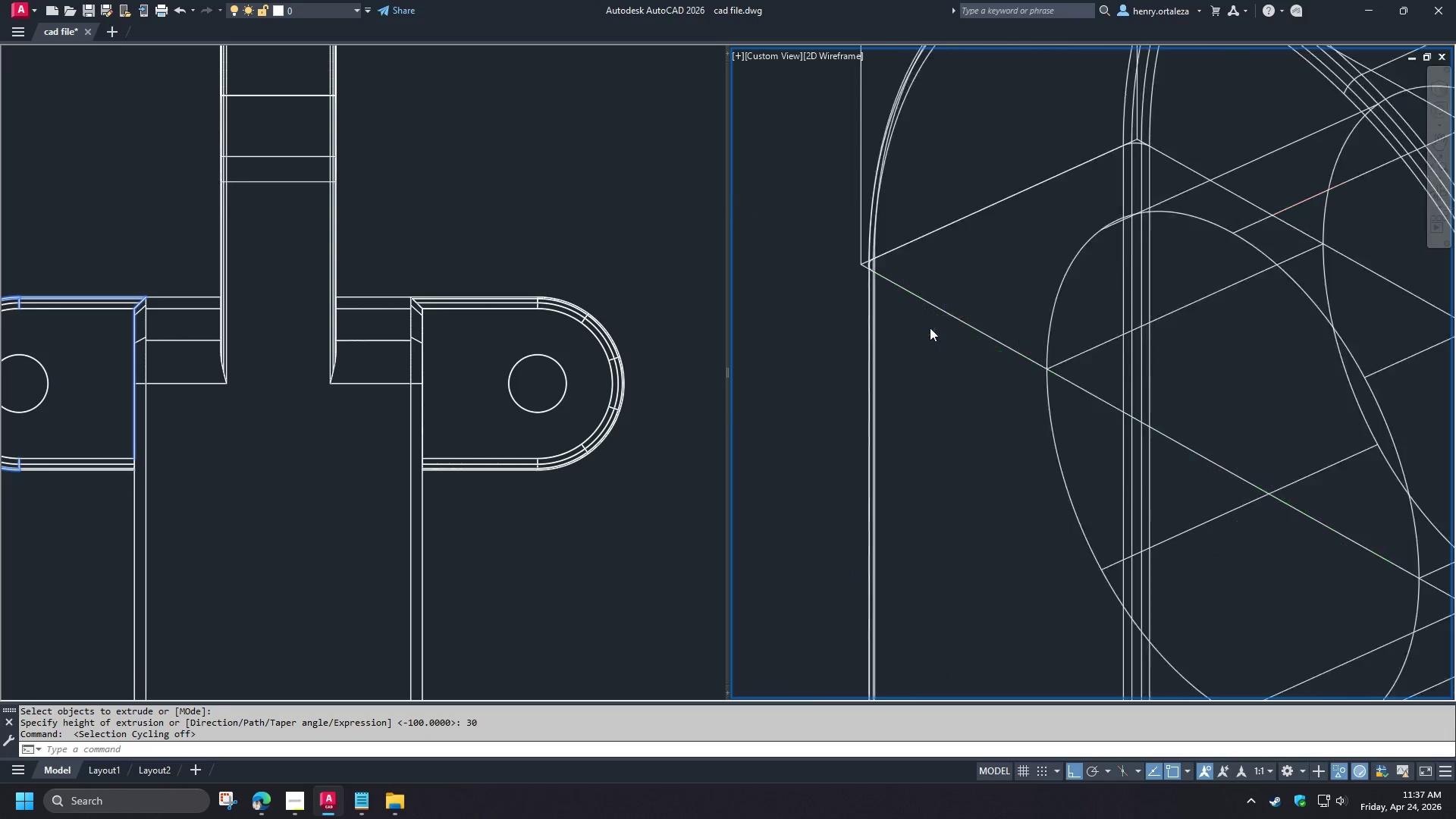 
left_click([965, 256])
 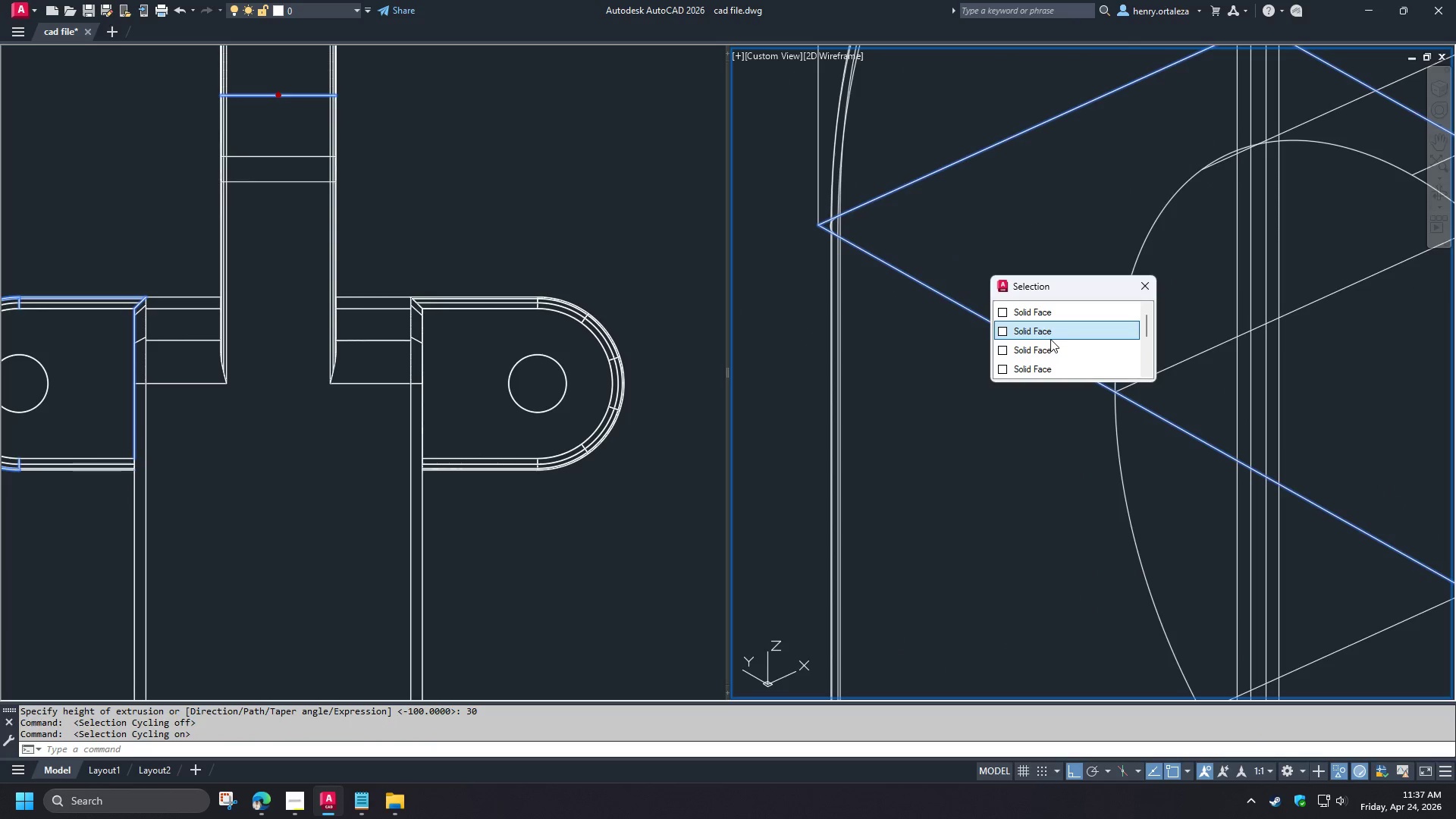 
left_click([1050, 339])
 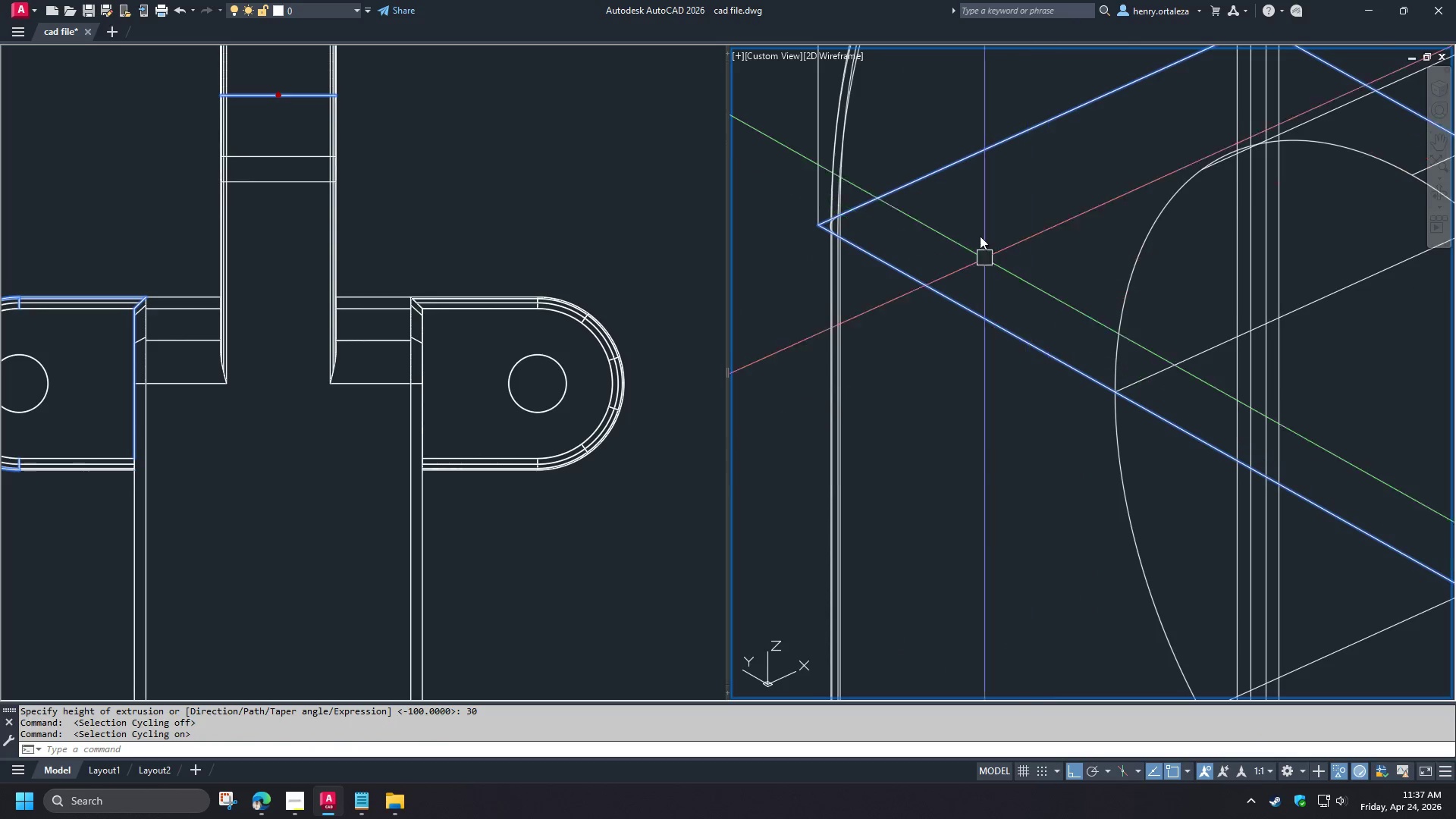 
scroll: coordinate [1000, 209], scroll_direction: down, amount: 4.0
 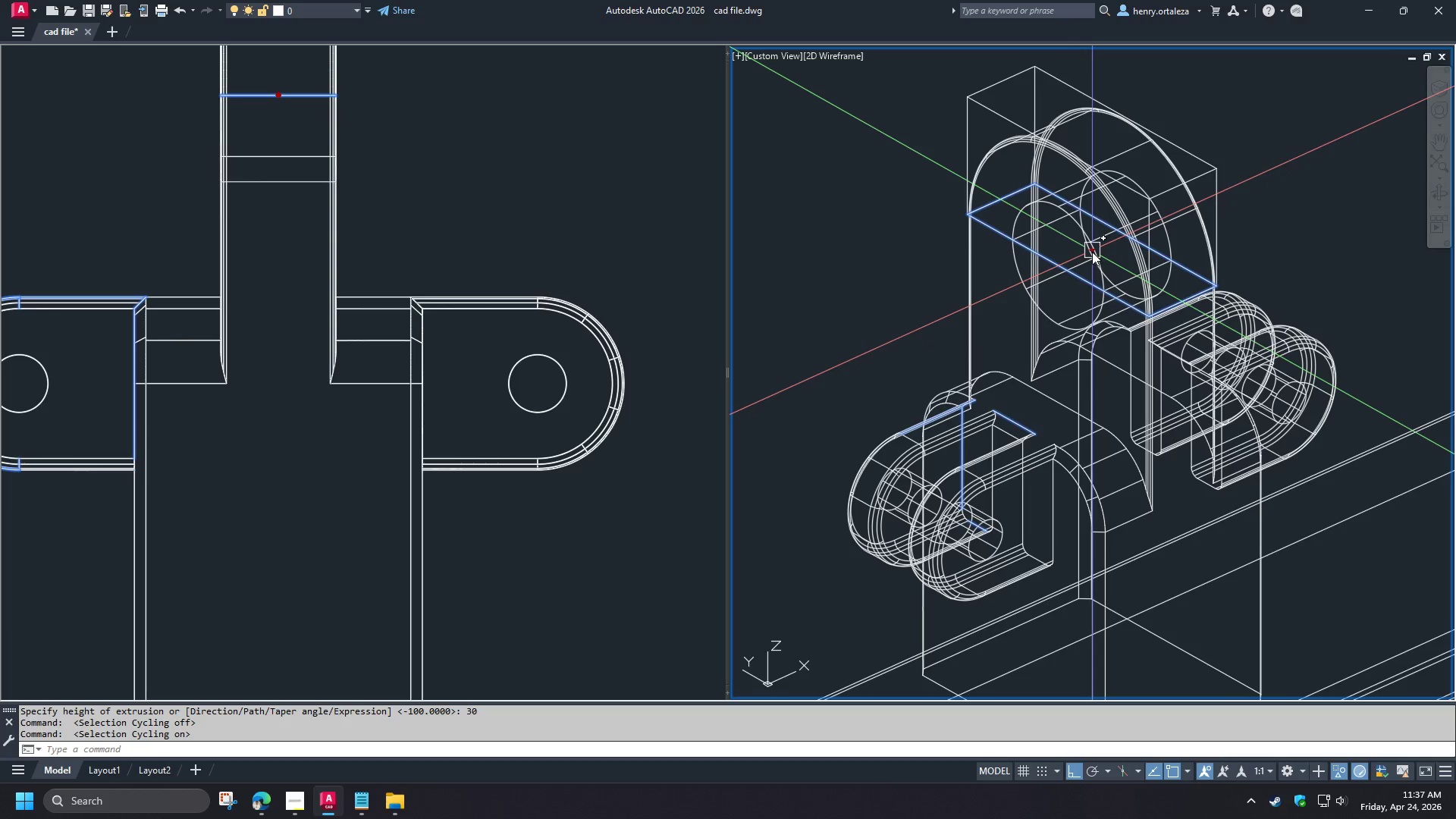 
left_click([1092, 252])
 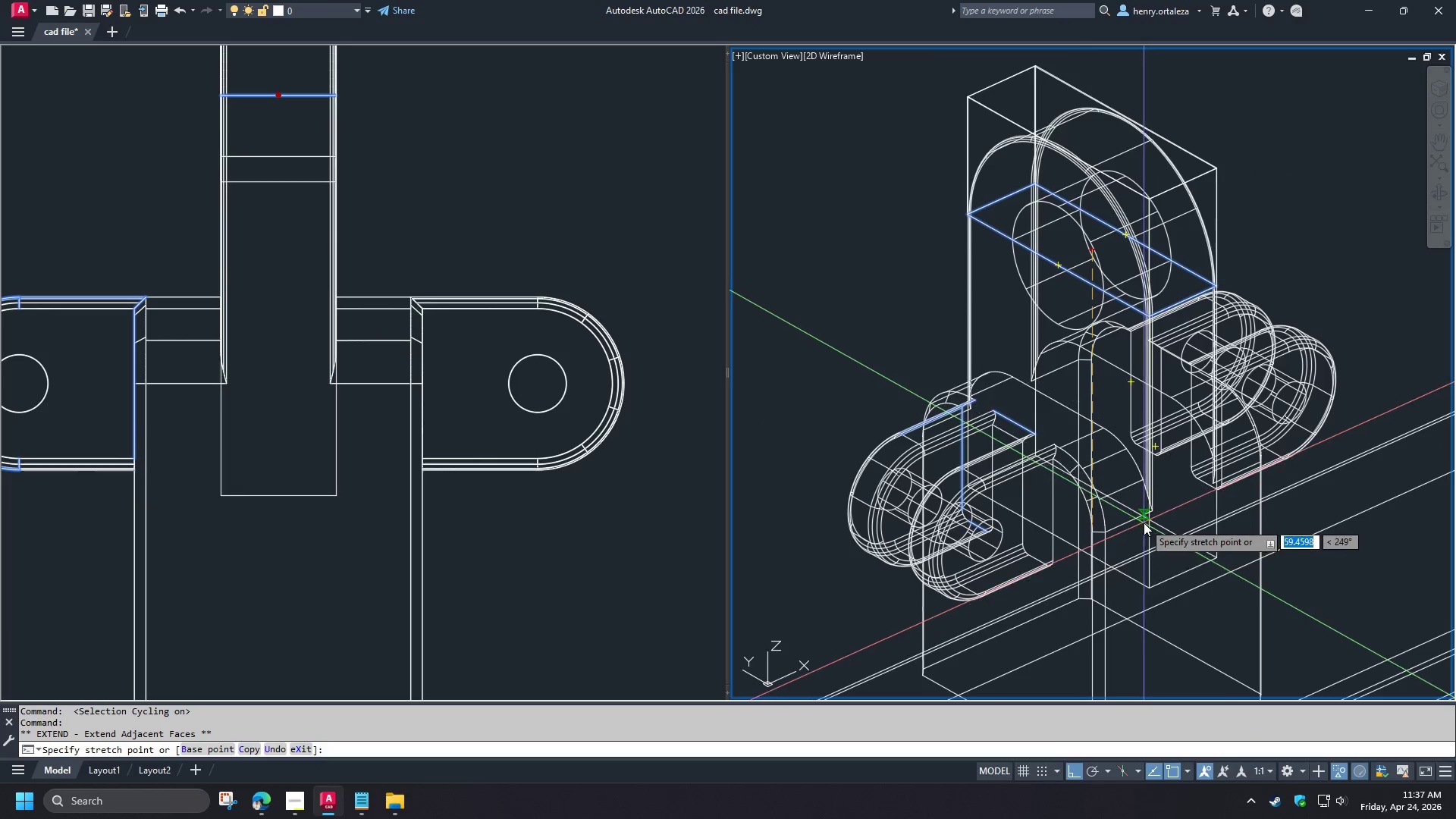 
left_click([1144, 522])
 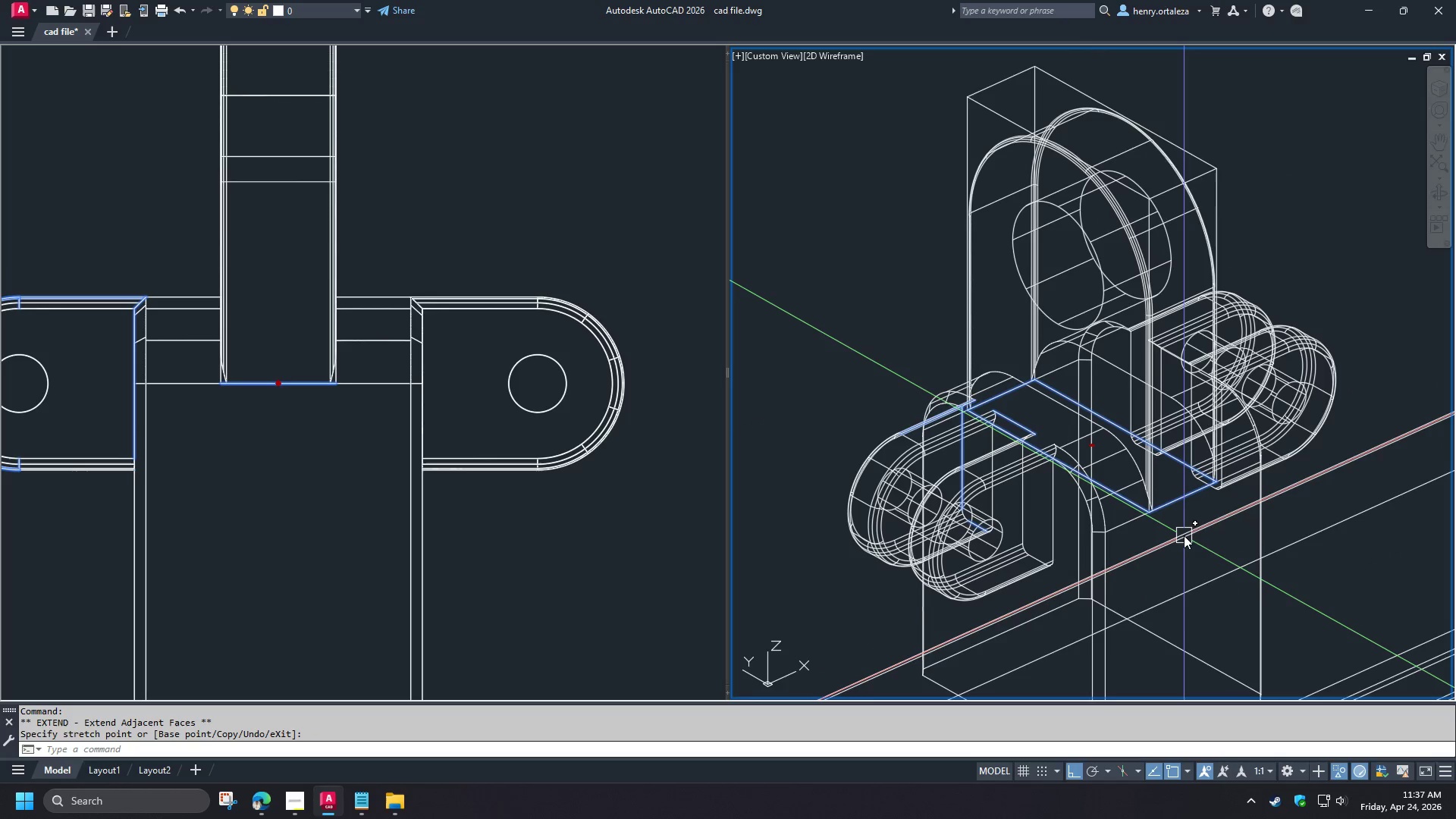 
key(Escape)
 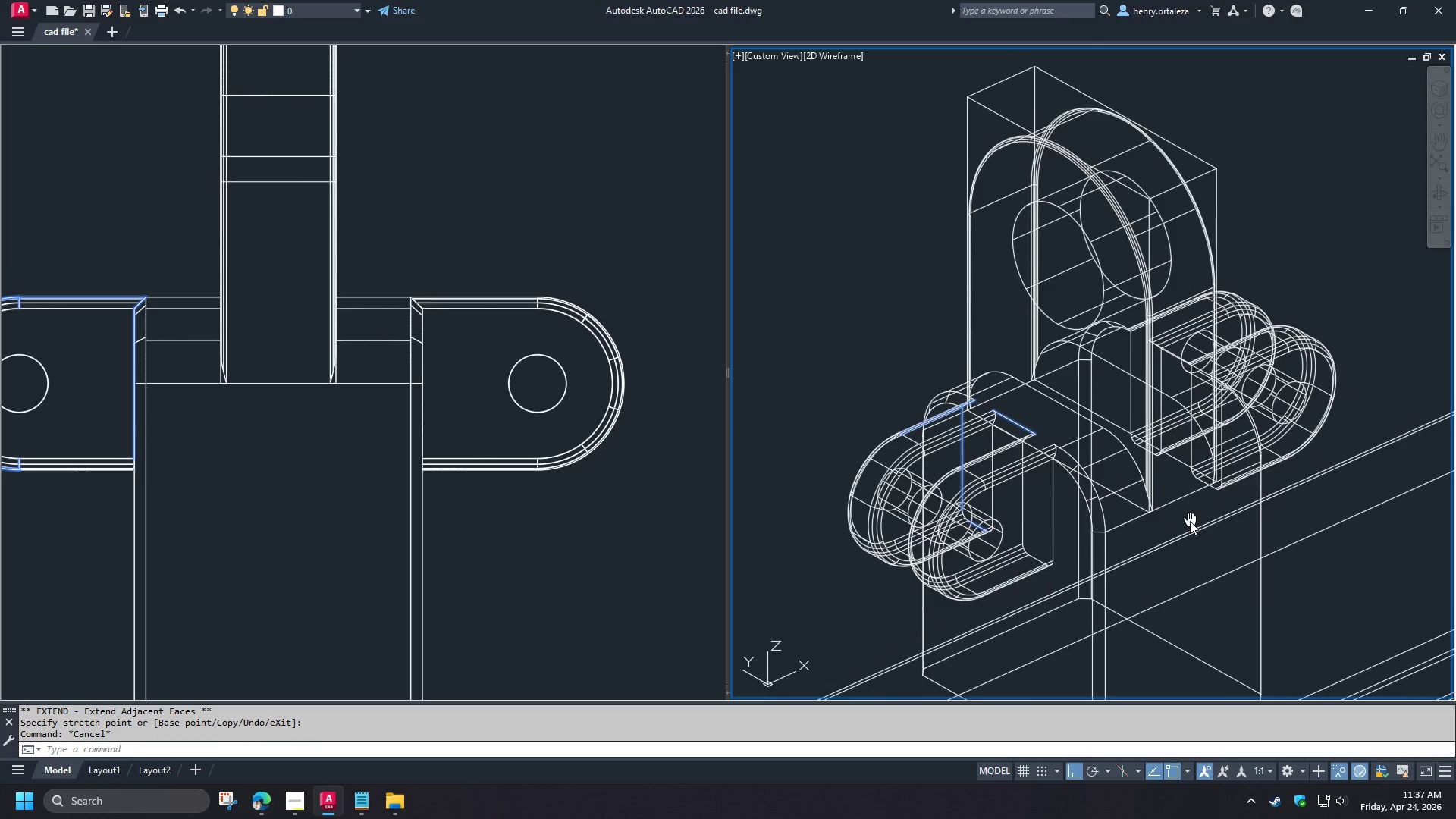 
key(C)
 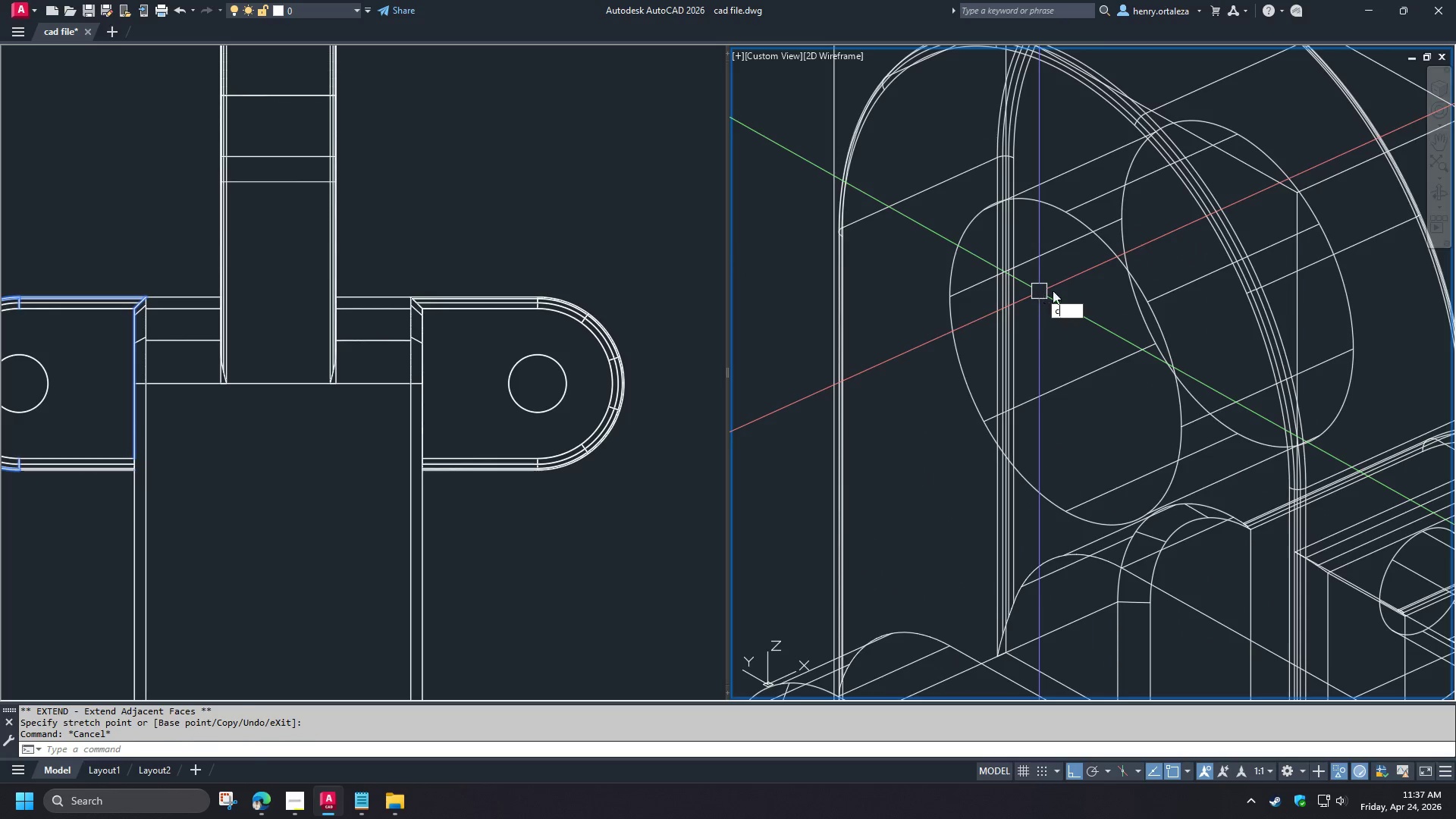 
key(Space)
 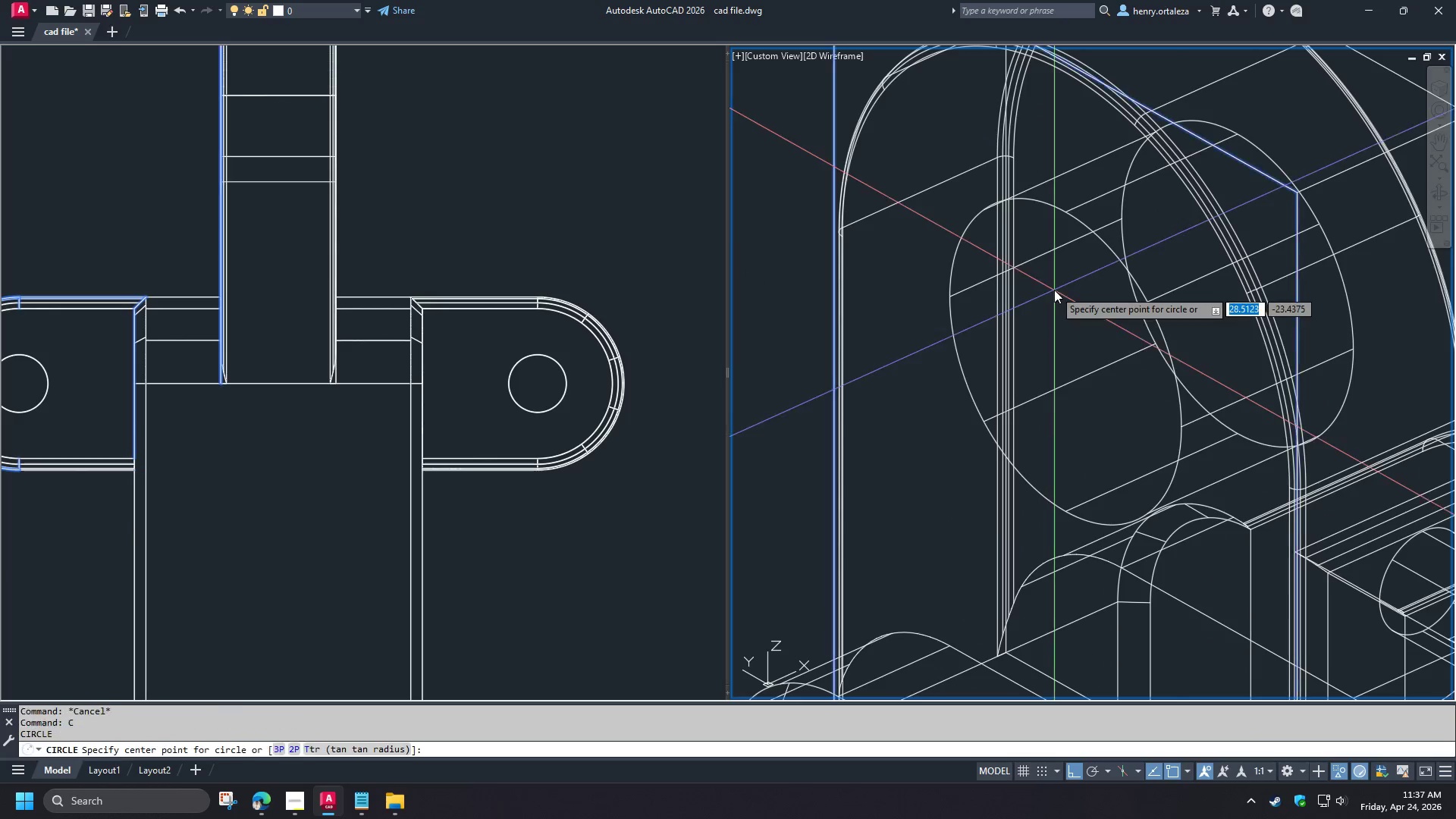 
scroll: coordinate [1039, 291], scroll_direction: up, amount: 2.0
 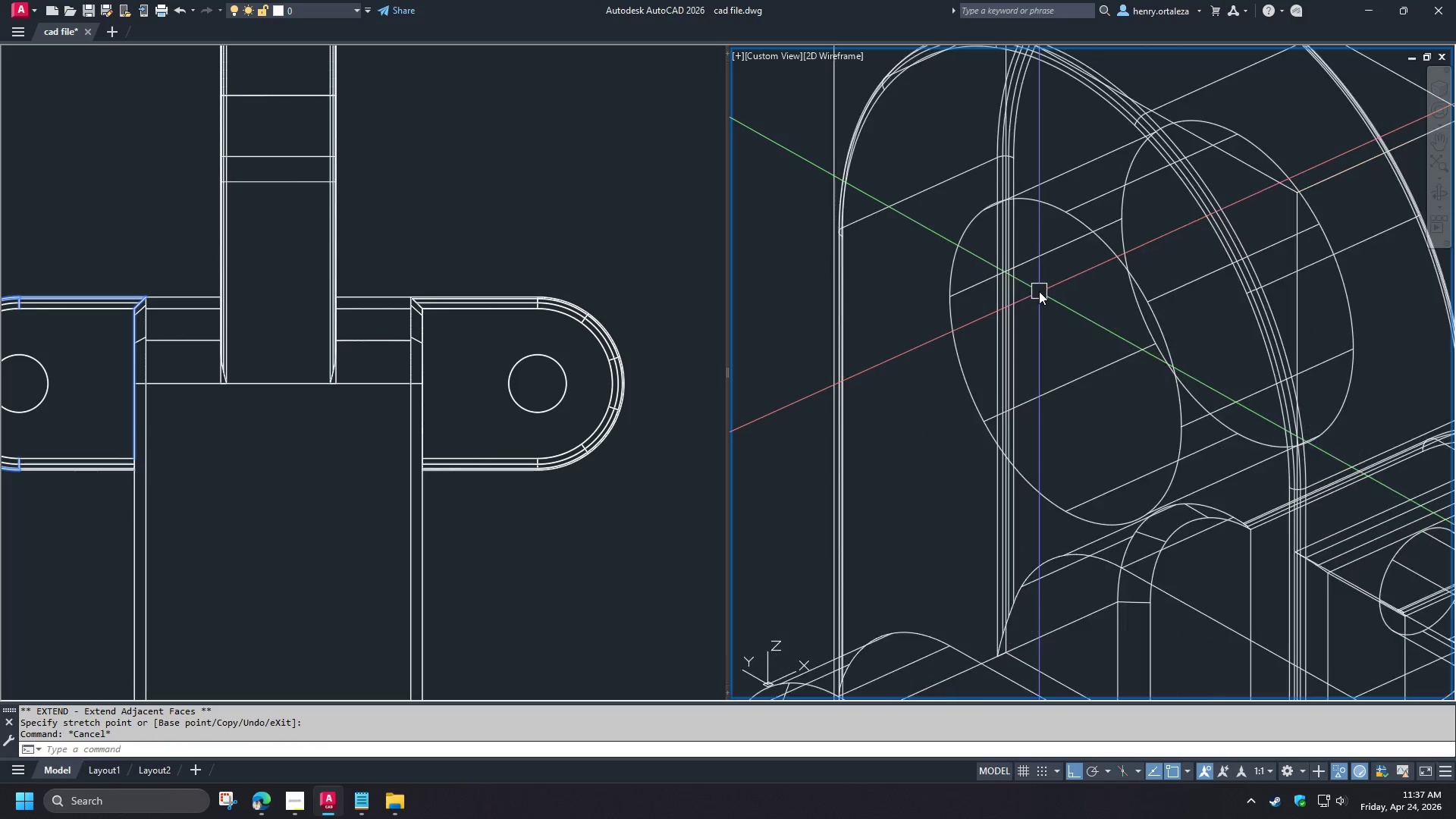 
type(cen )
 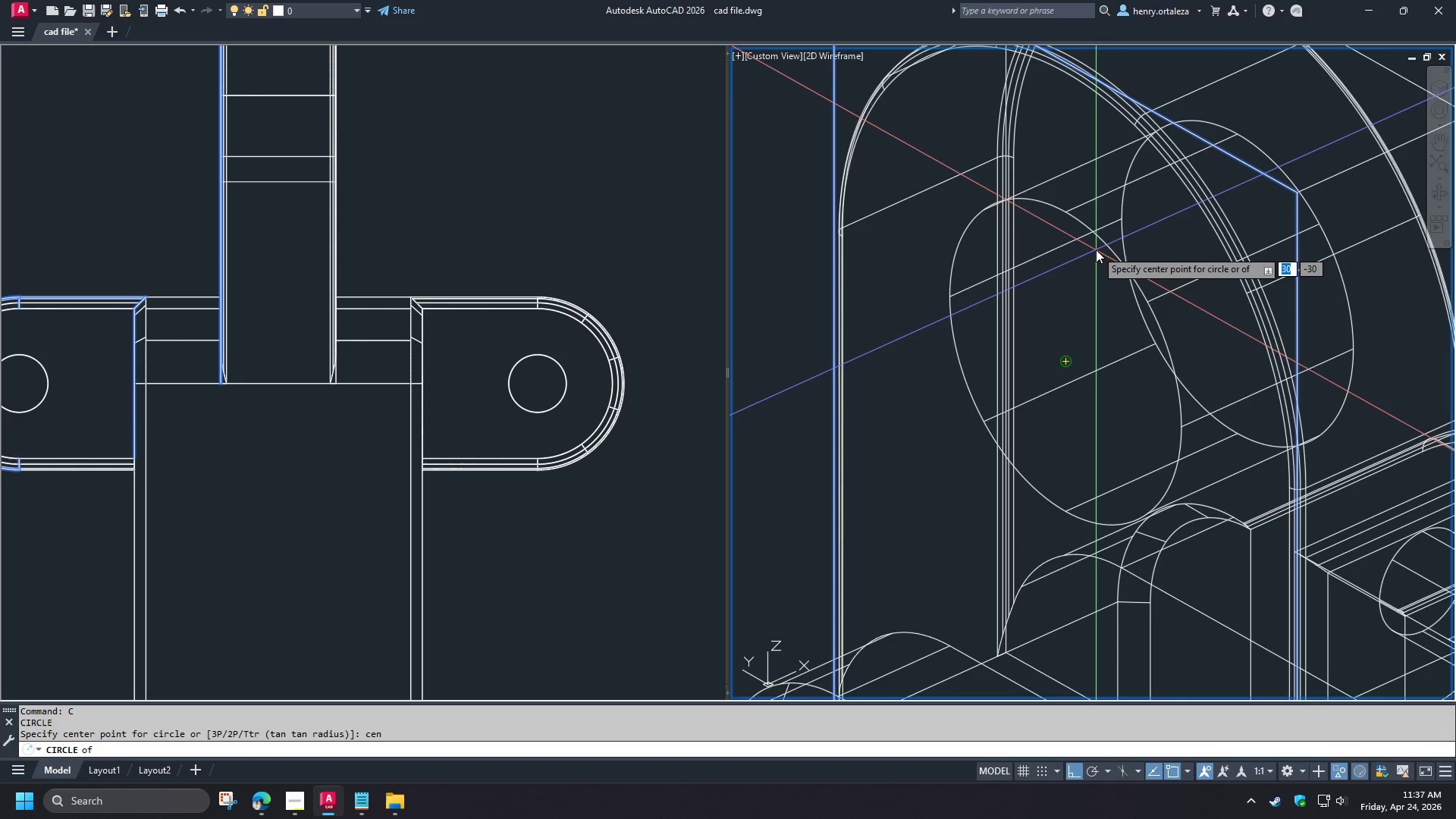 
left_click([1097, 248])
 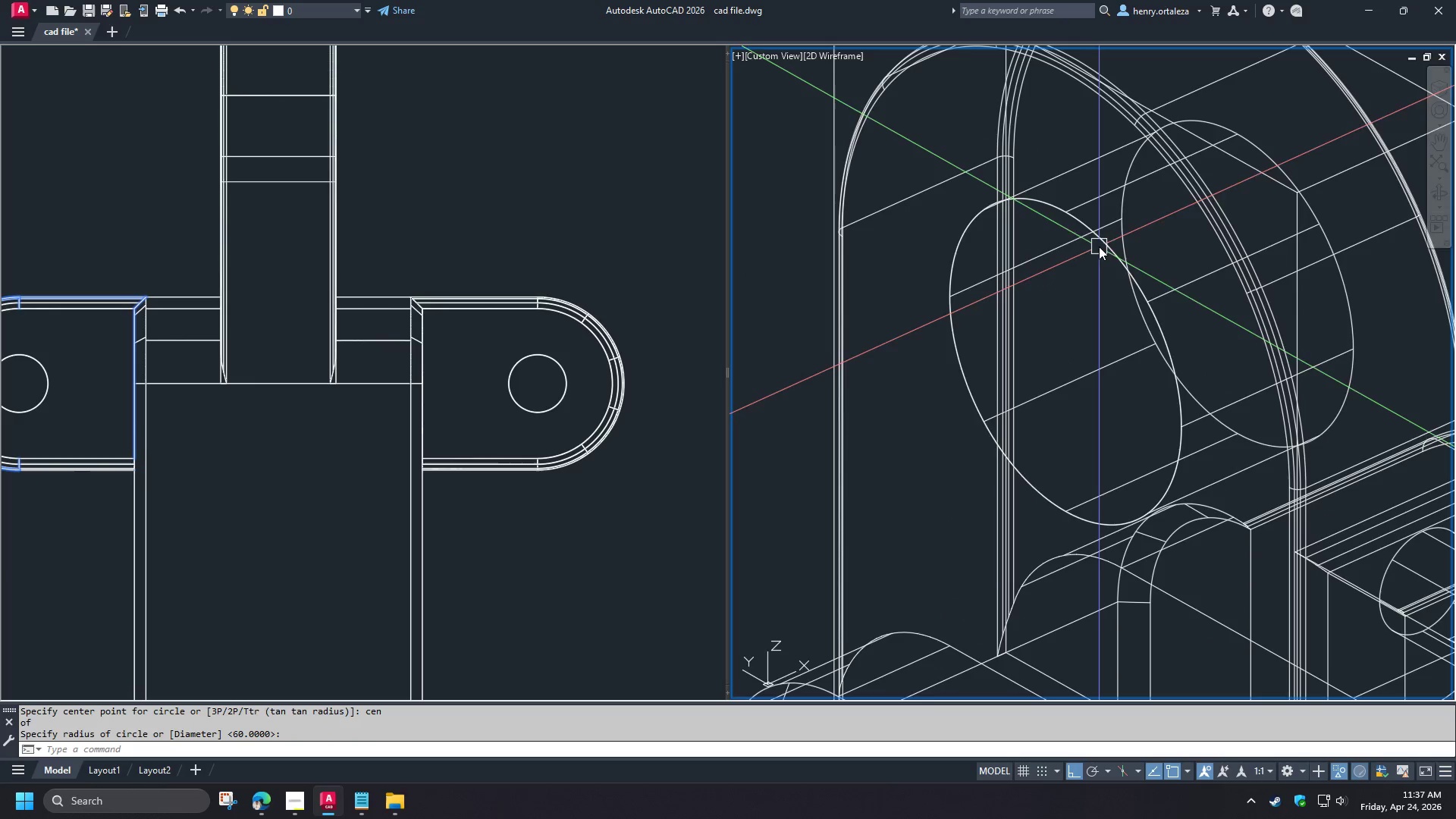 
scroll: coordinate [1089, 321], scroll_direction: down, amount: 2.0
 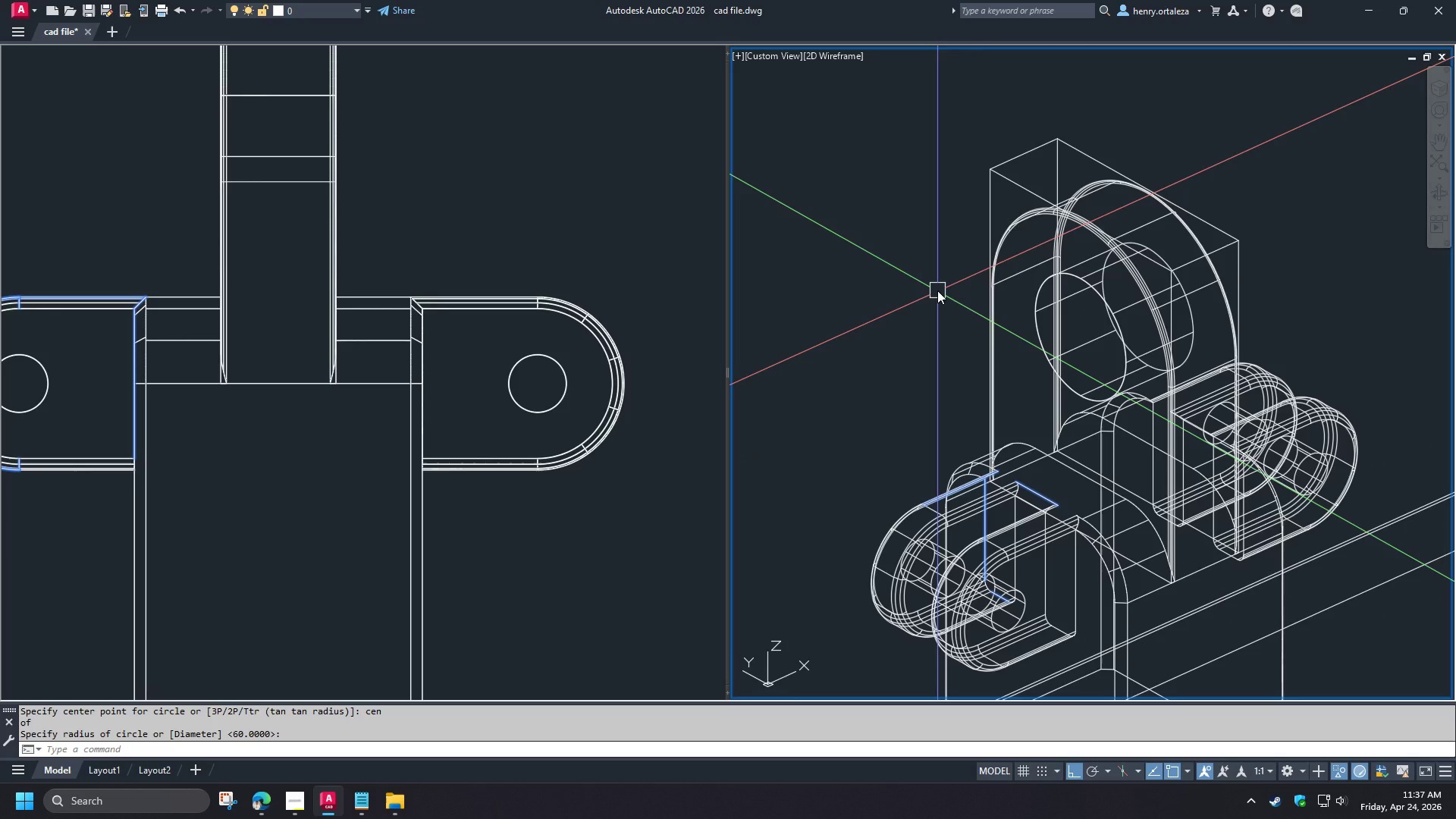 
type(uni )
 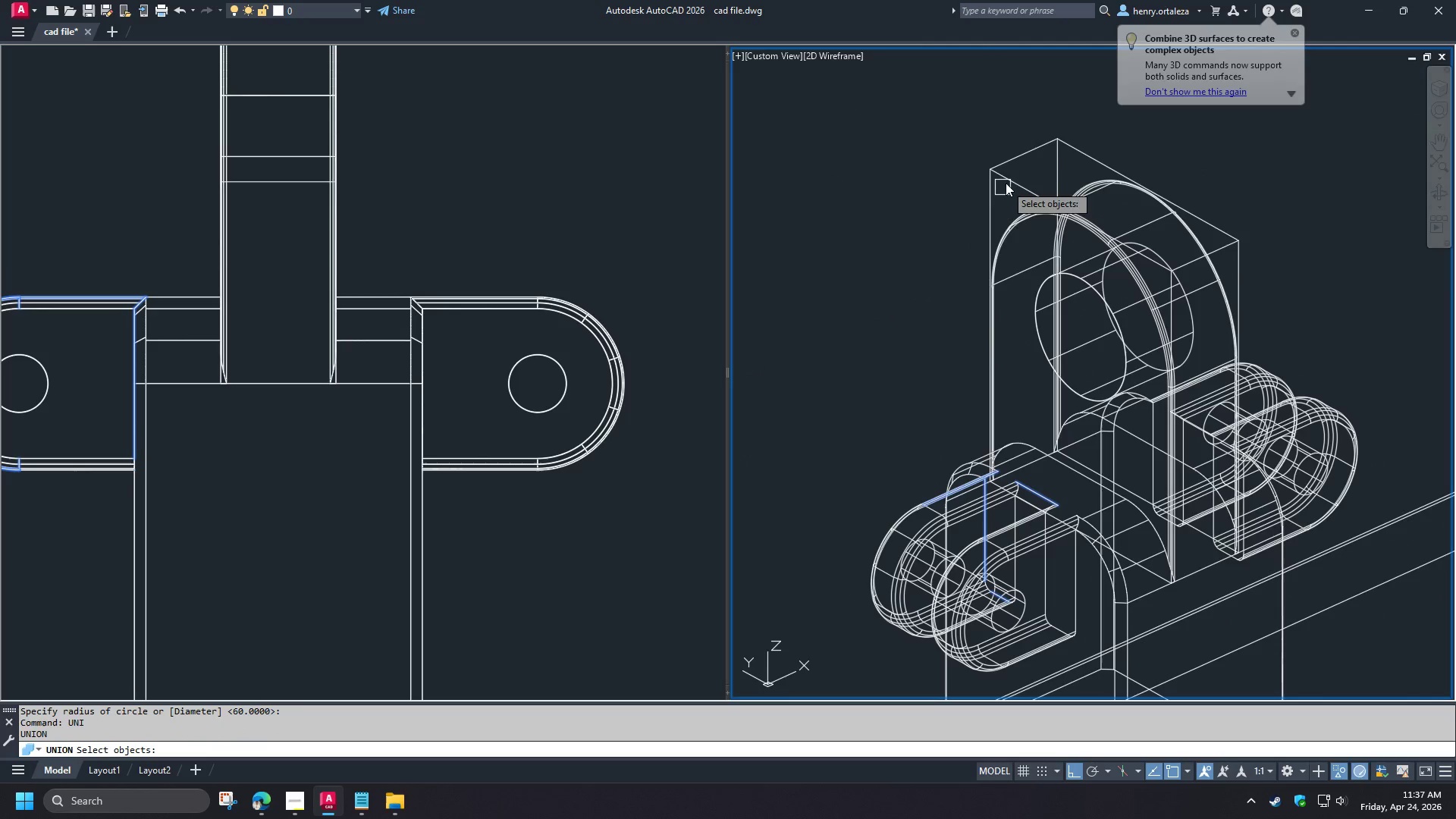 
left_click([1006, 180])
 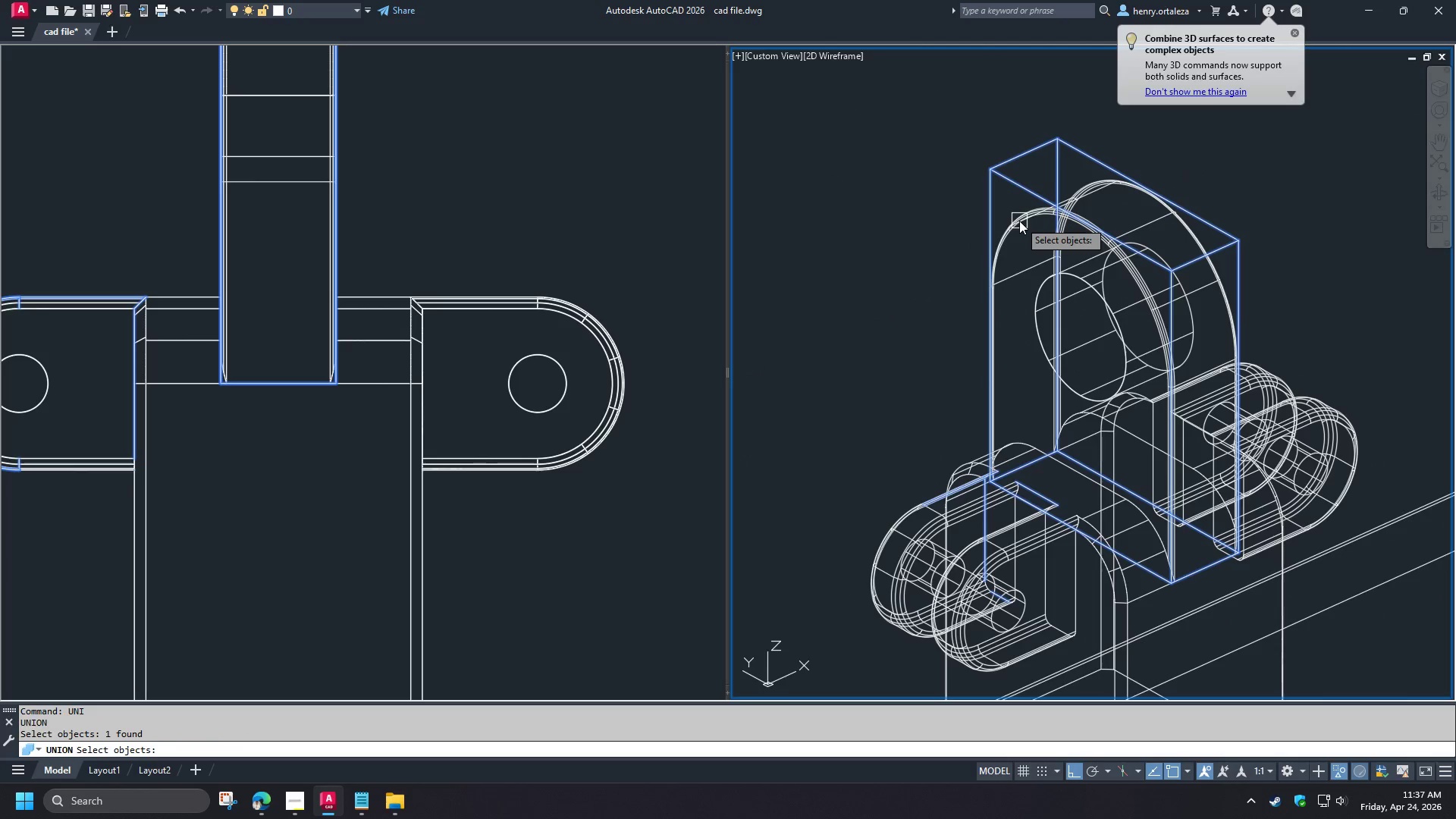 
left_click([1019, 221])
 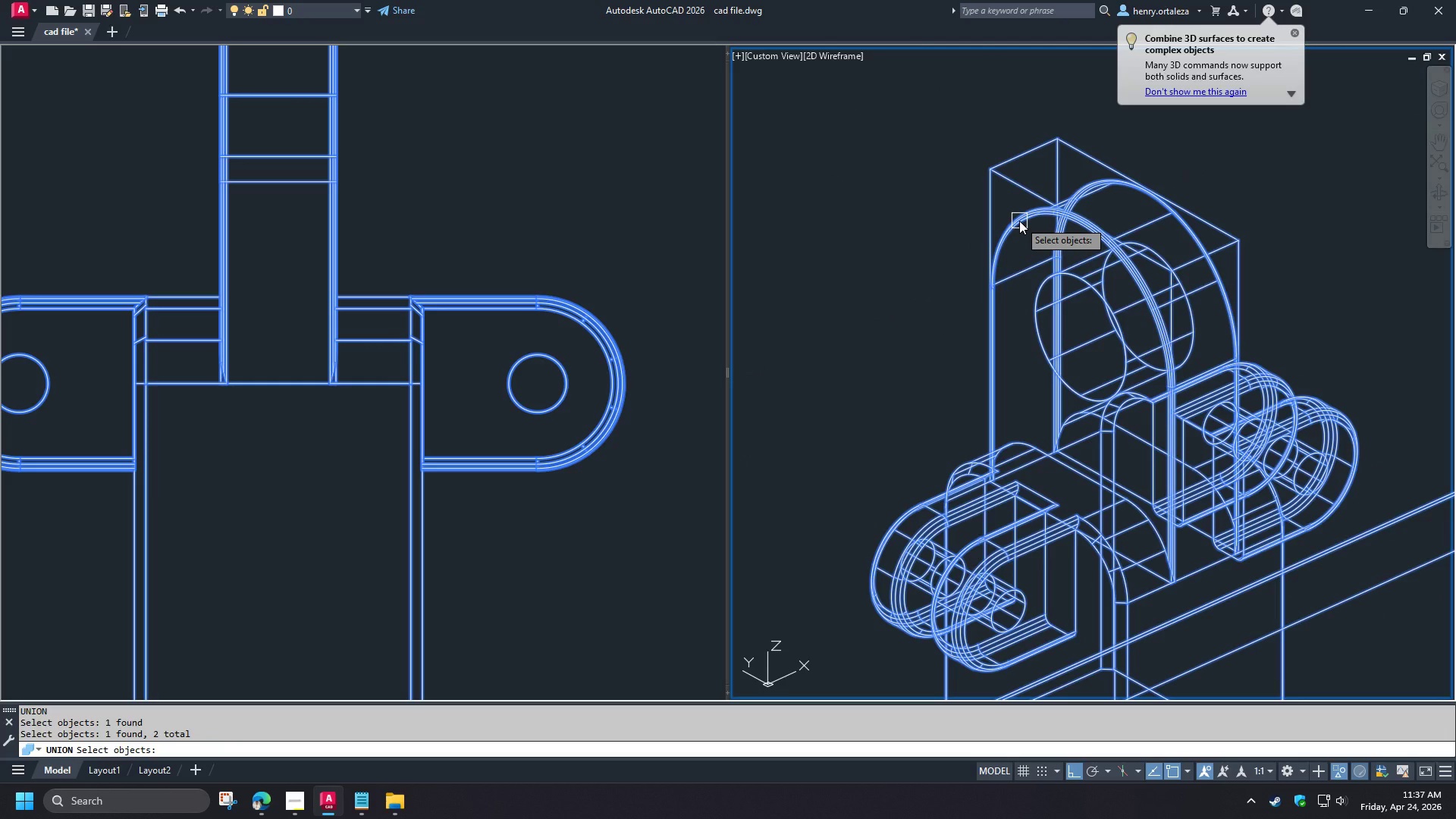 
type( fil)
 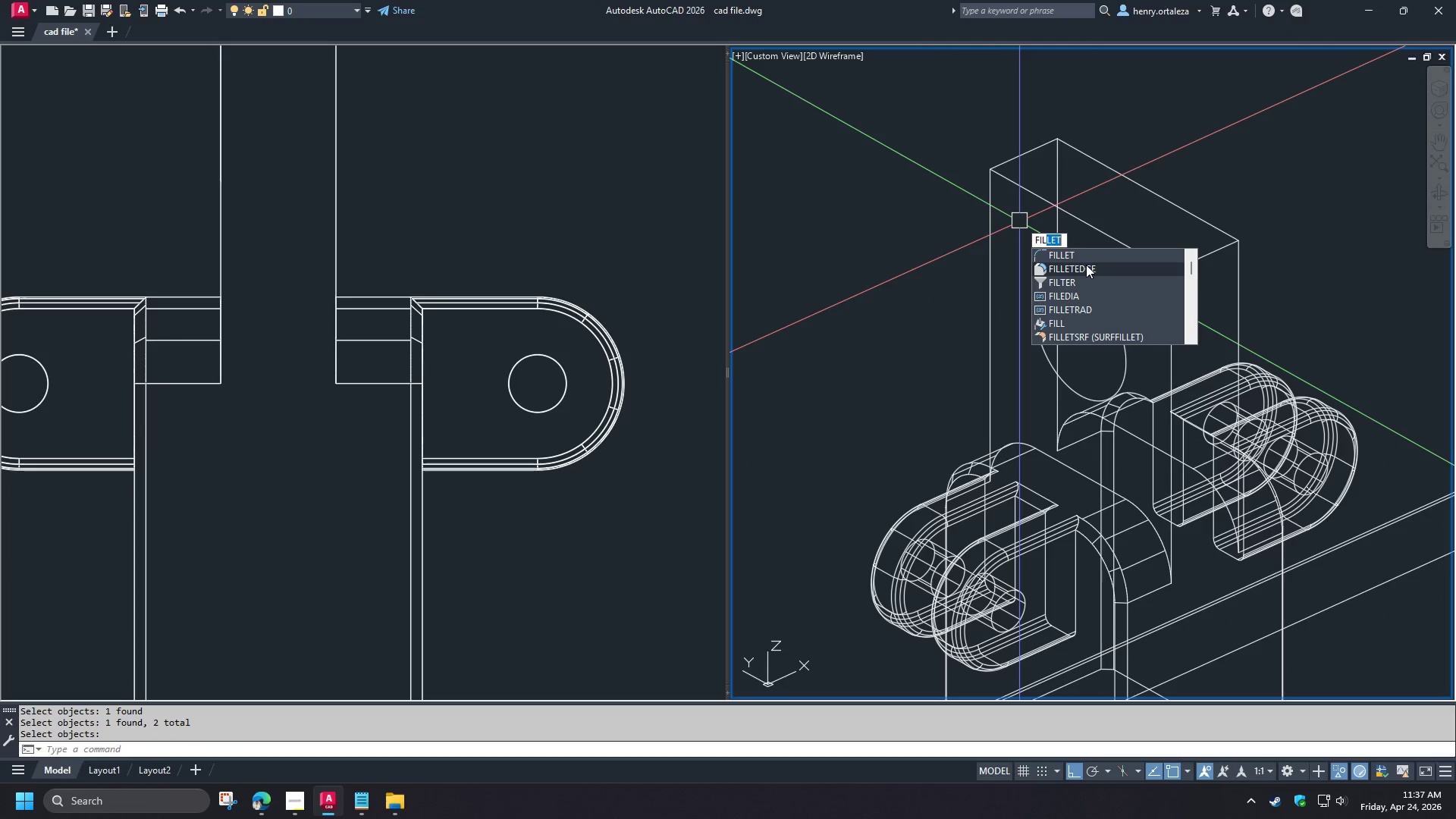 
left_click([1086, 265])
 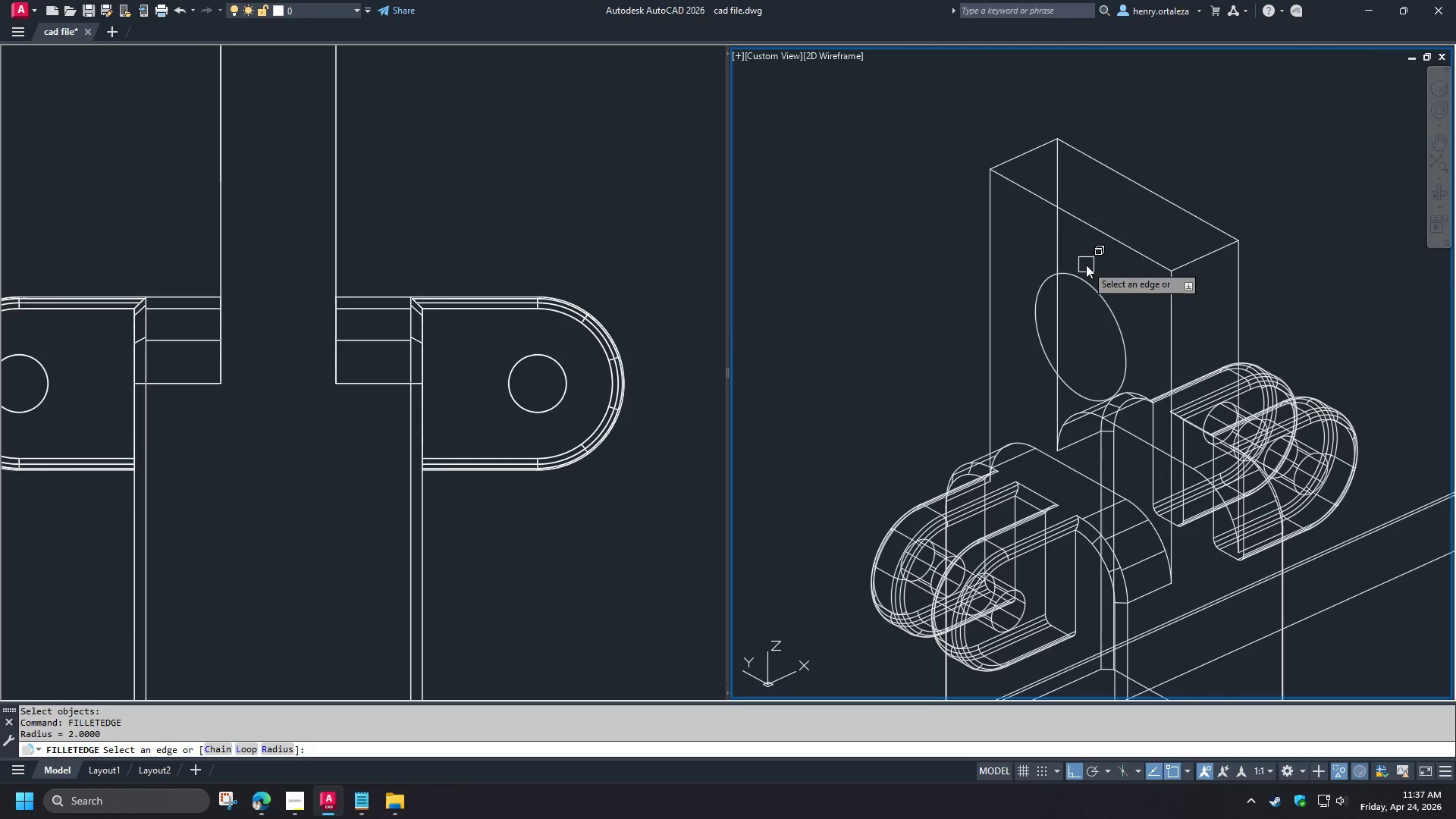 
key(R)
 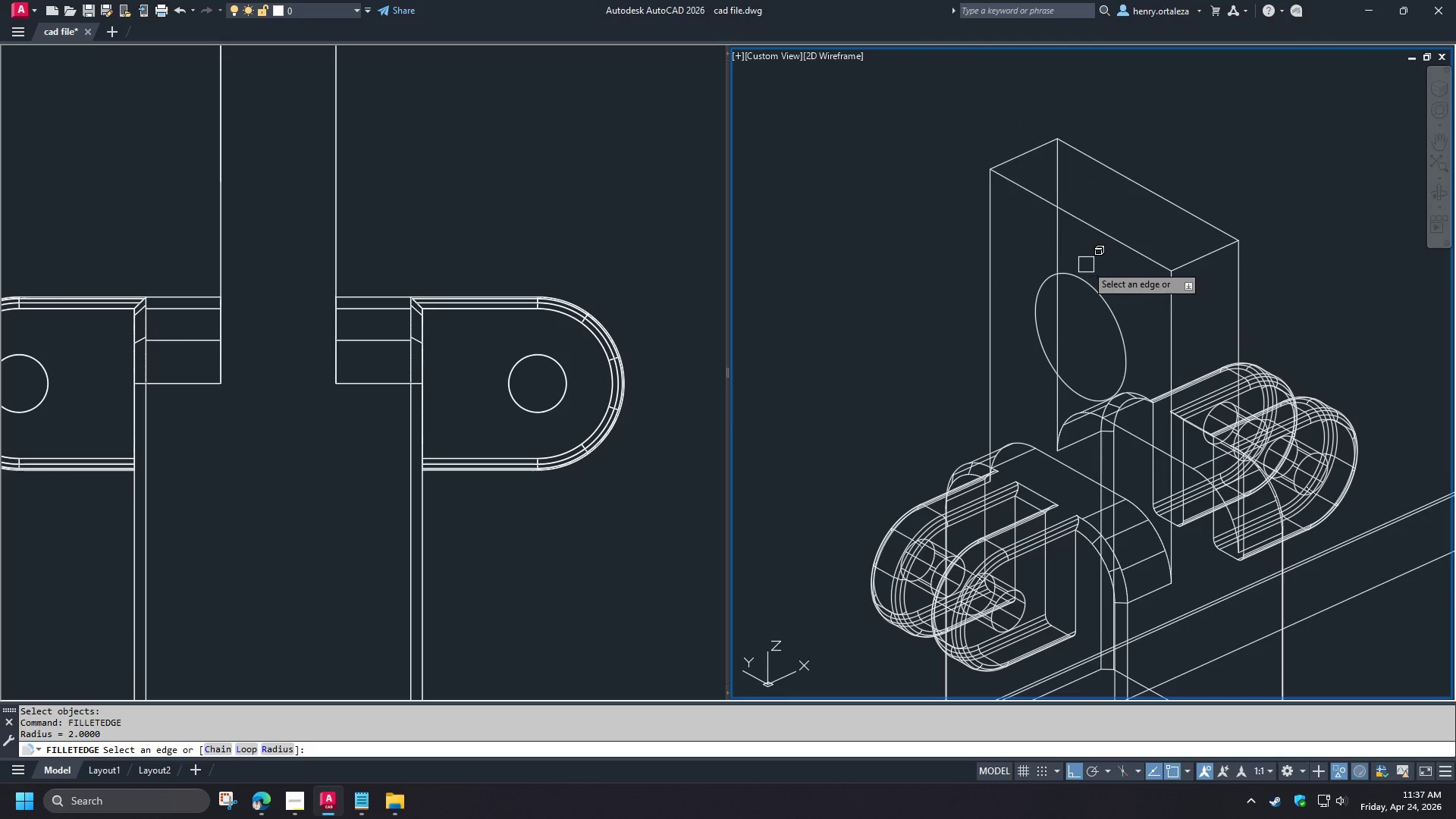 
key(Space)
 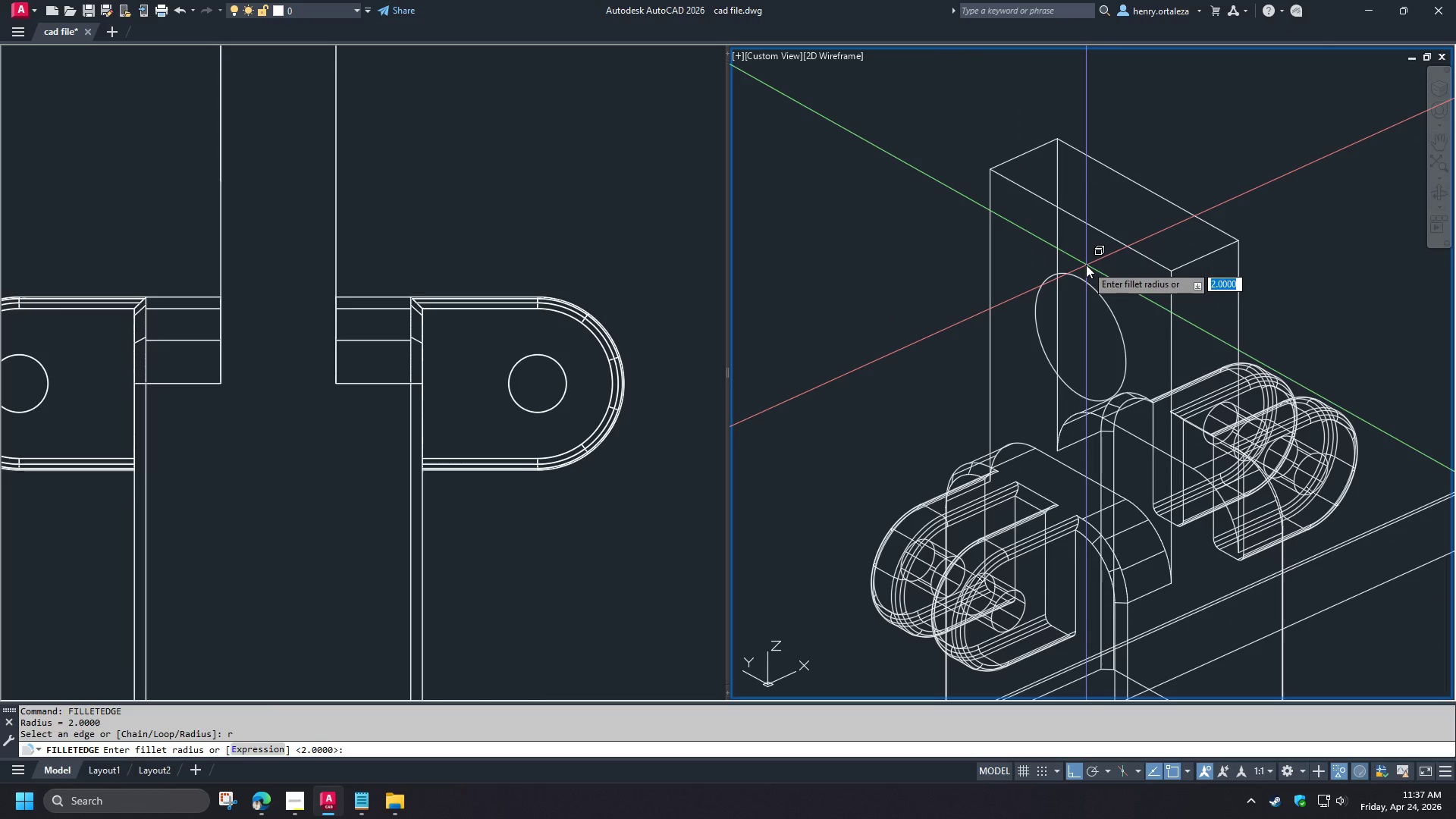 
key(Numpad3)
 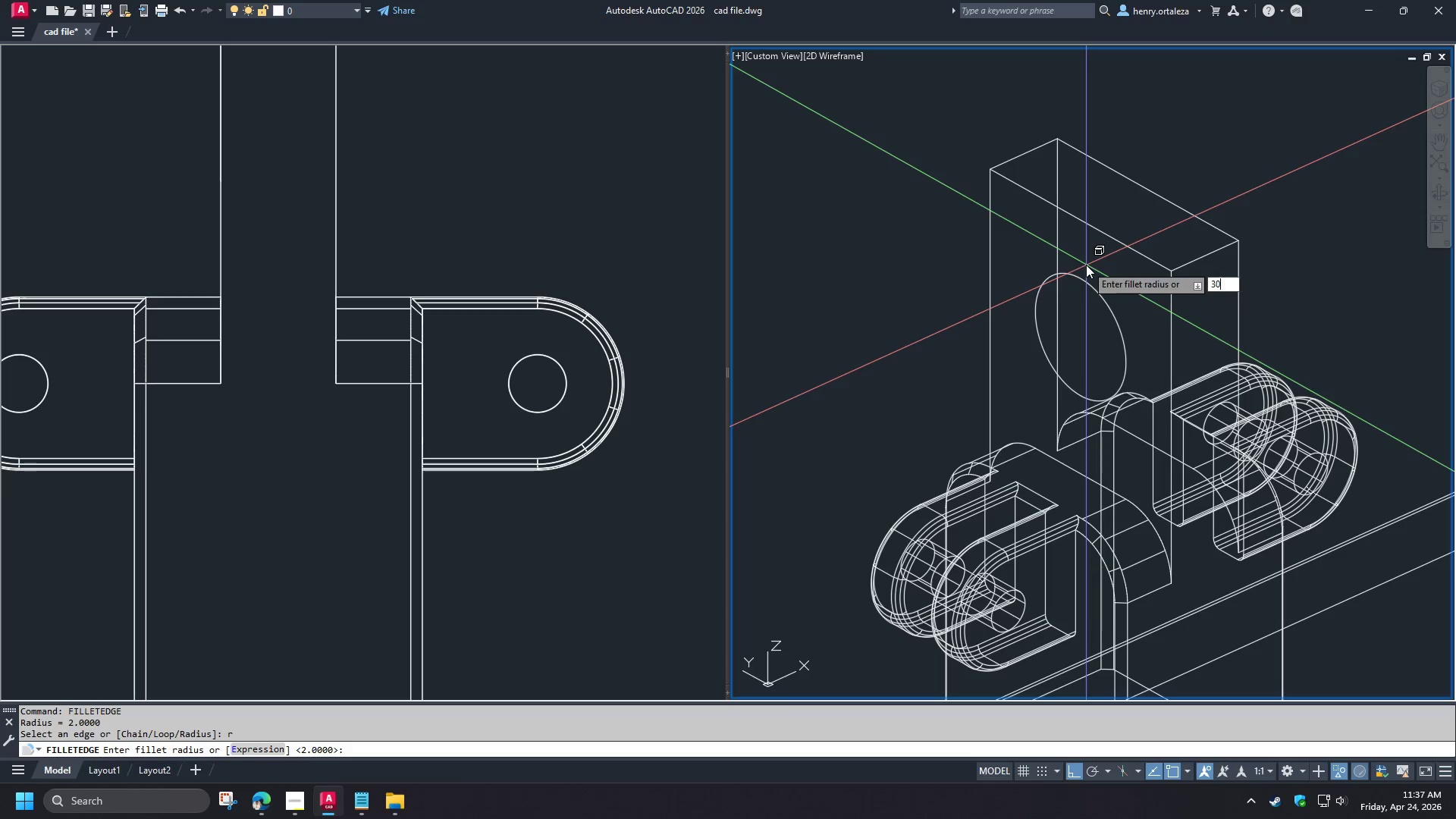 
key(Numpad0)
 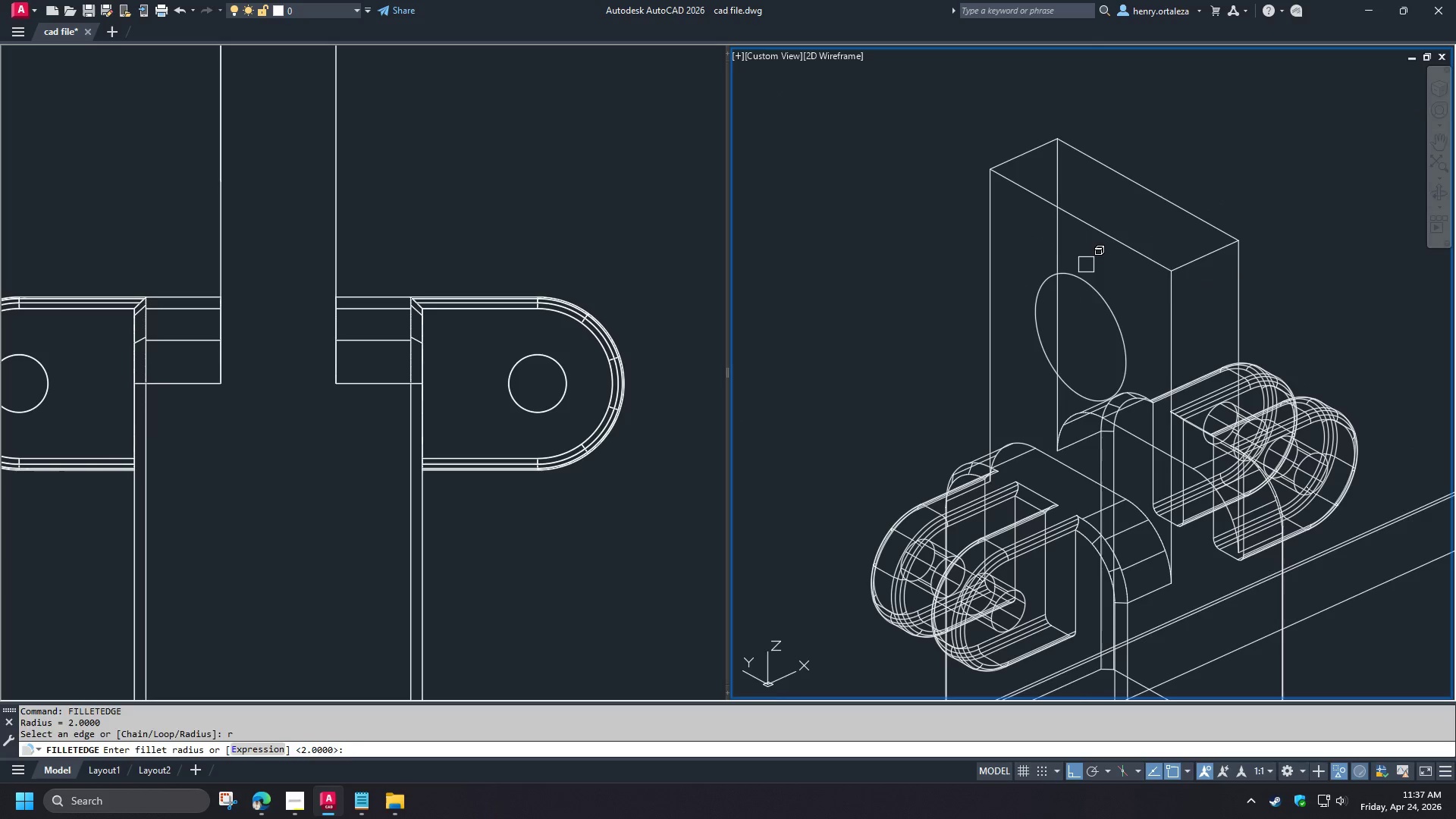 
key(NumpadEnter)
 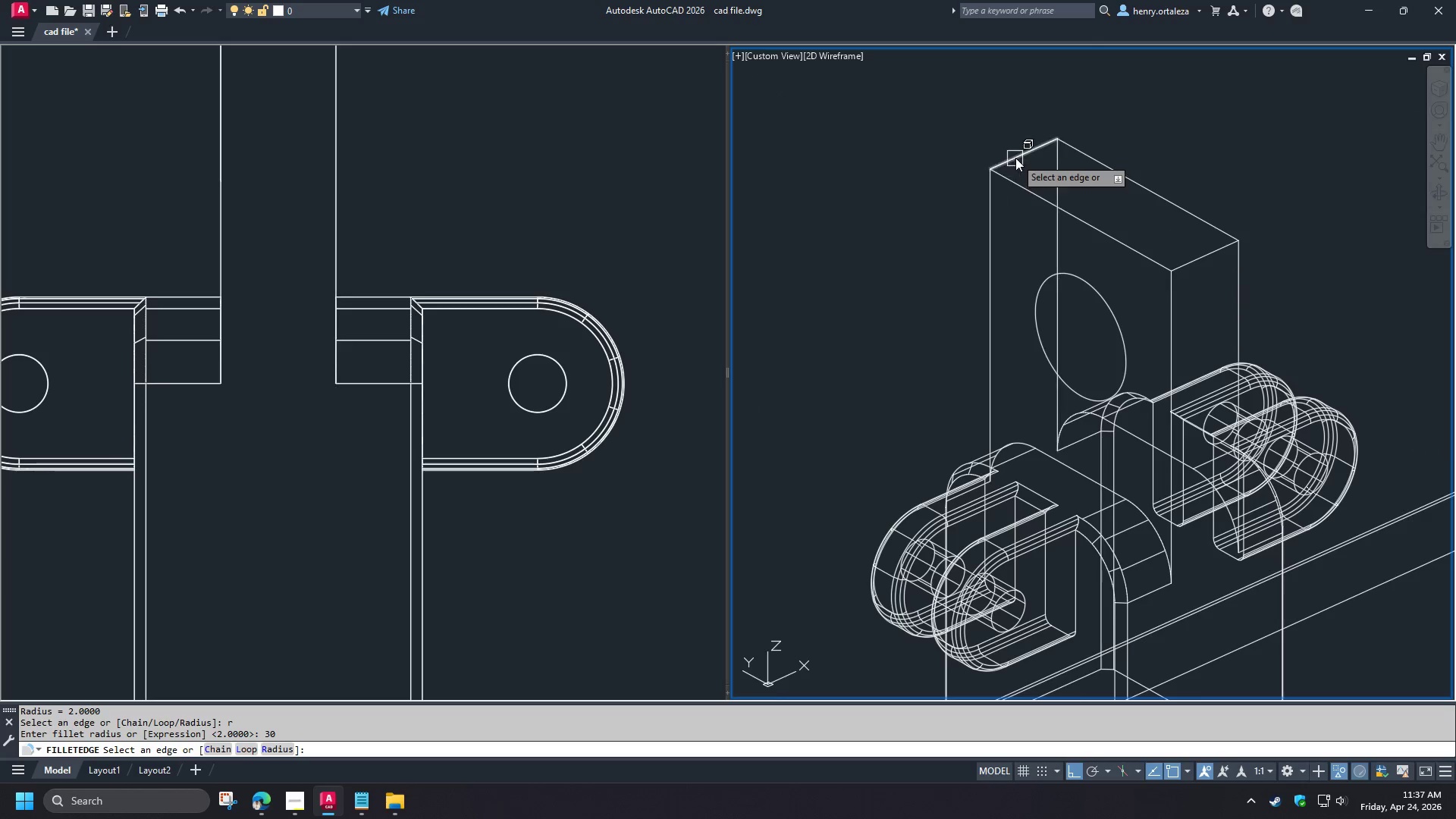 
left_click([1015, 155])
 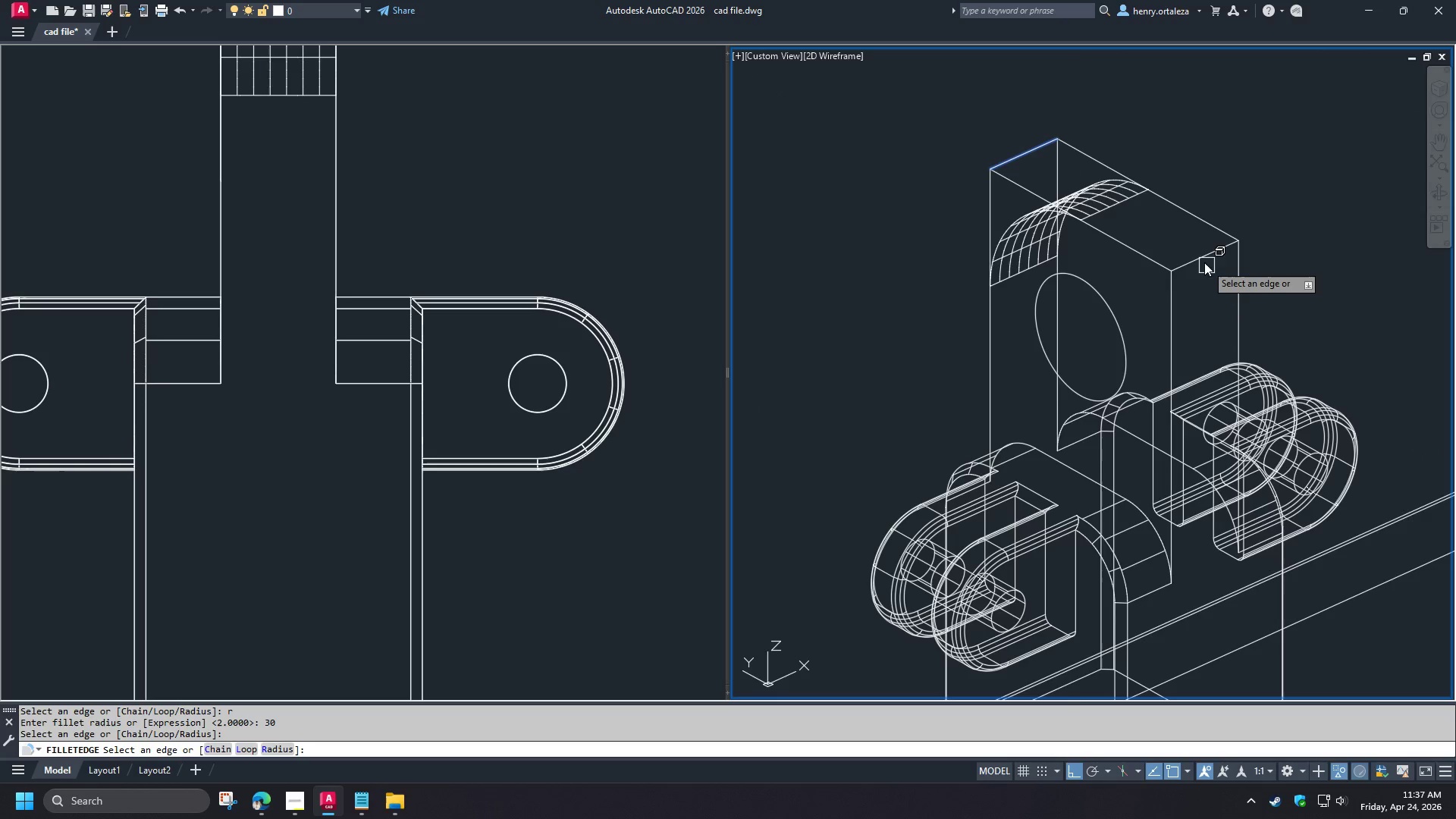 
left_click([1203, 262])
 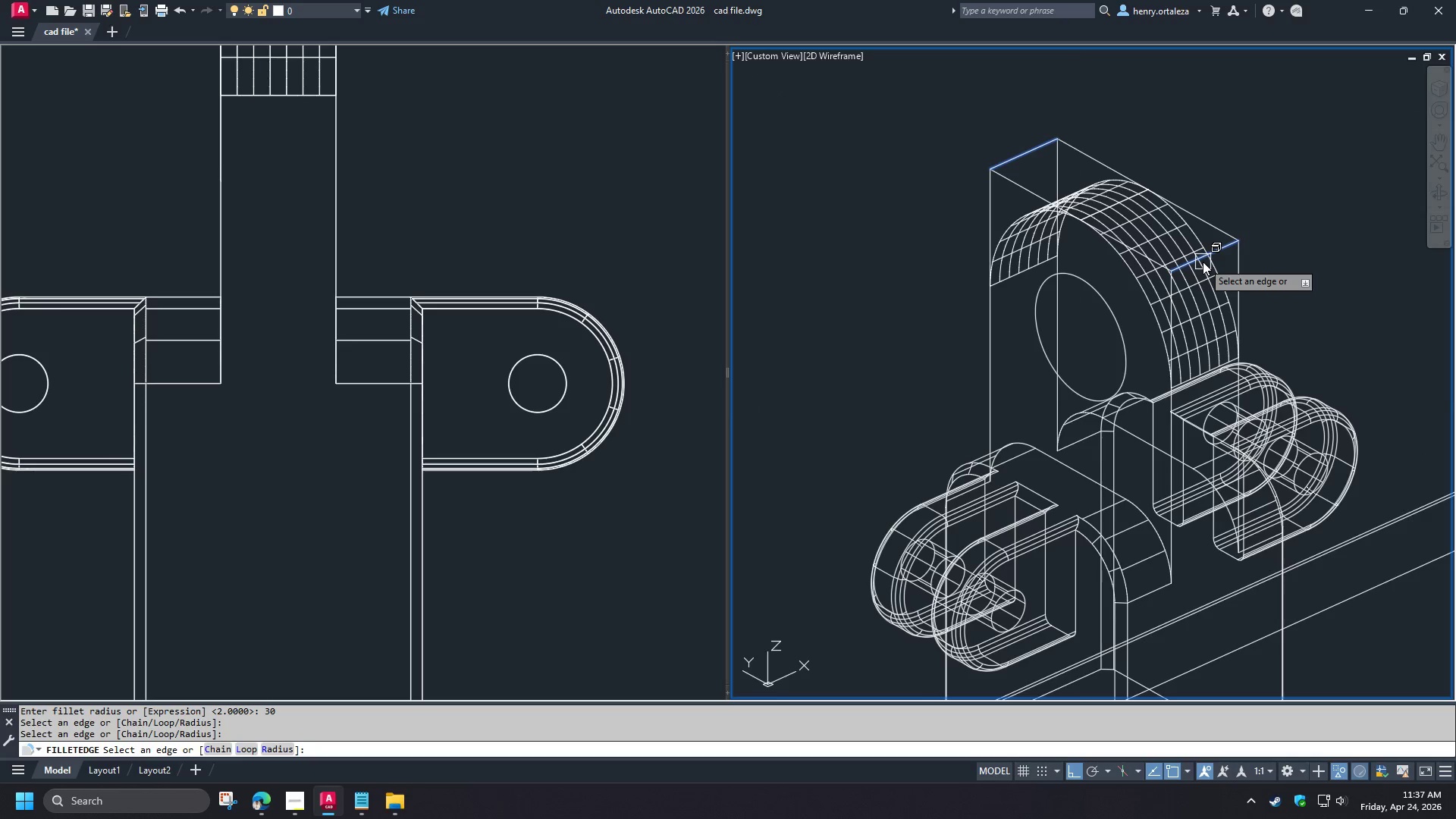 
key(Space)
 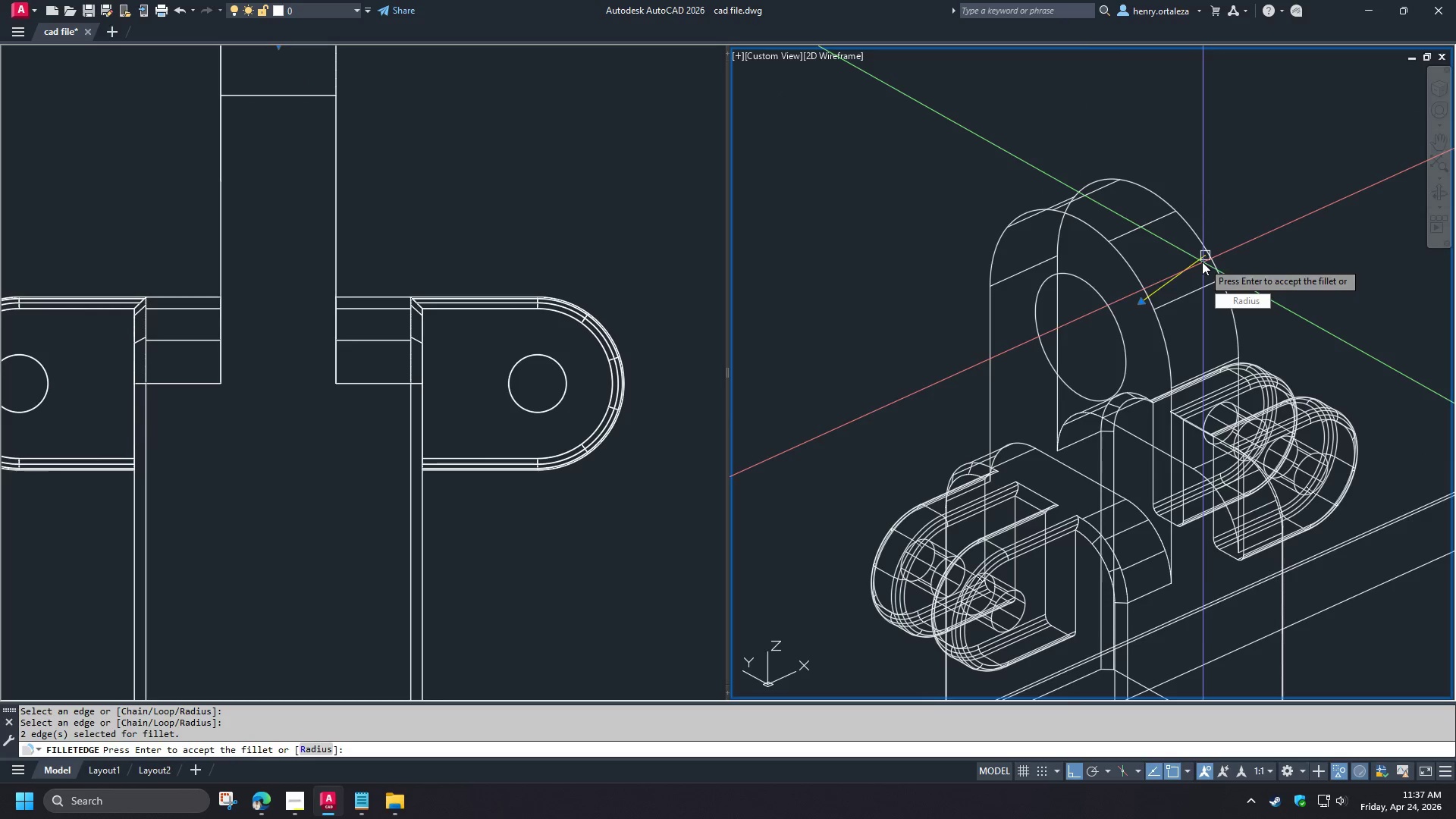 
key(Space)
 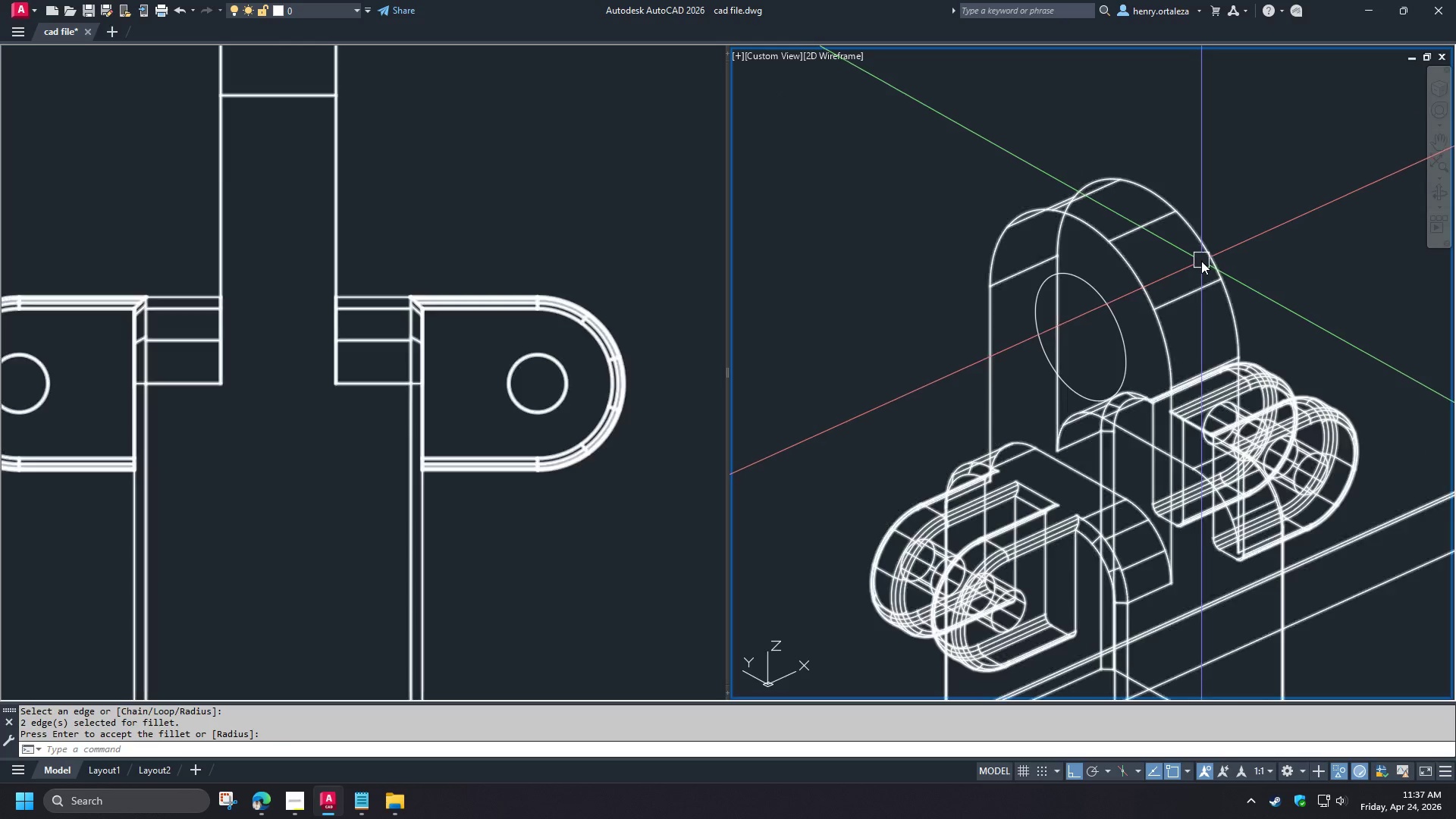 
type(ext )
 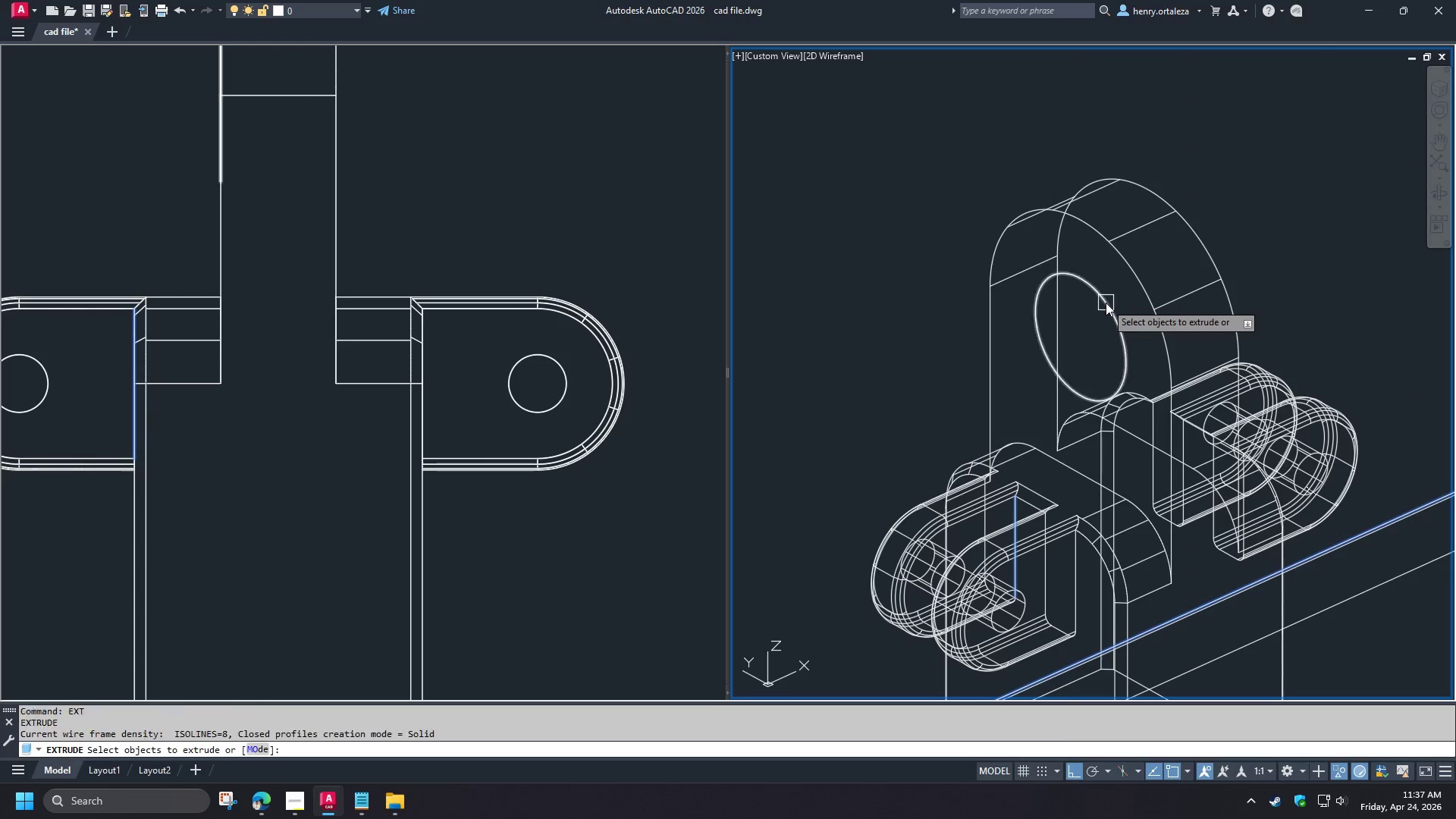 
left_click([1106, 303])
 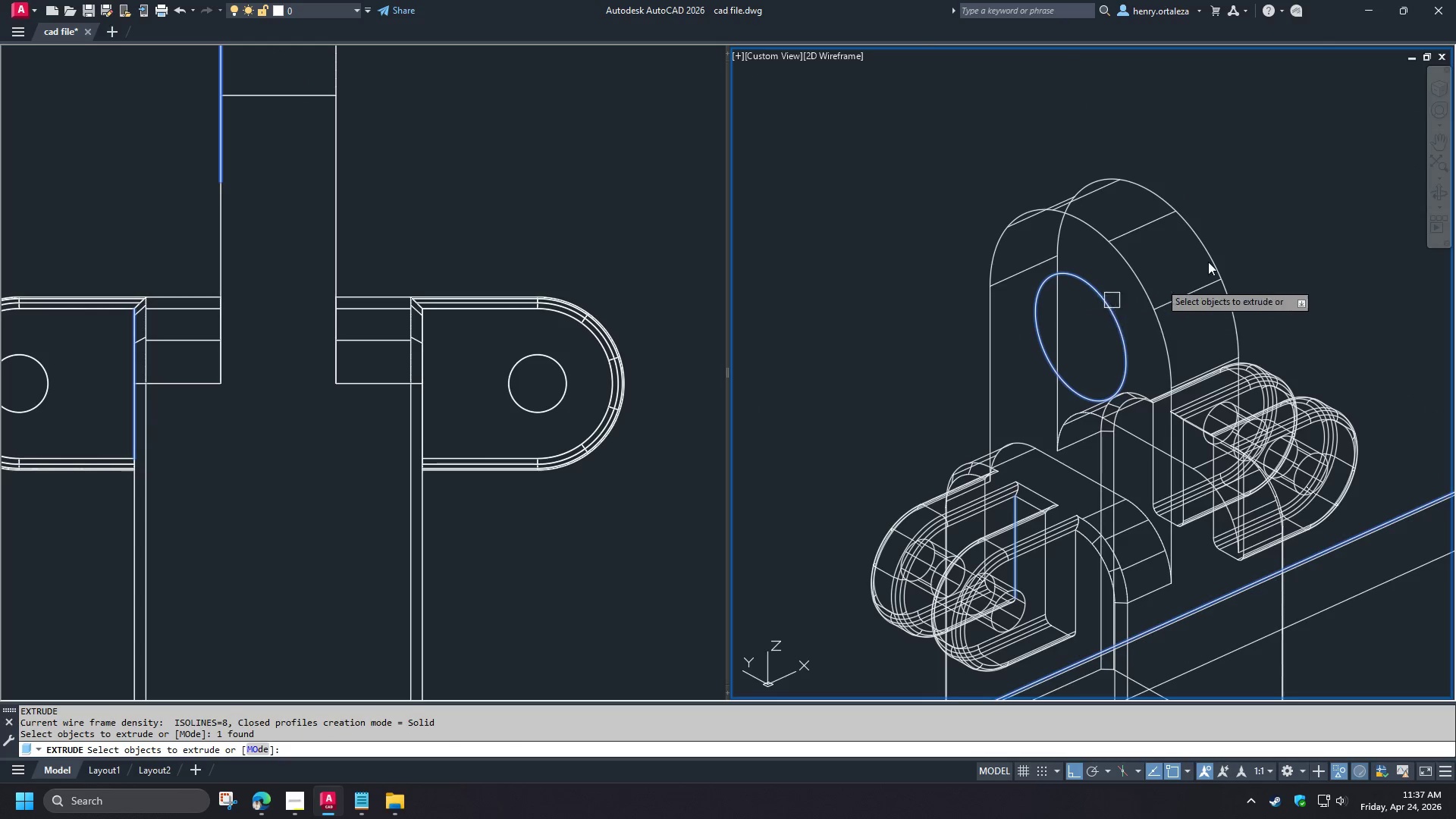 
key(Space)
 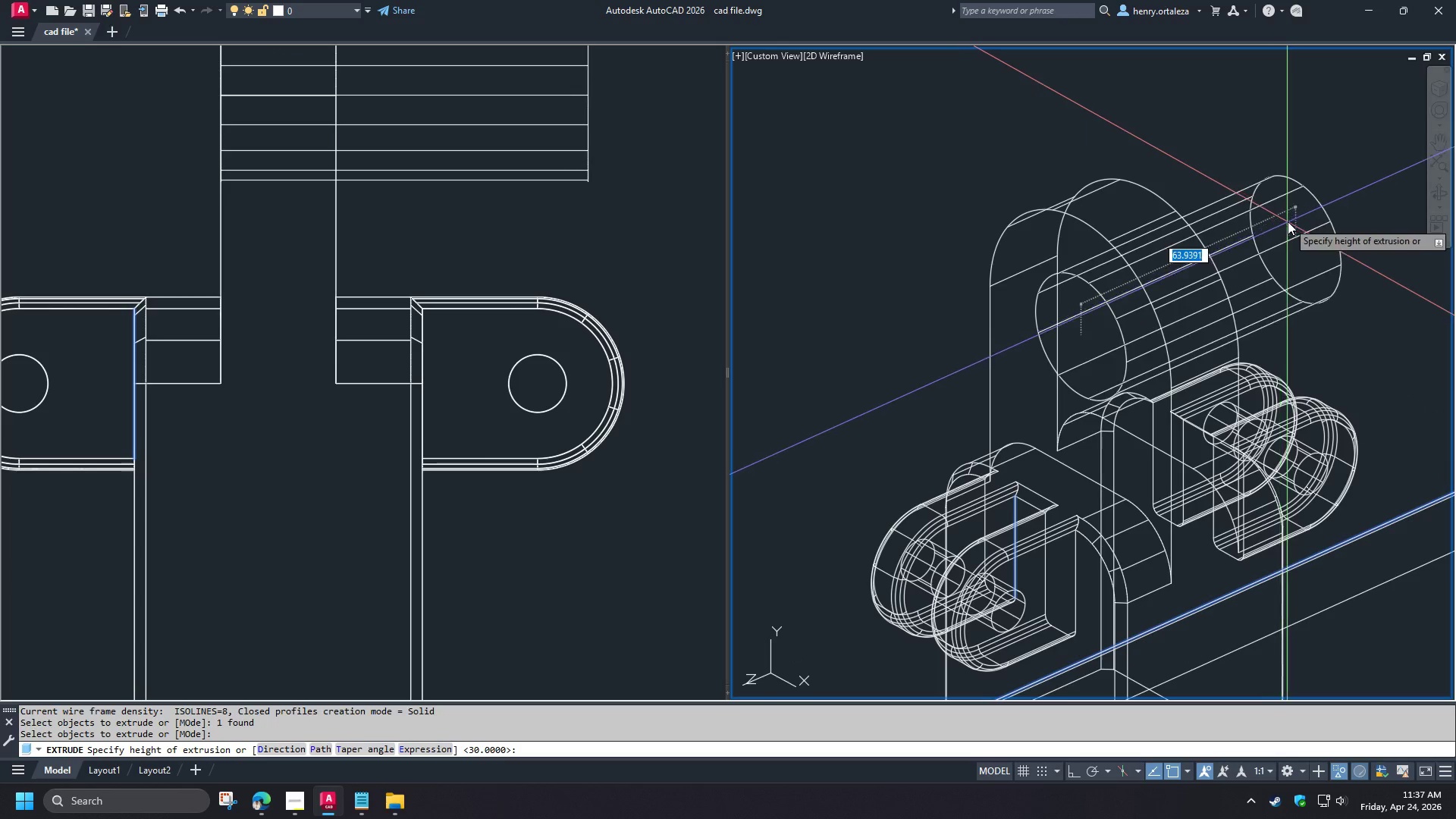 
left_click([1288, 221])
 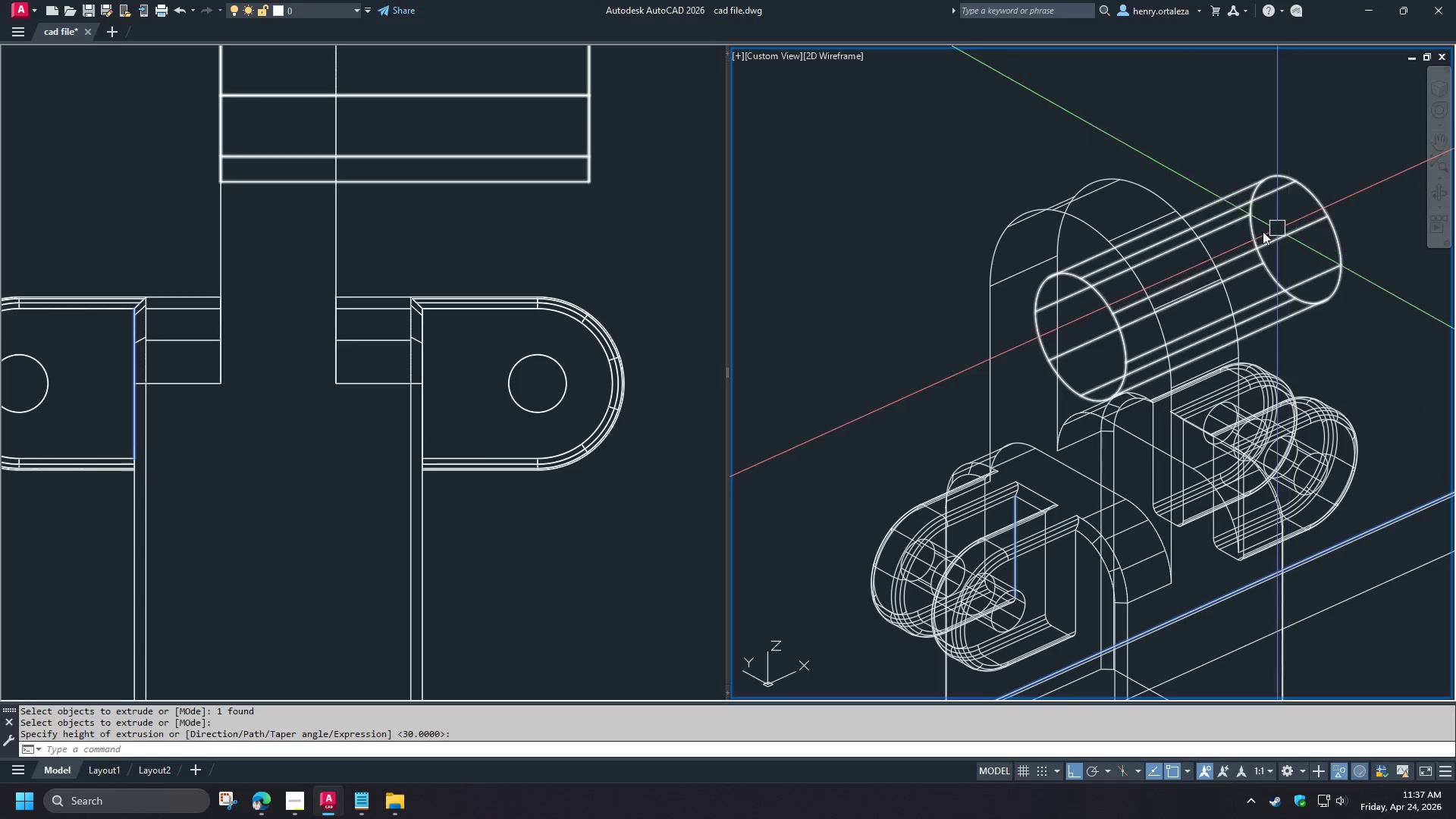 
type(su )
 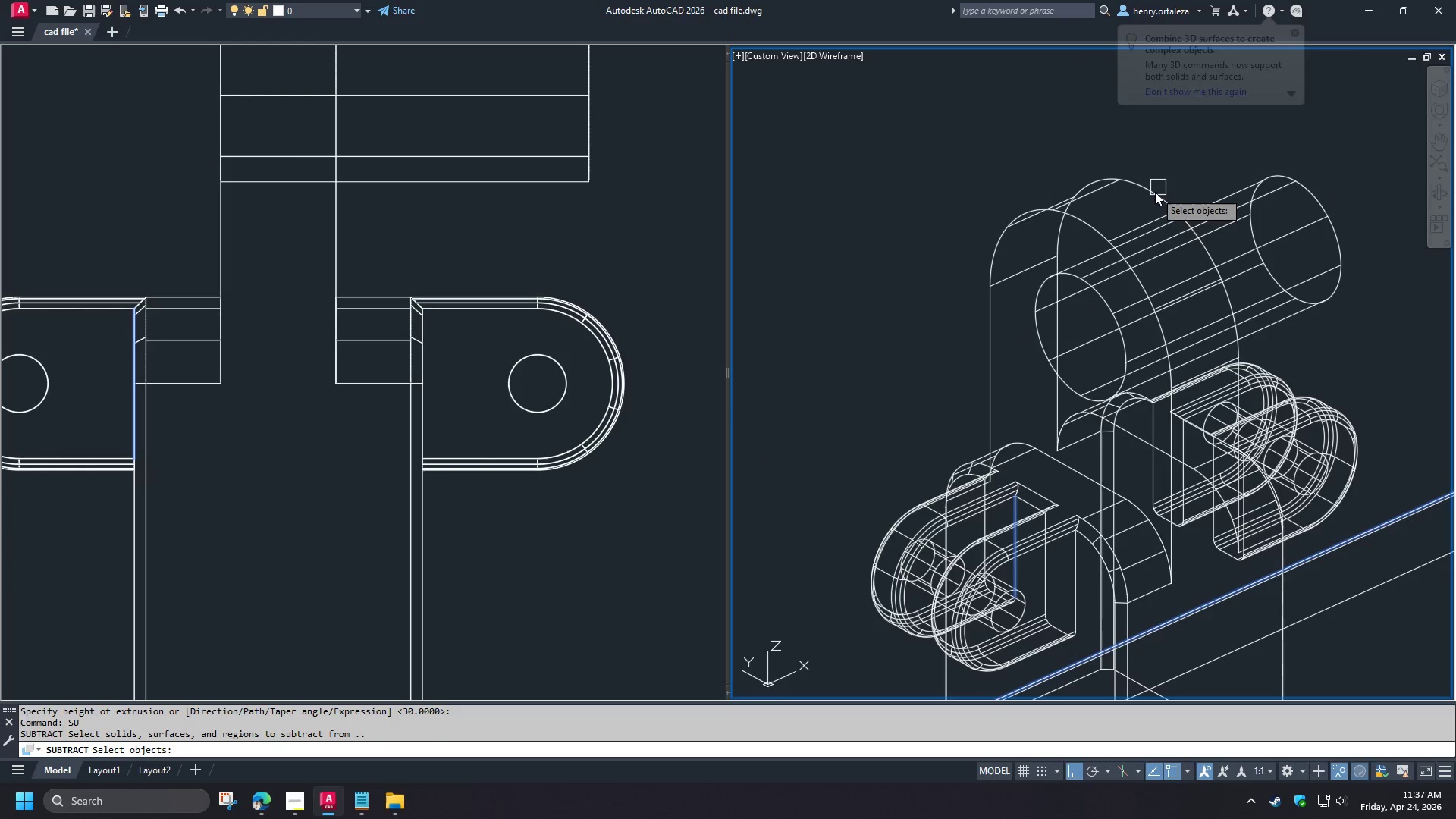 
left_click([1155, 193])
 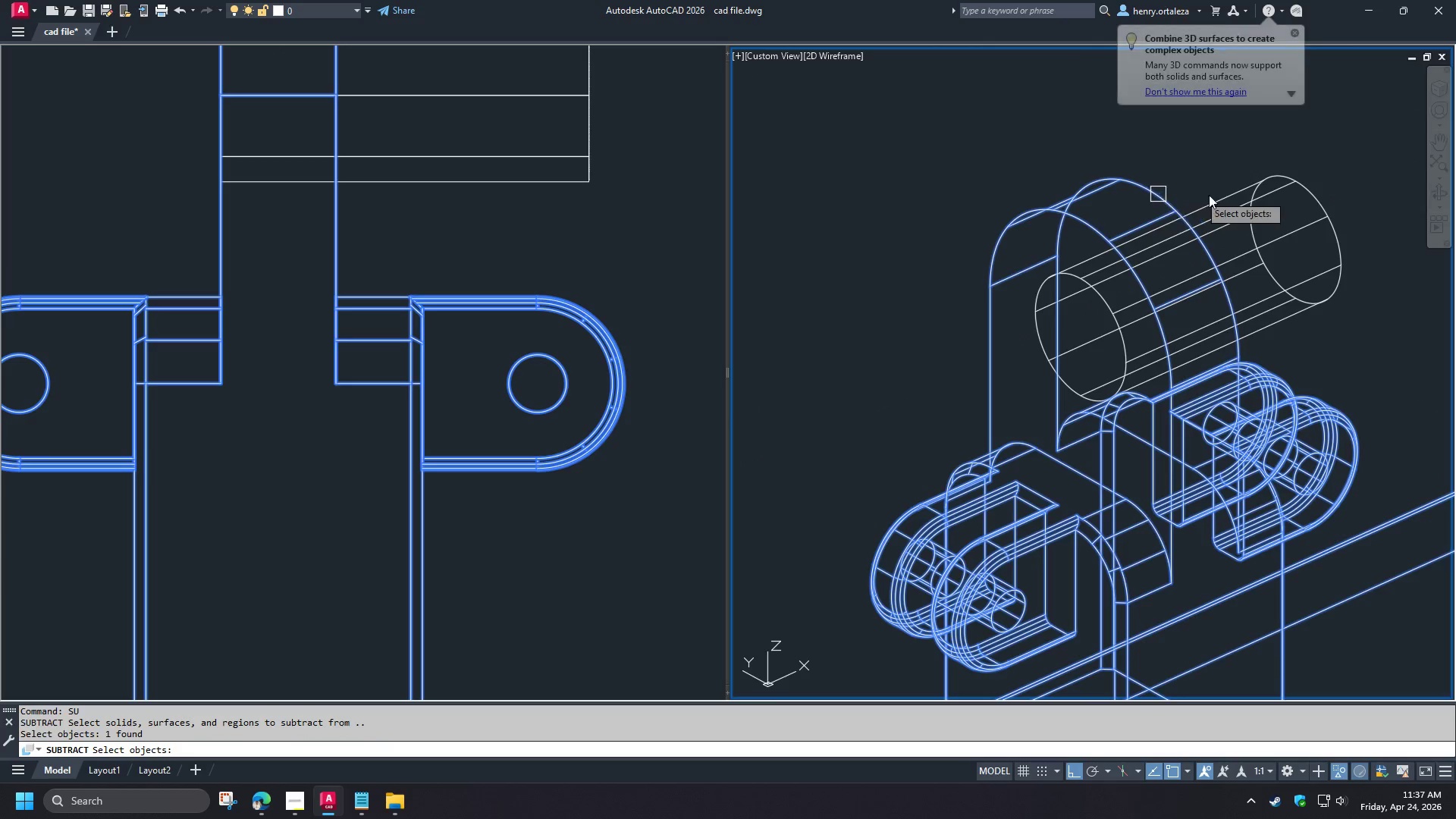 
key(Space)
 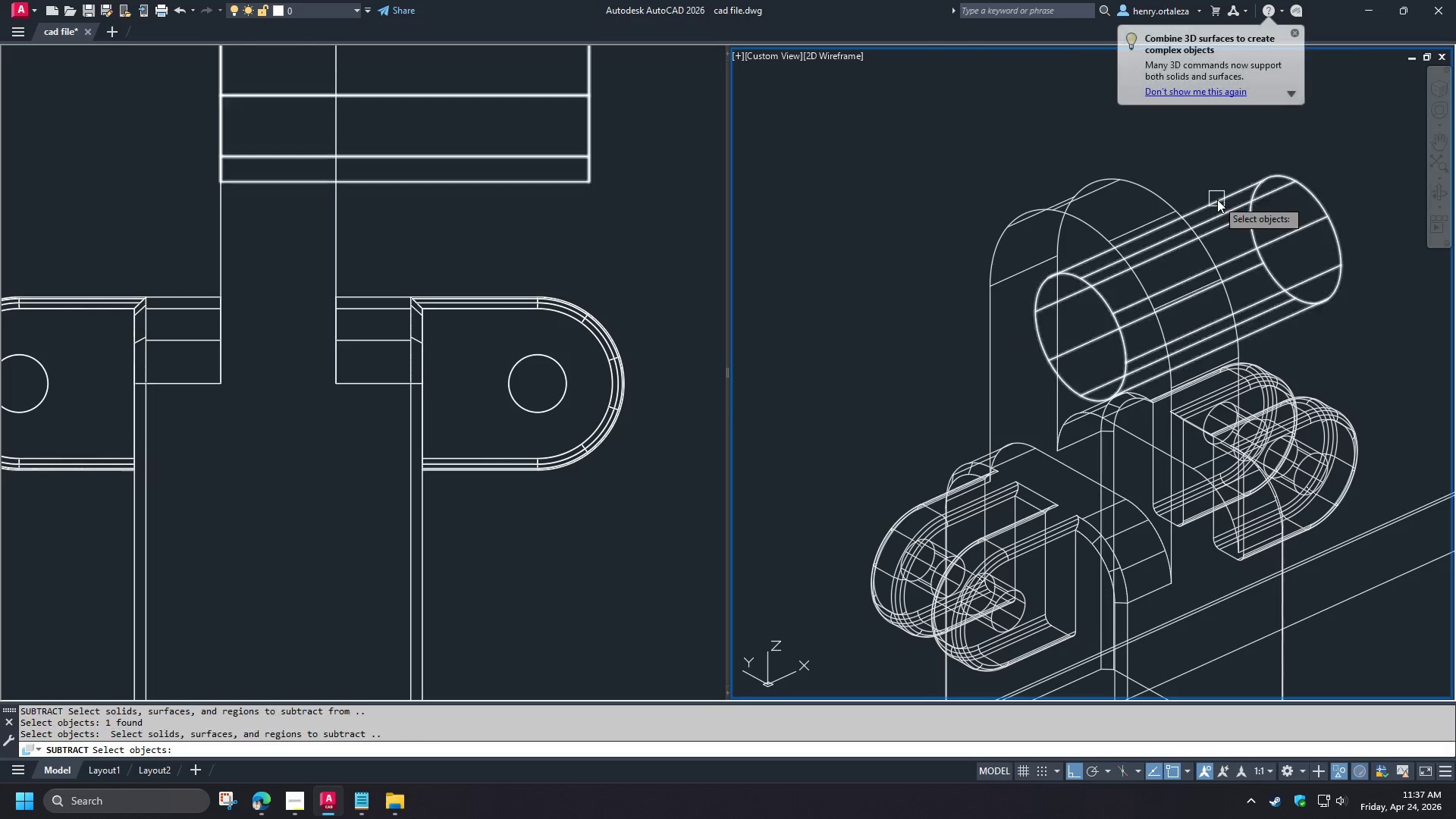 
double_click([1217, 199])
 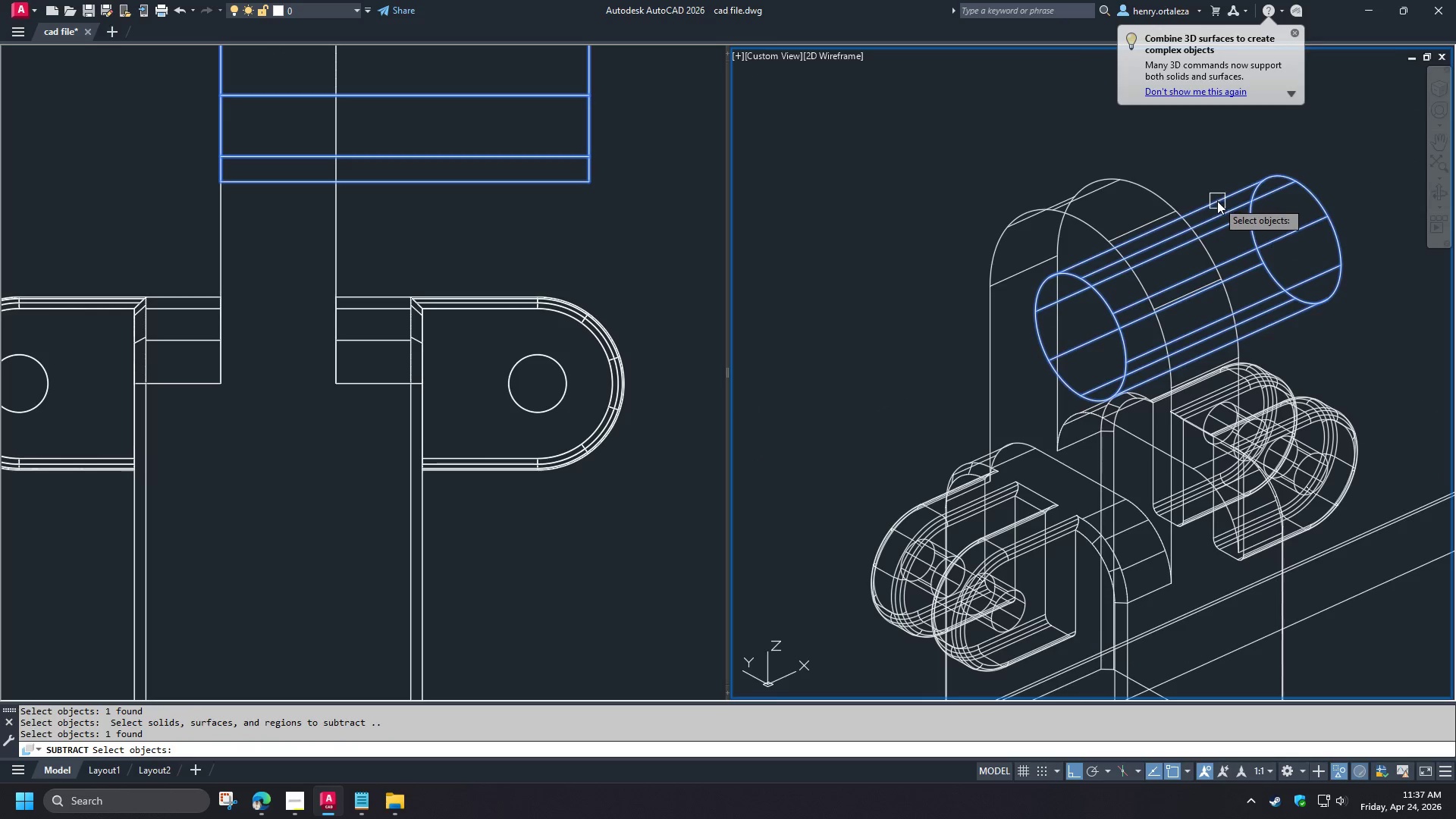 
type( fil)
 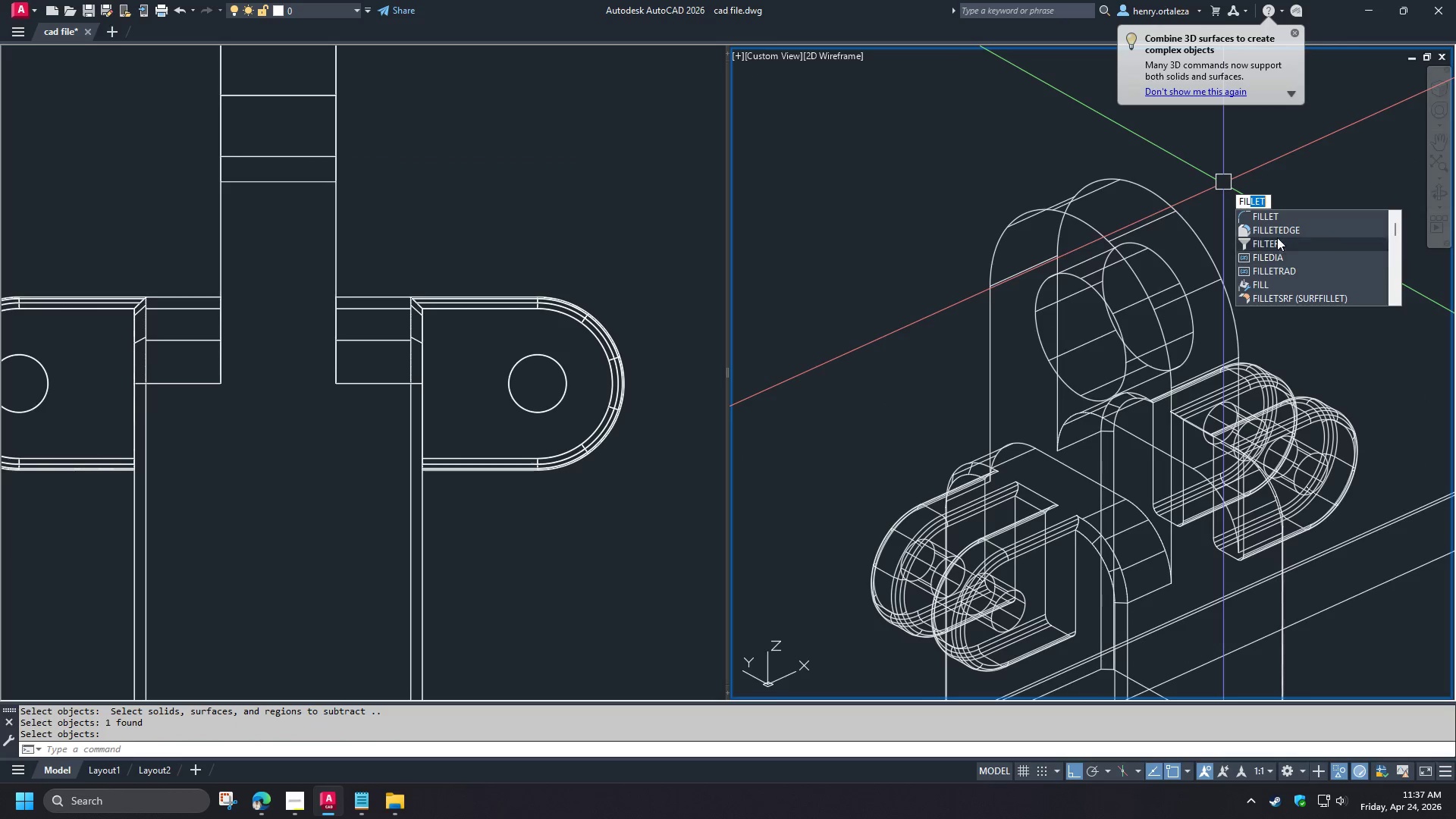 
left_click([1275, 234])
 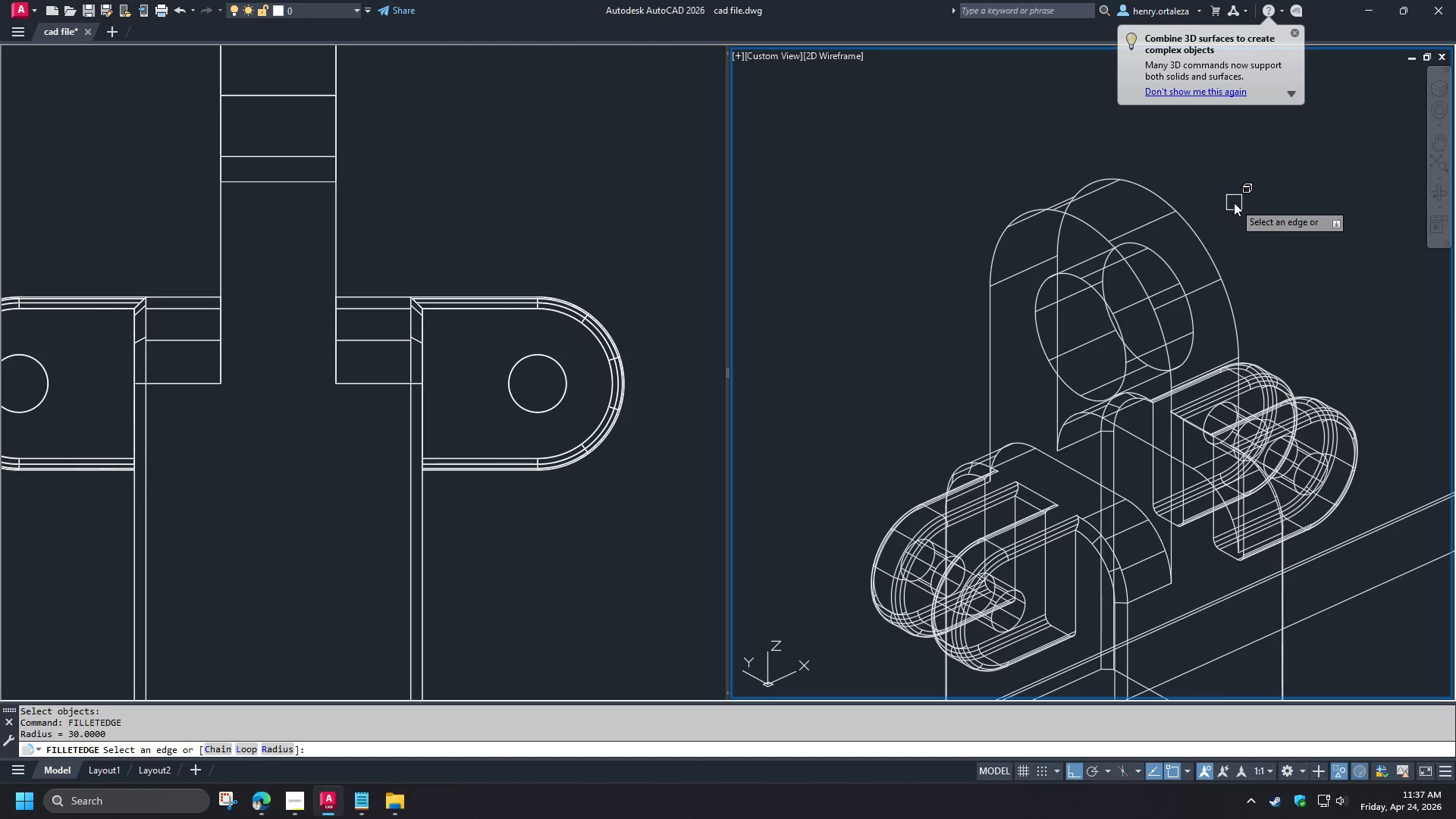 
key(R)
 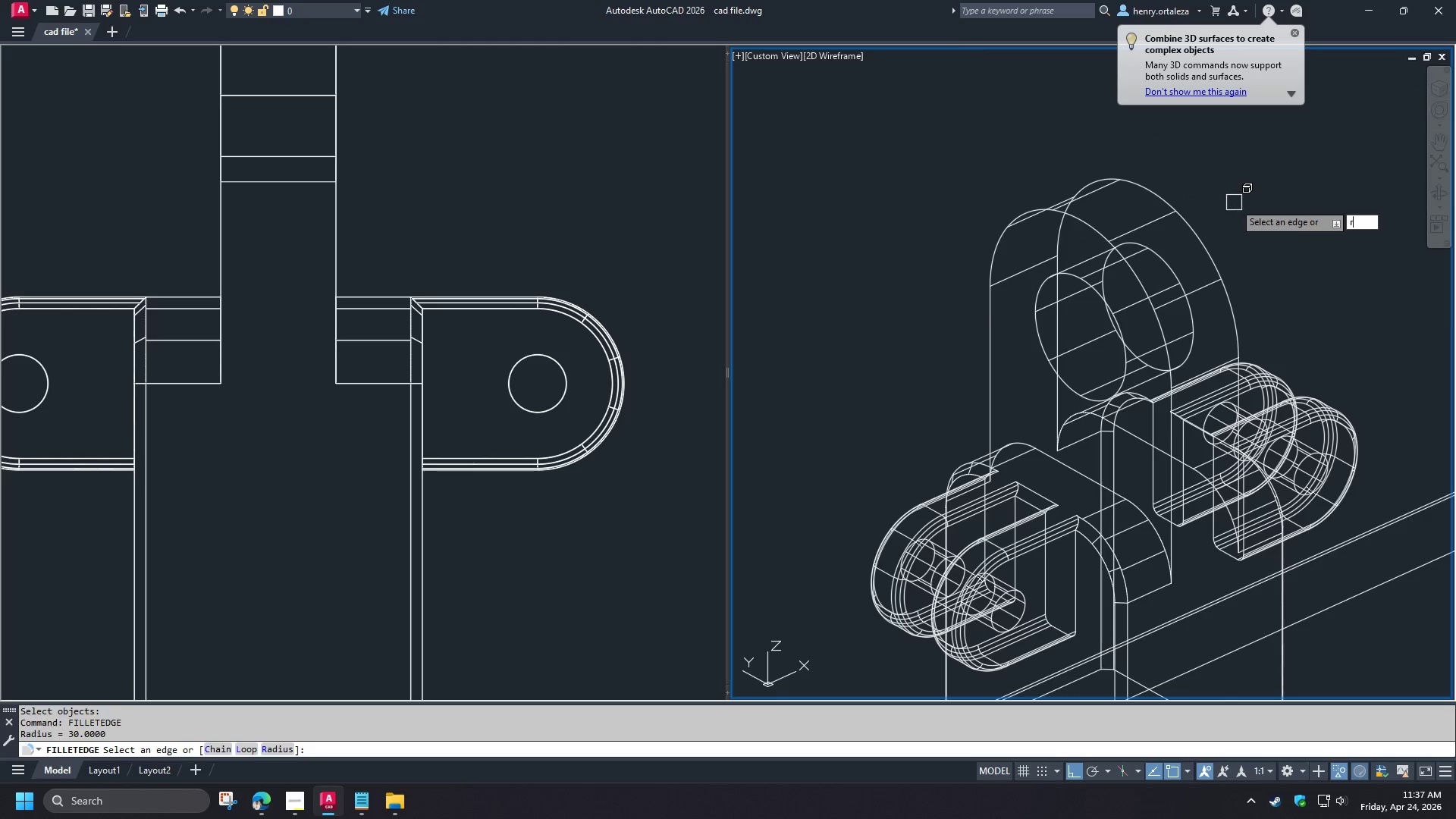 
key(Space)
 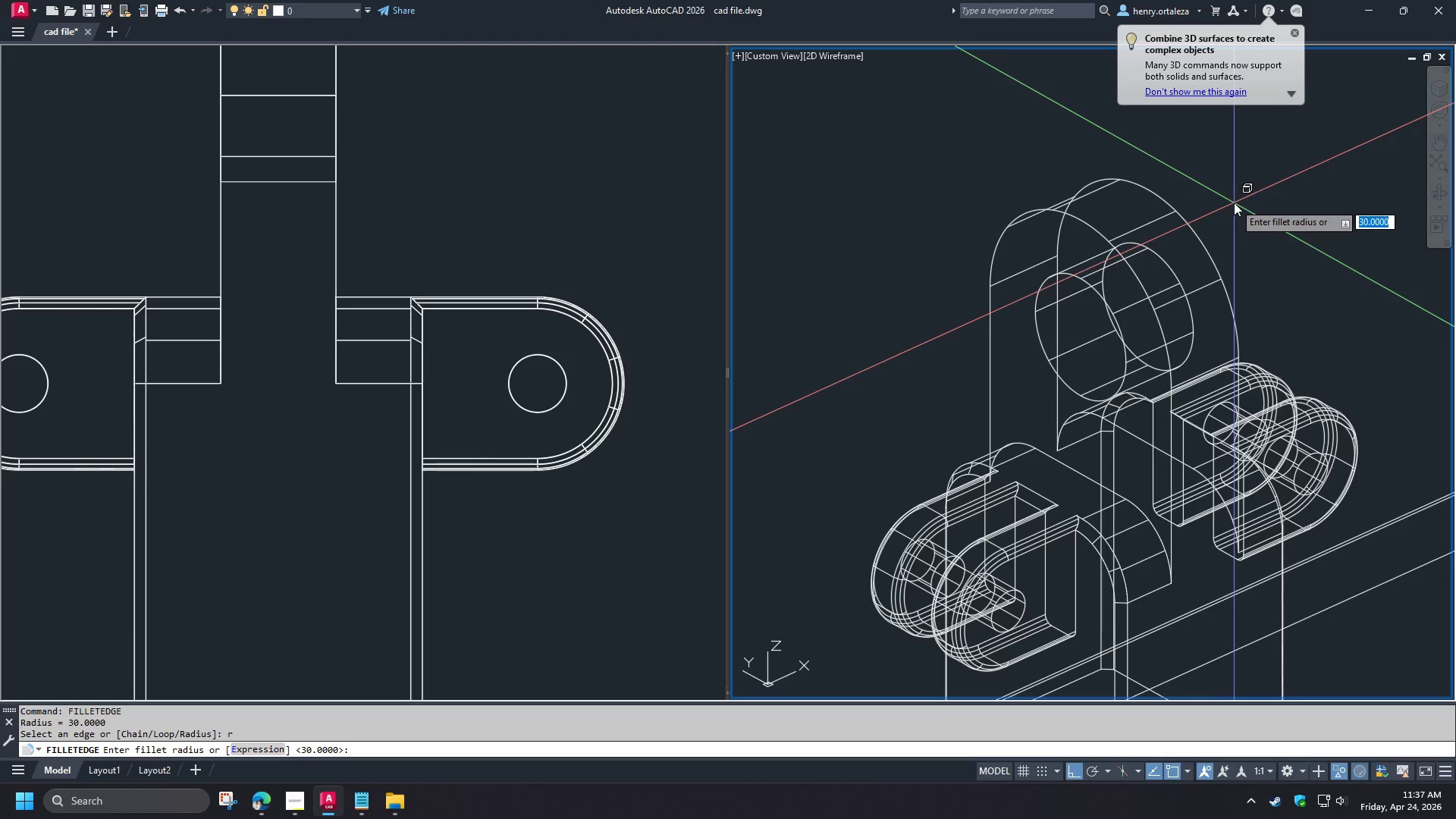 
key(2)
 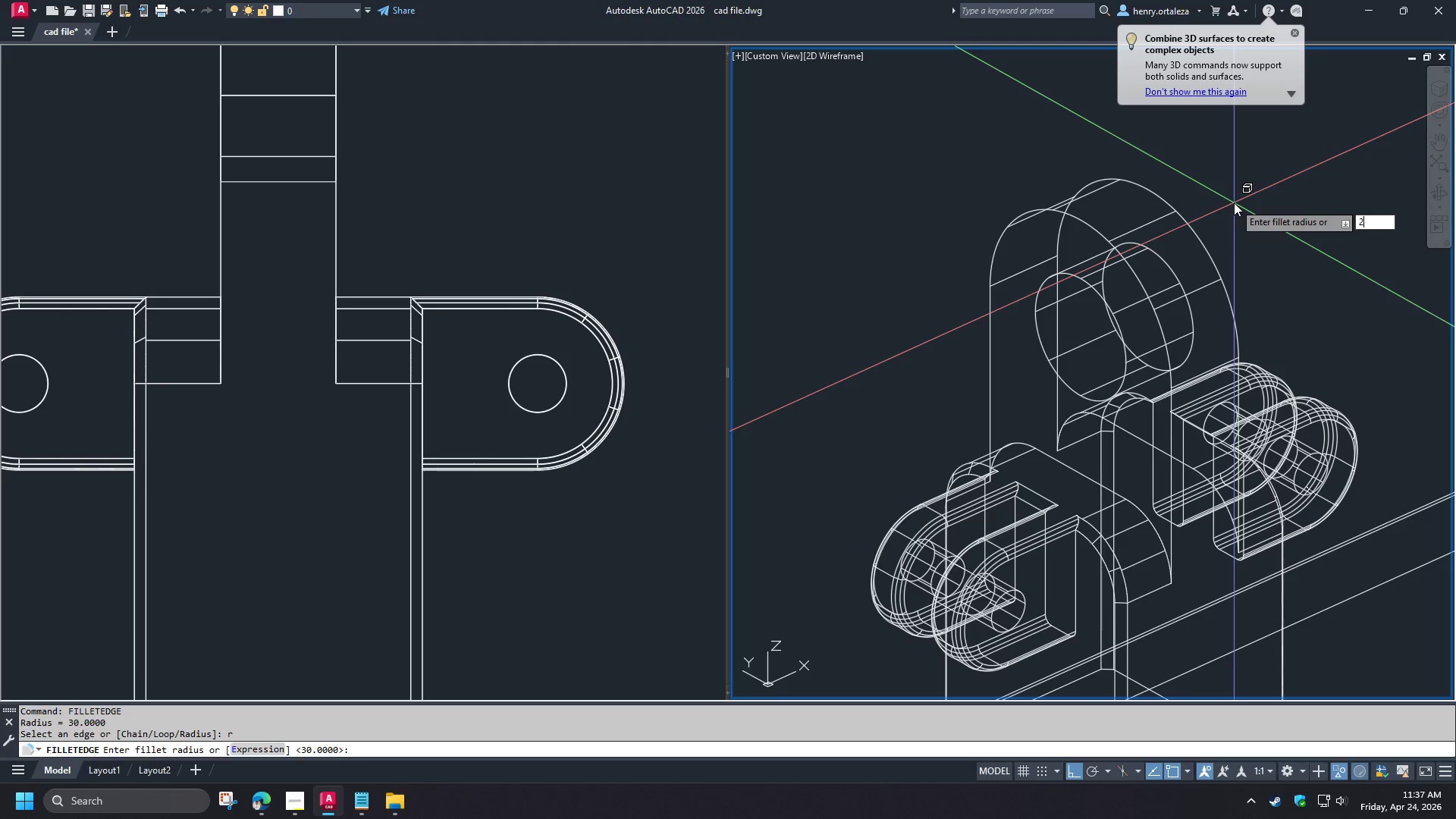 
key(Space)
 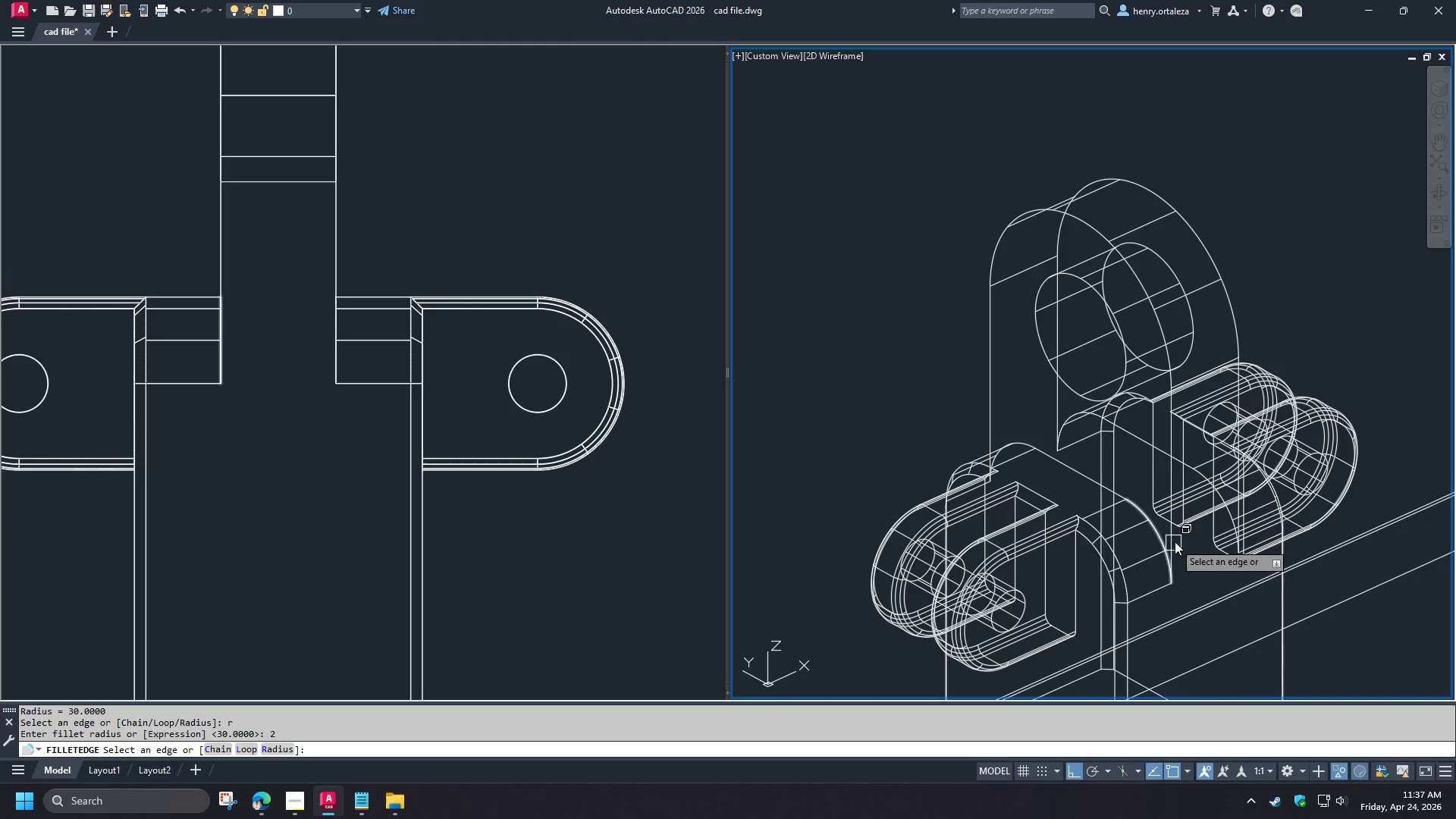 
key(C)
 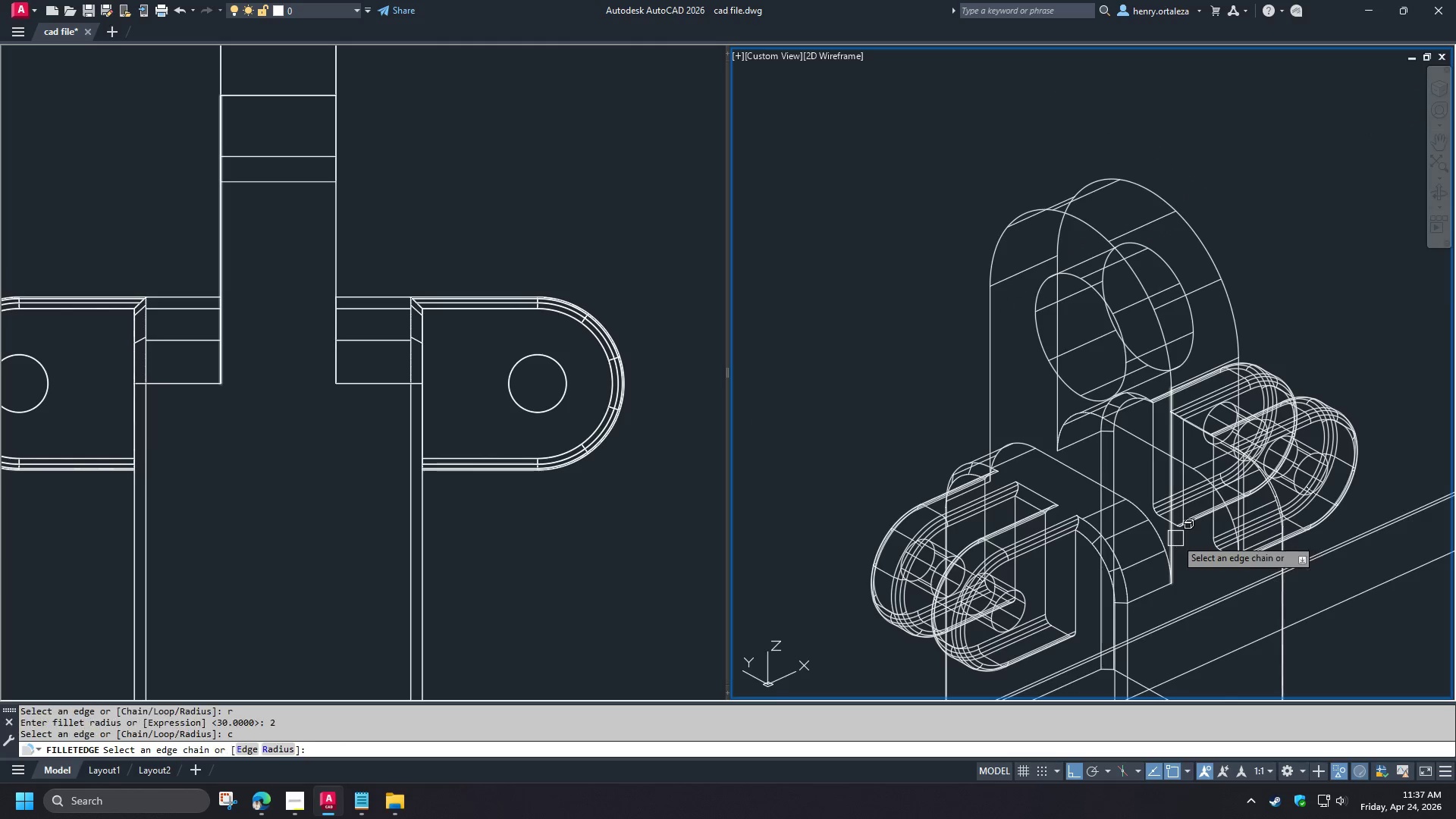 
key(Space)
 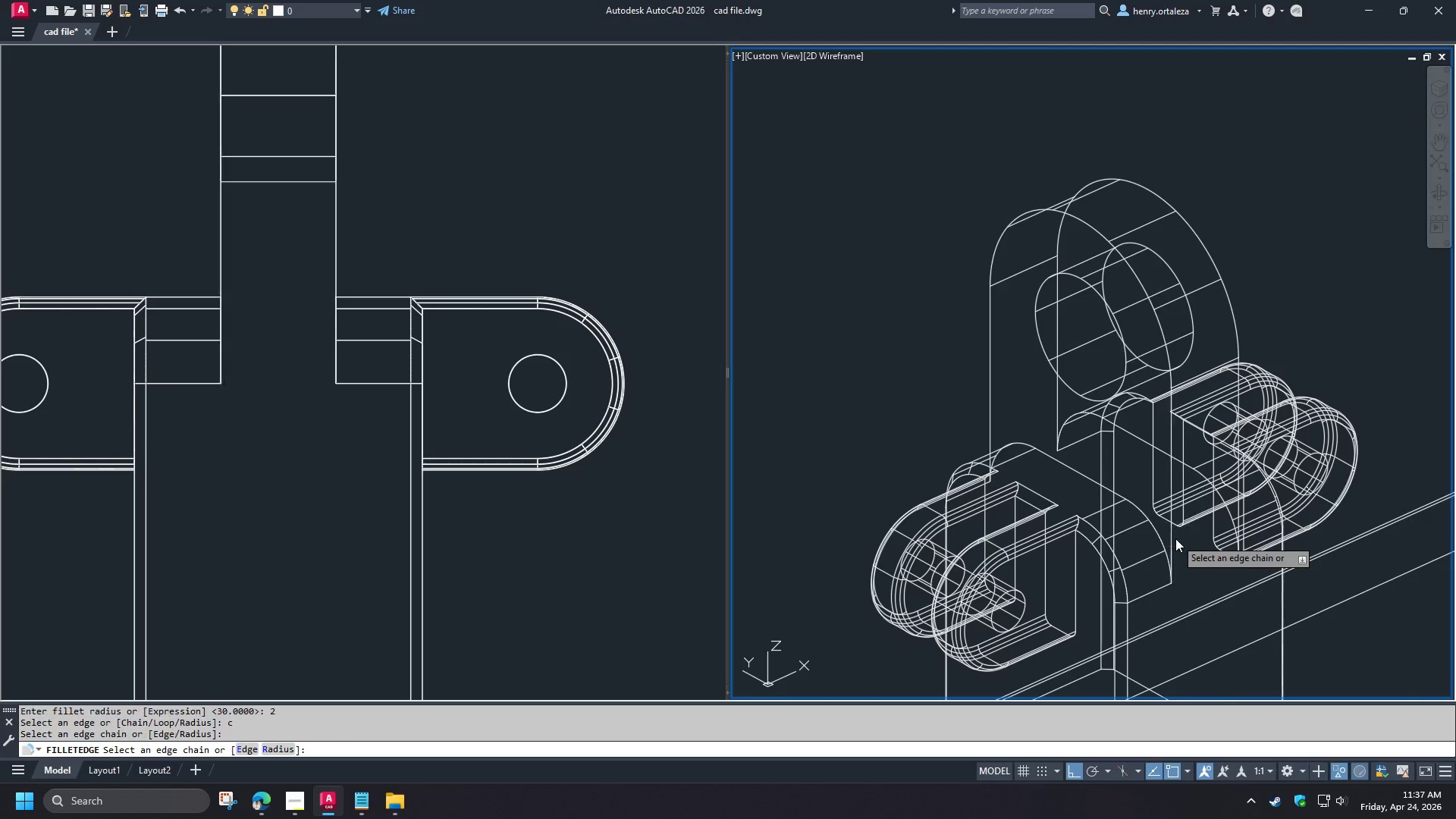 
left_click([1175, 538])
 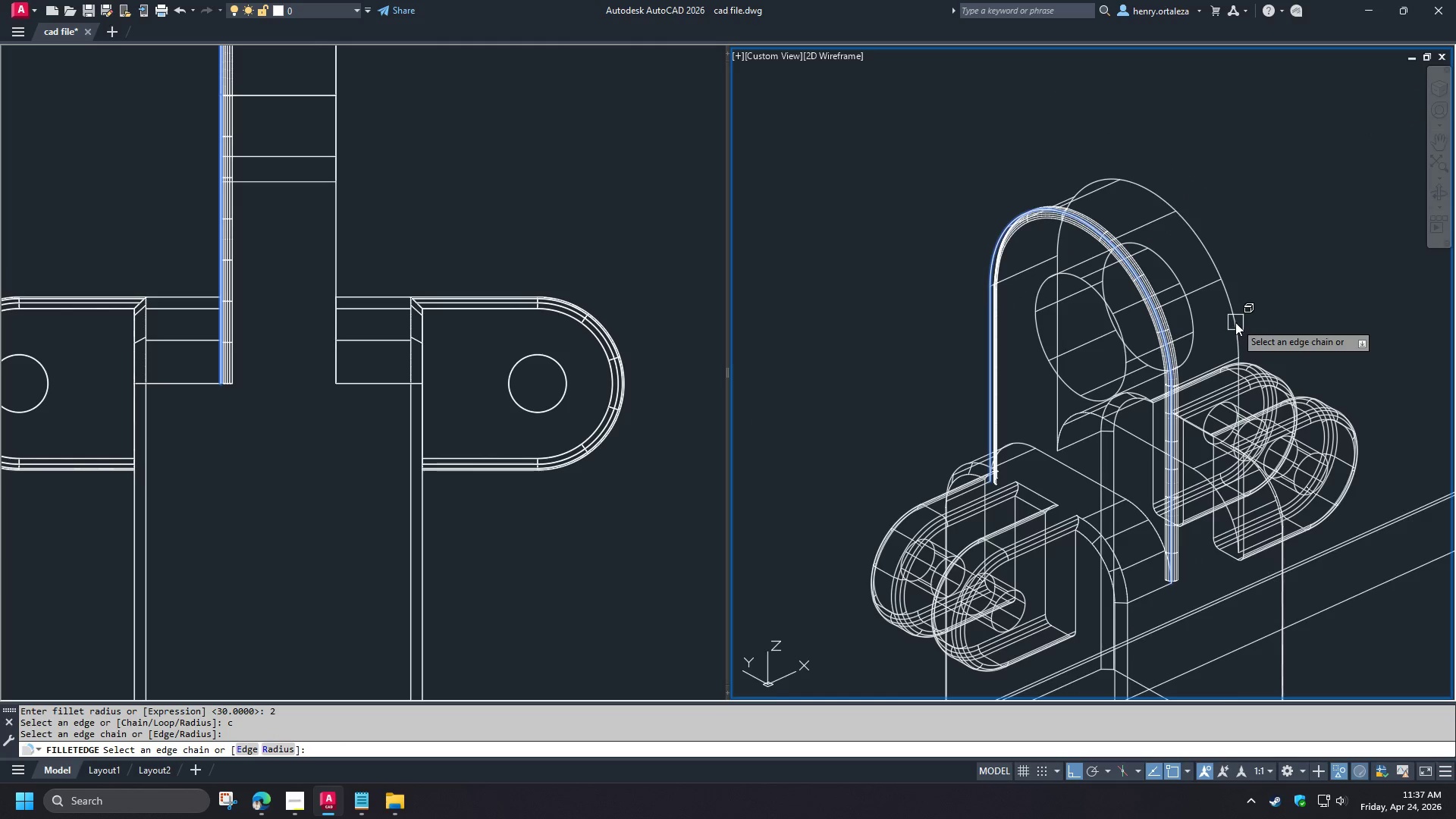 
left_click([1235, 322])
 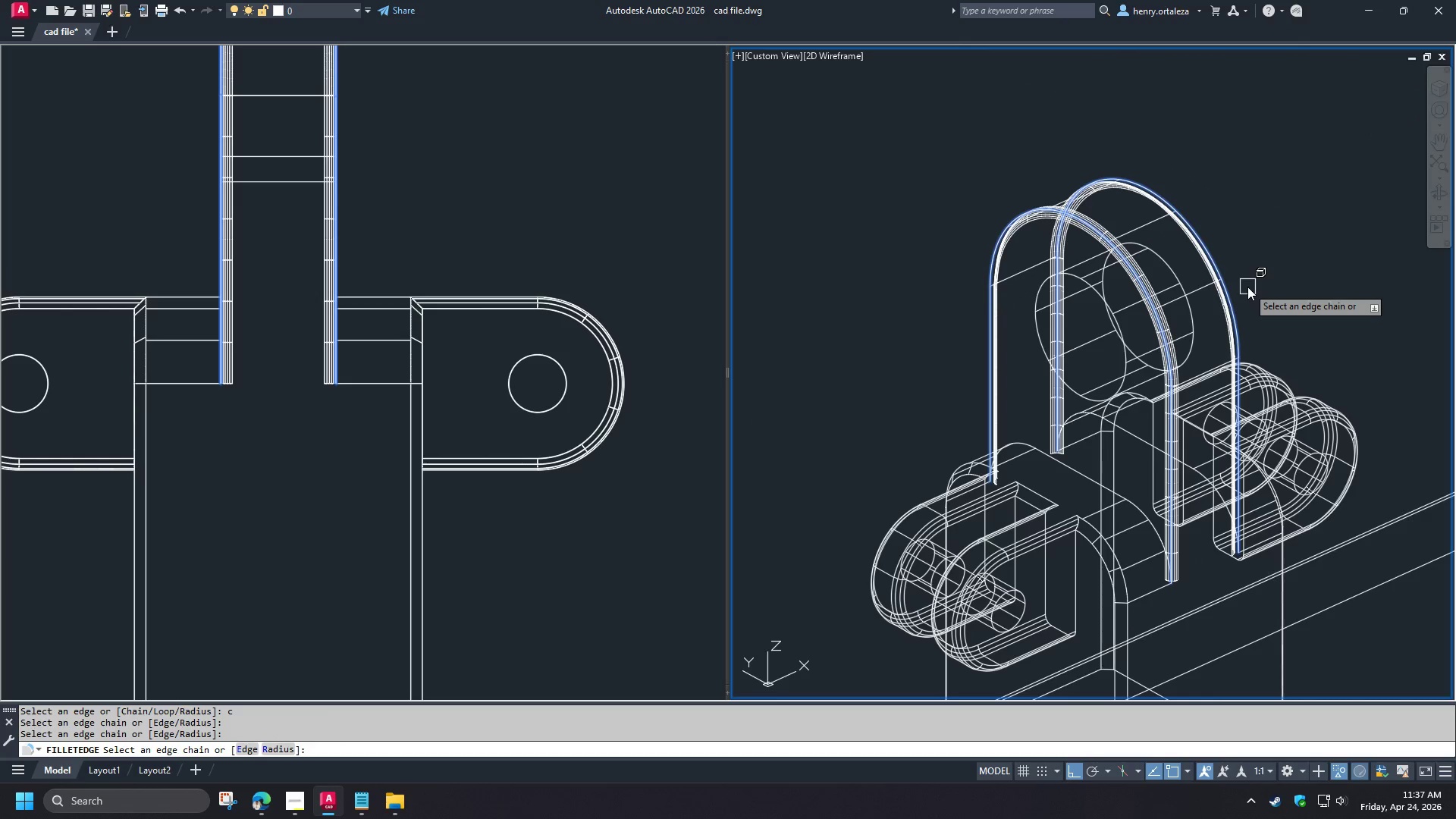 
key(Space)
 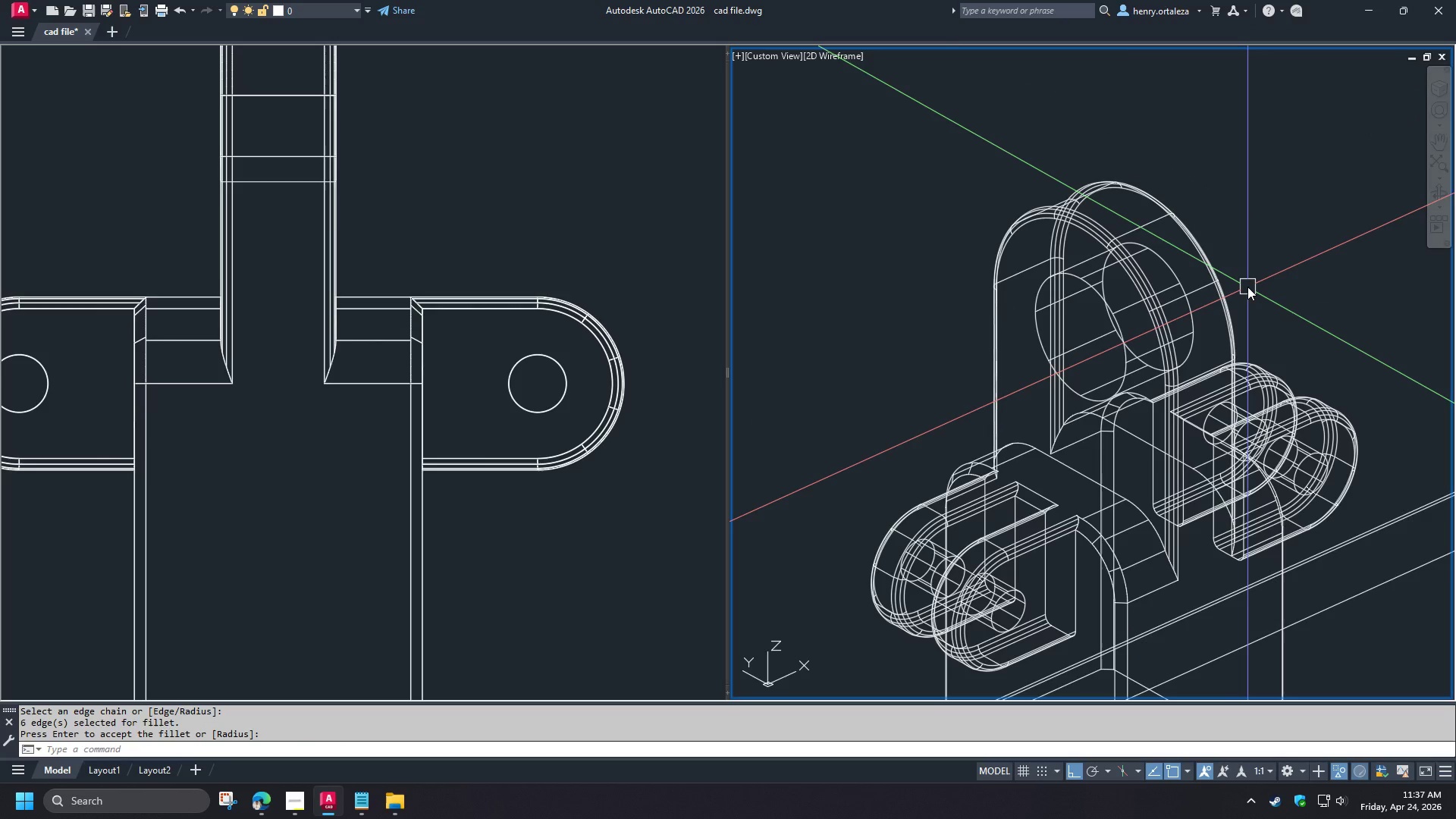 
key(Space)
 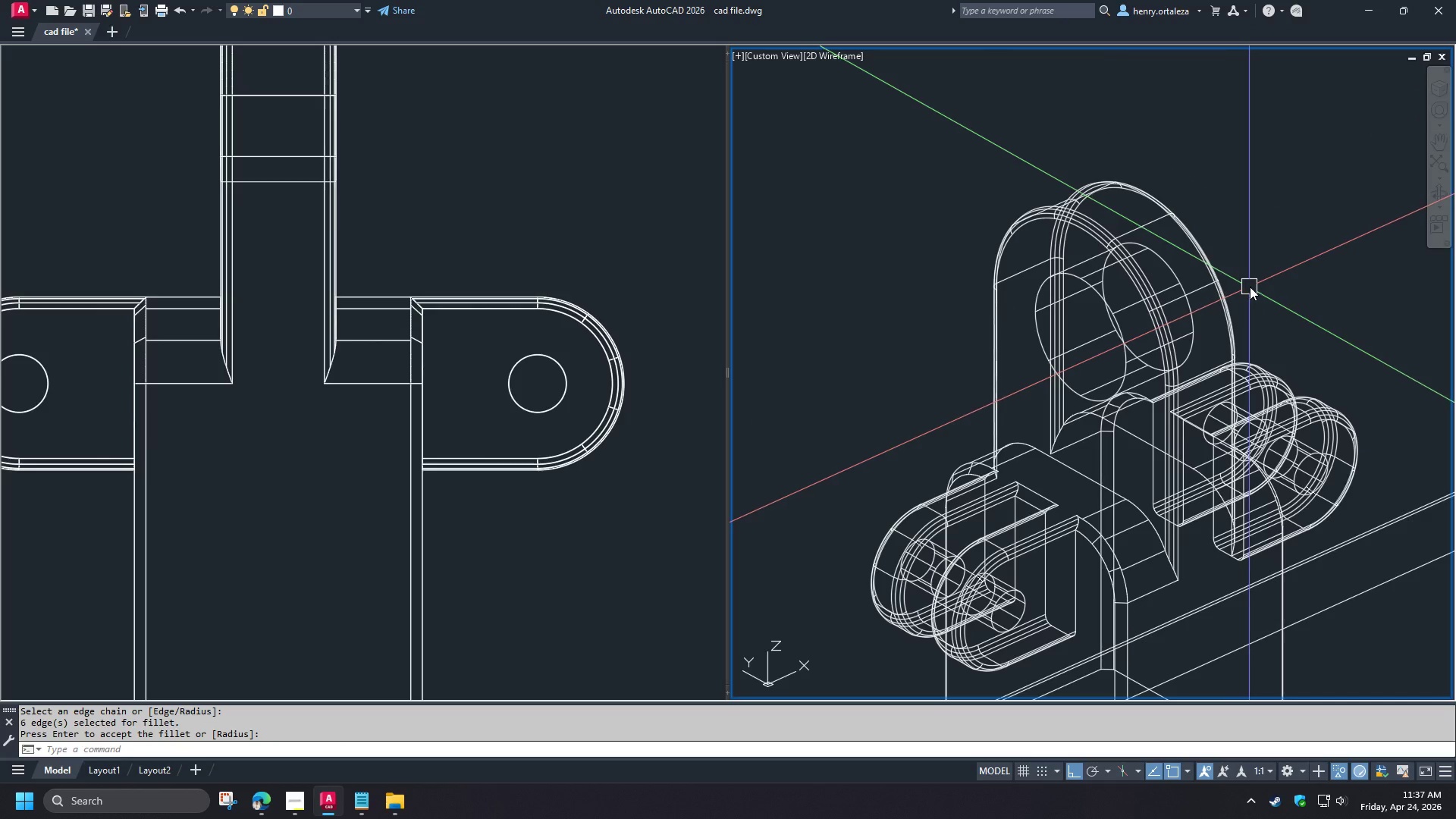 
hold_key(key=ShiftLeft, duration=1.5)
 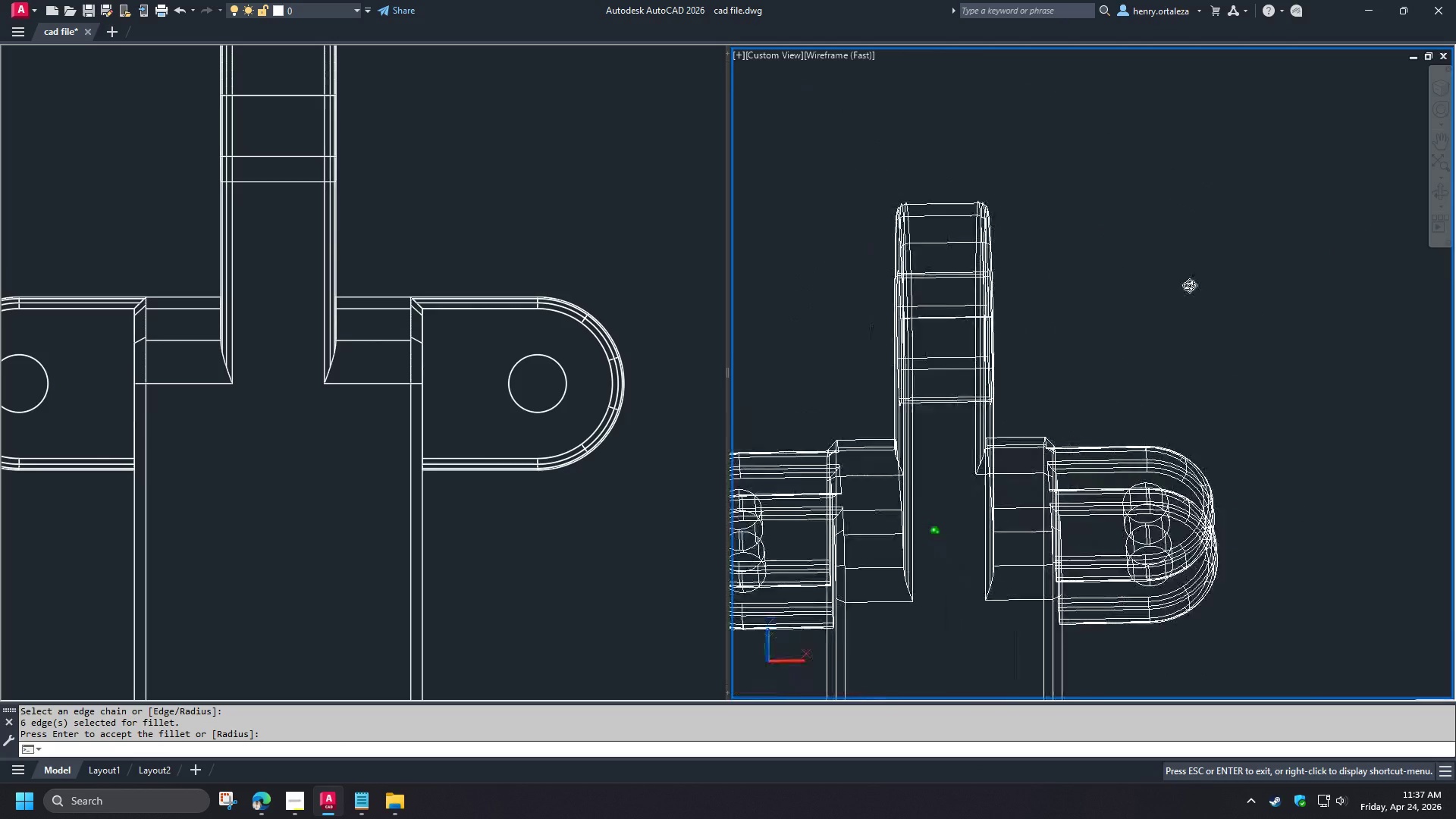 
hold_key(key=ShiftLeft, duration=0.84)
 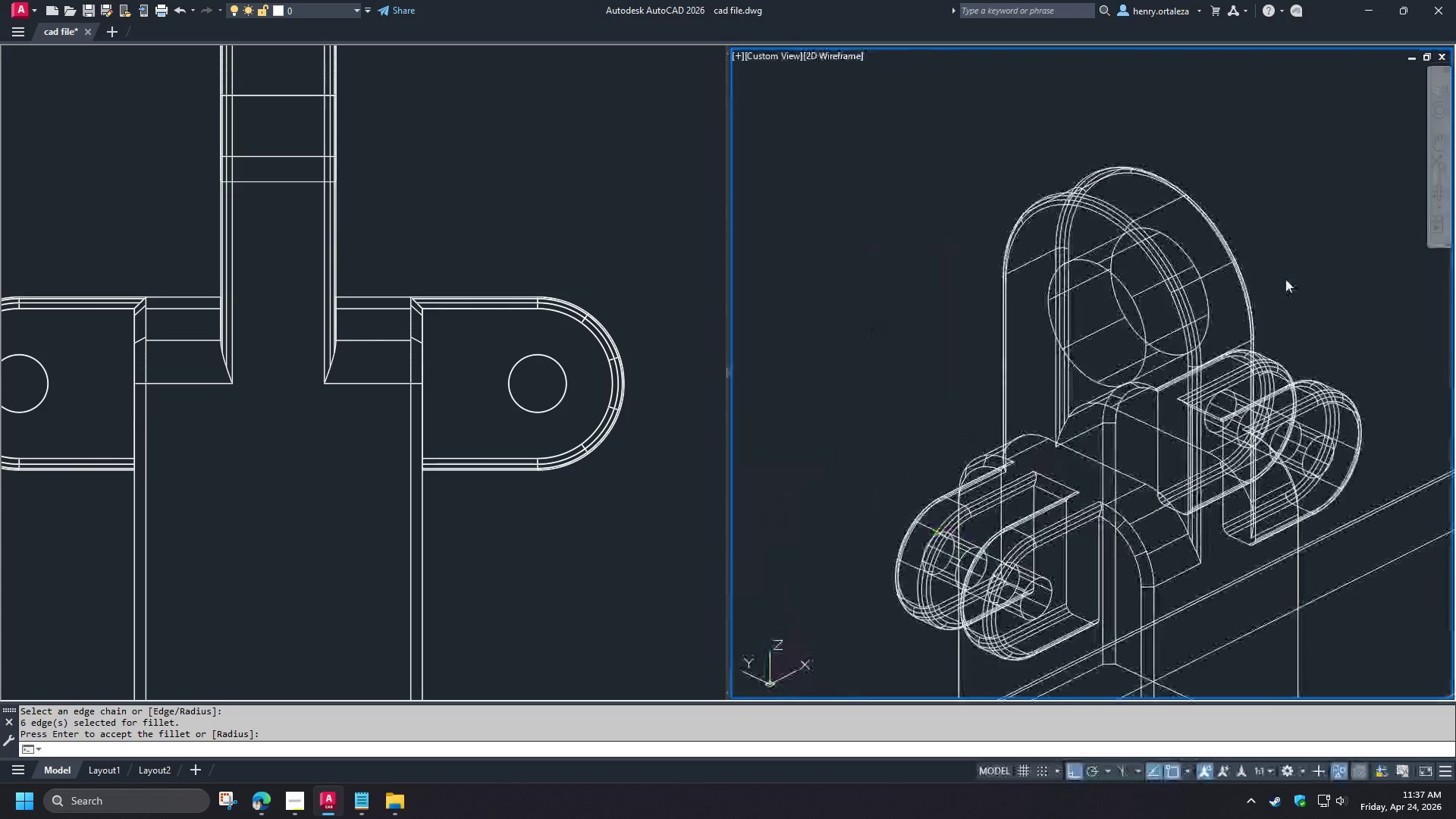 
scroll: coordinate [1188, 244], scroll_direction: down, amount: 4.0
 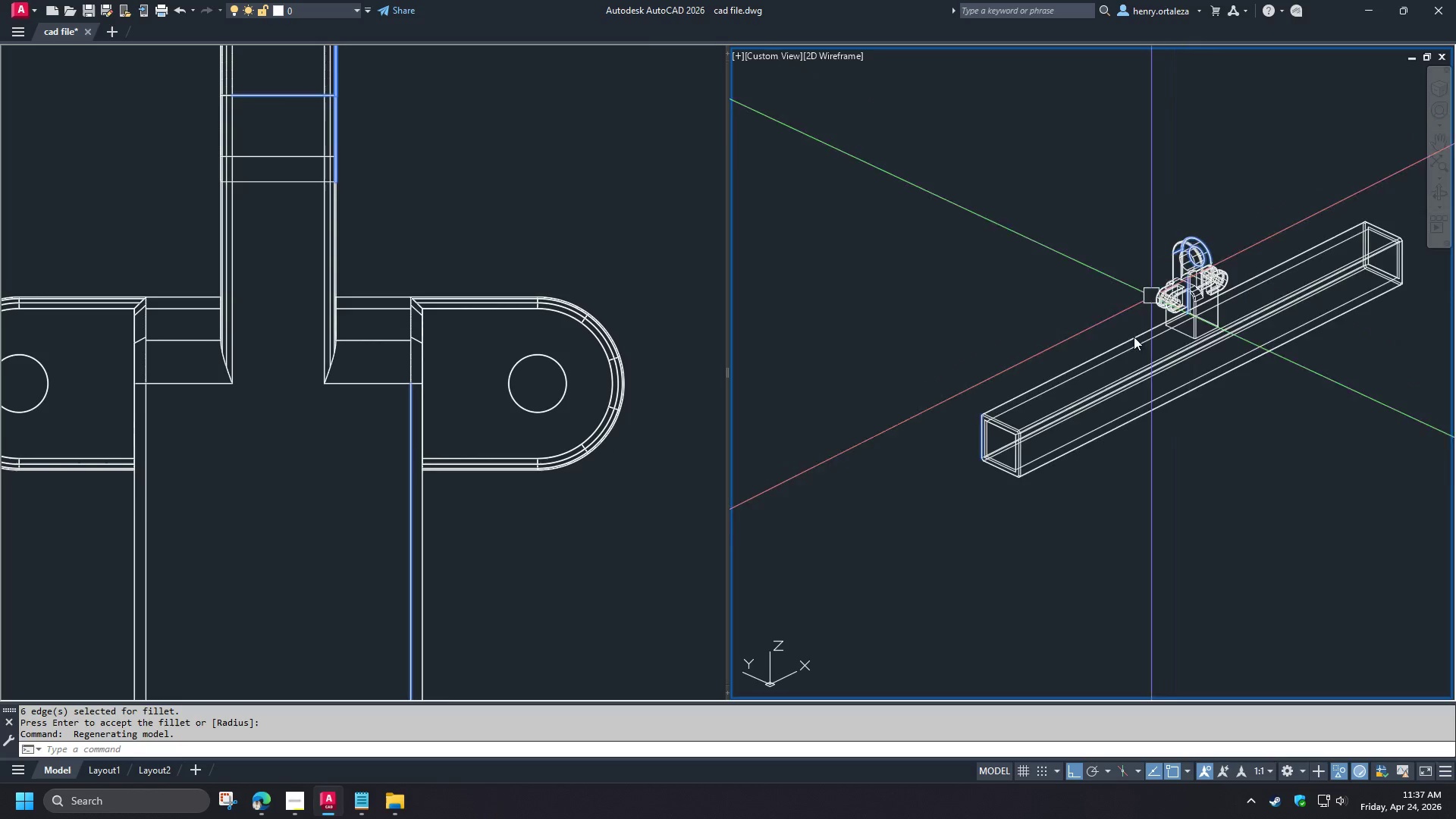 
scroll: coordinate [1126, 340], scroll_direction: up, amount: 2.0
 